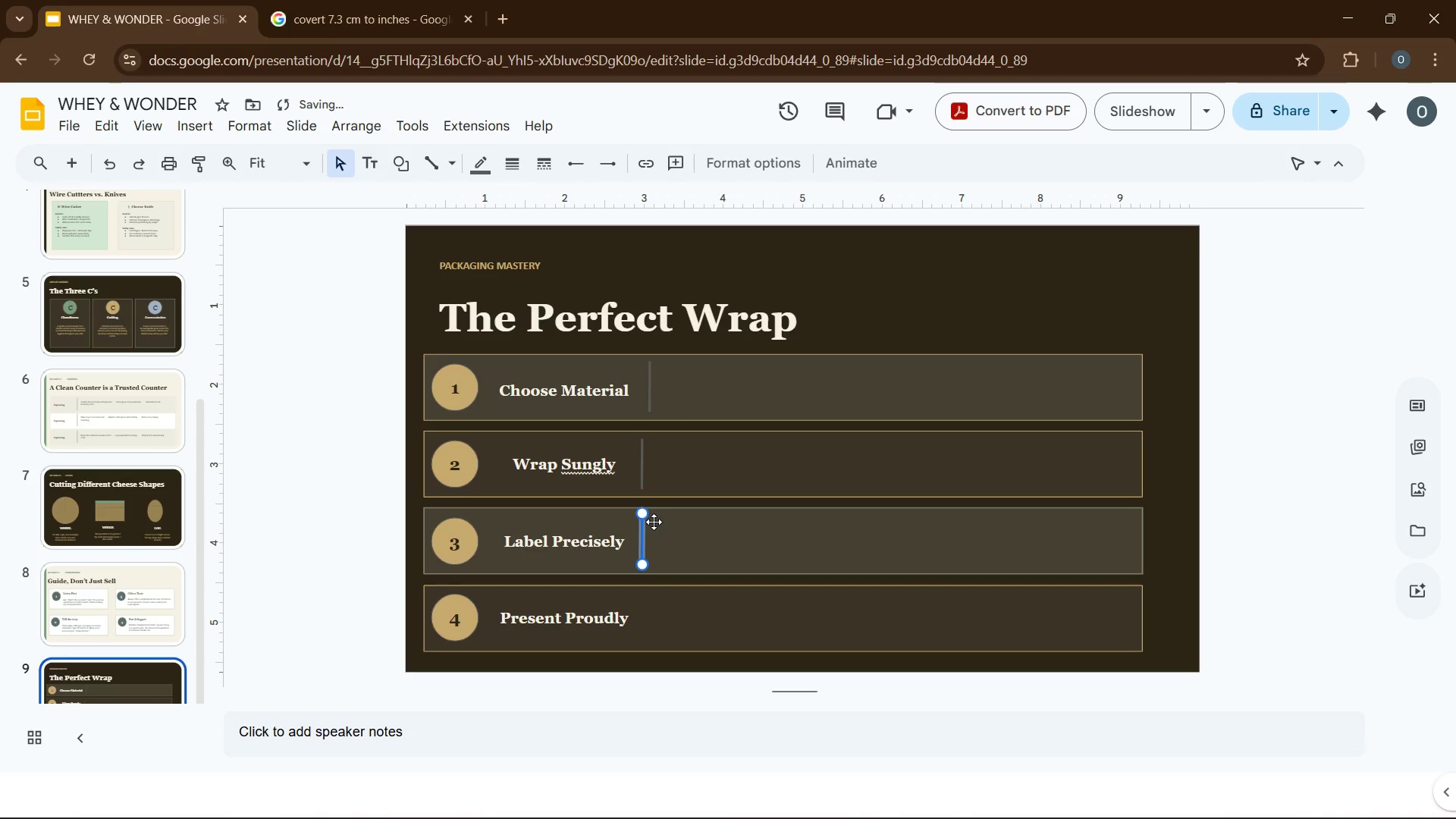 
key(ArrowDown)
 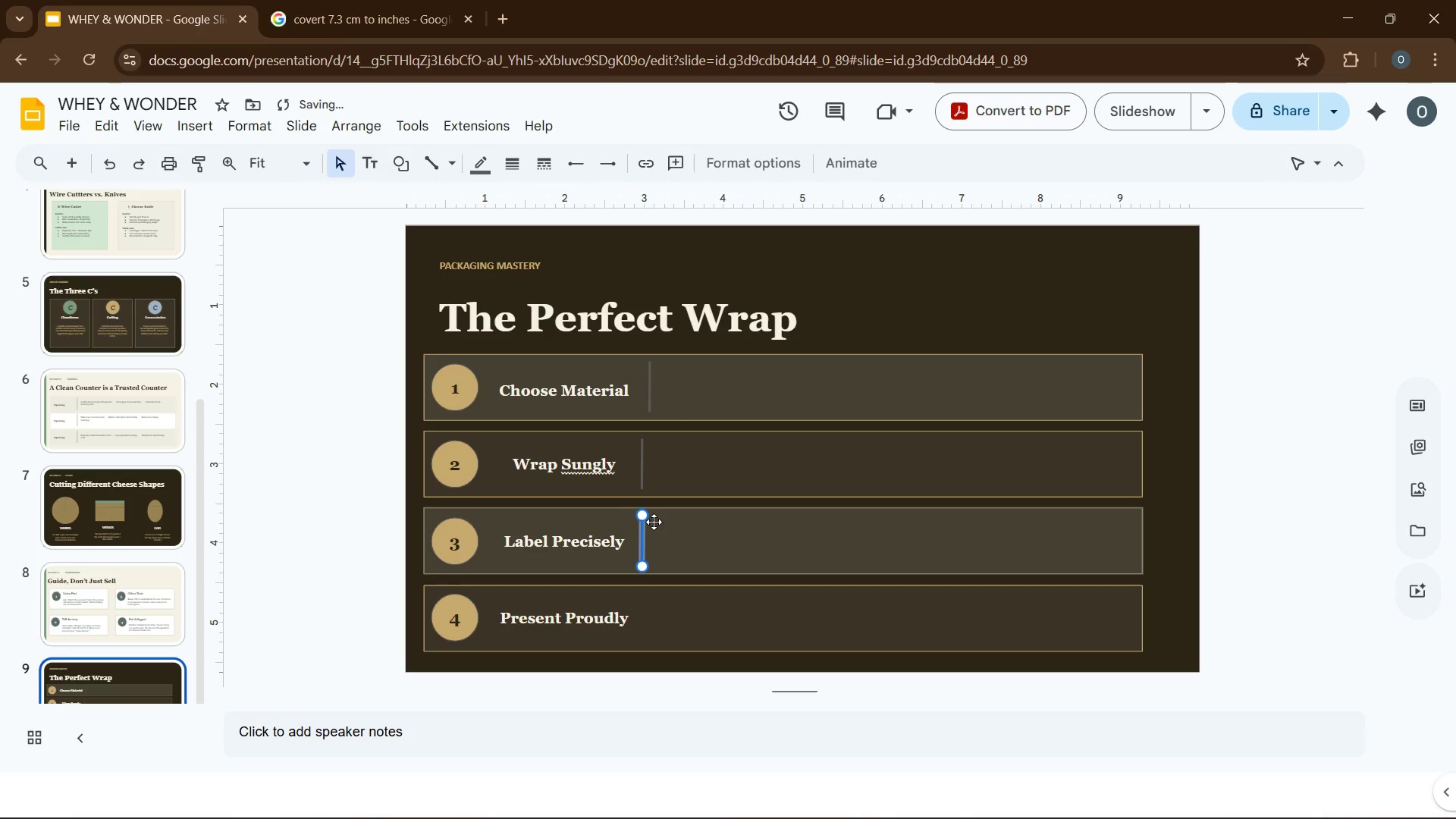 
key(ArrowDown)
 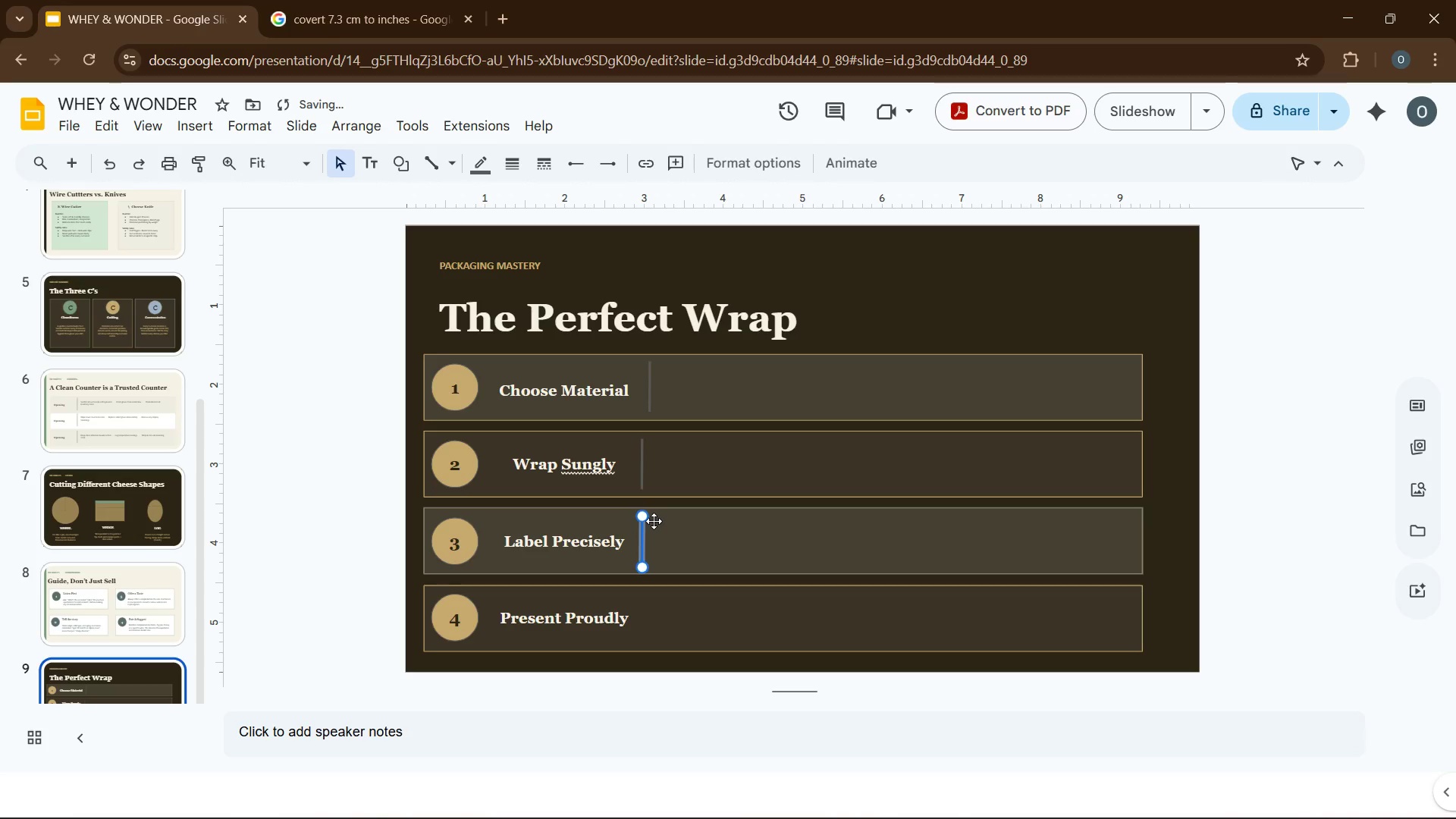 
key(ArrowDown)
 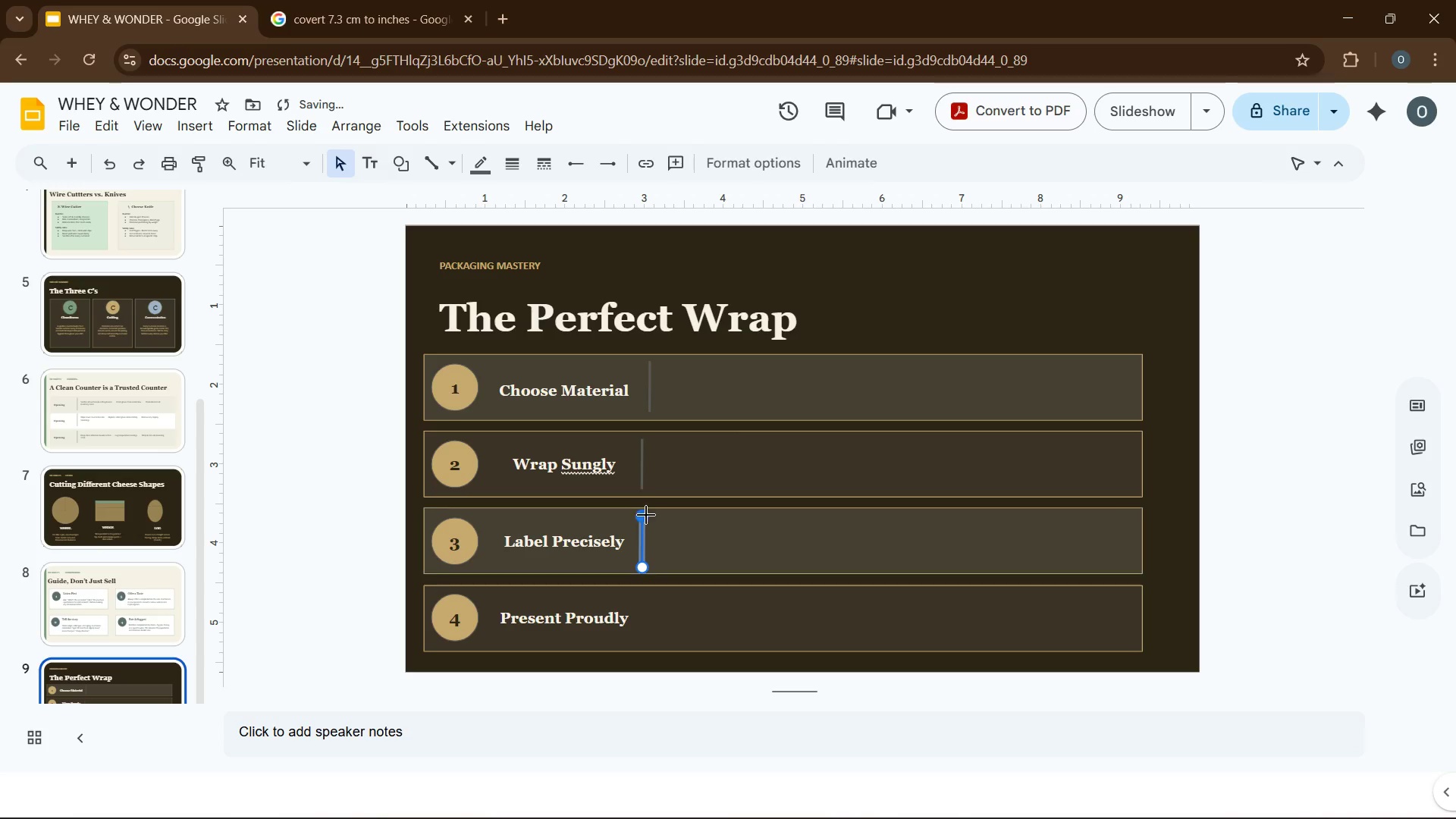 
key(ArrowDown)
 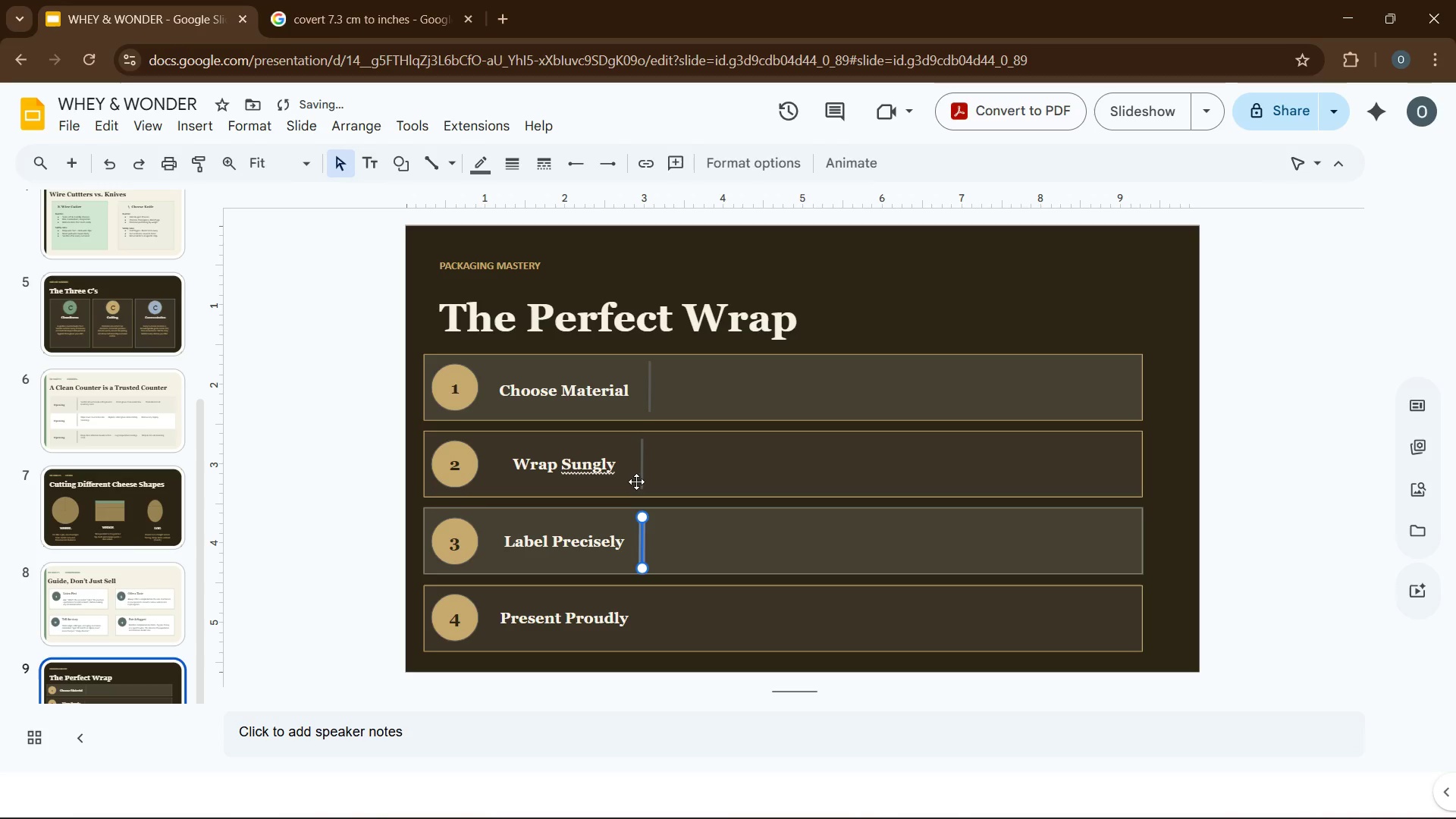 
key(ArrowDown)
 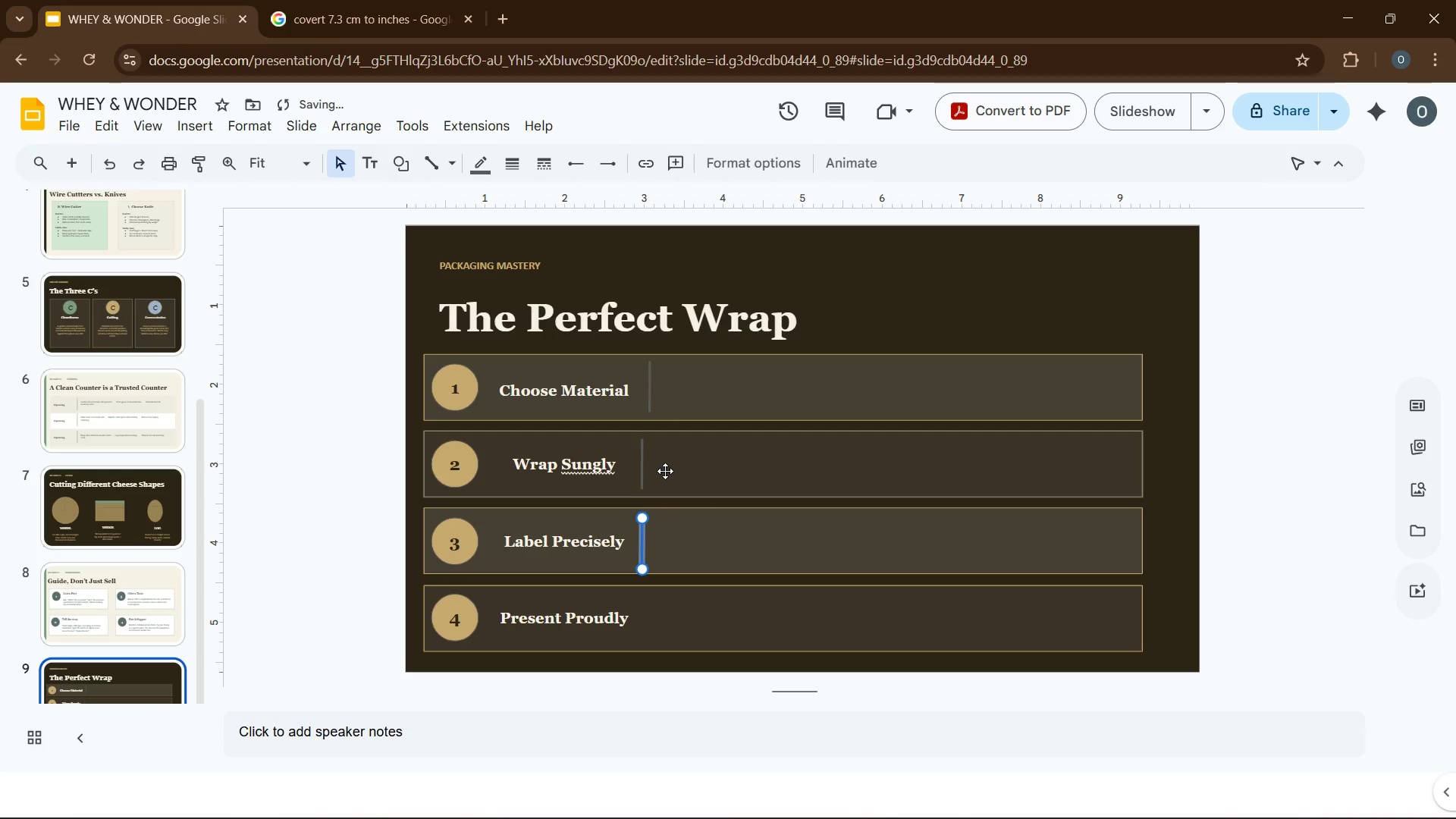 
key(Control+D)
 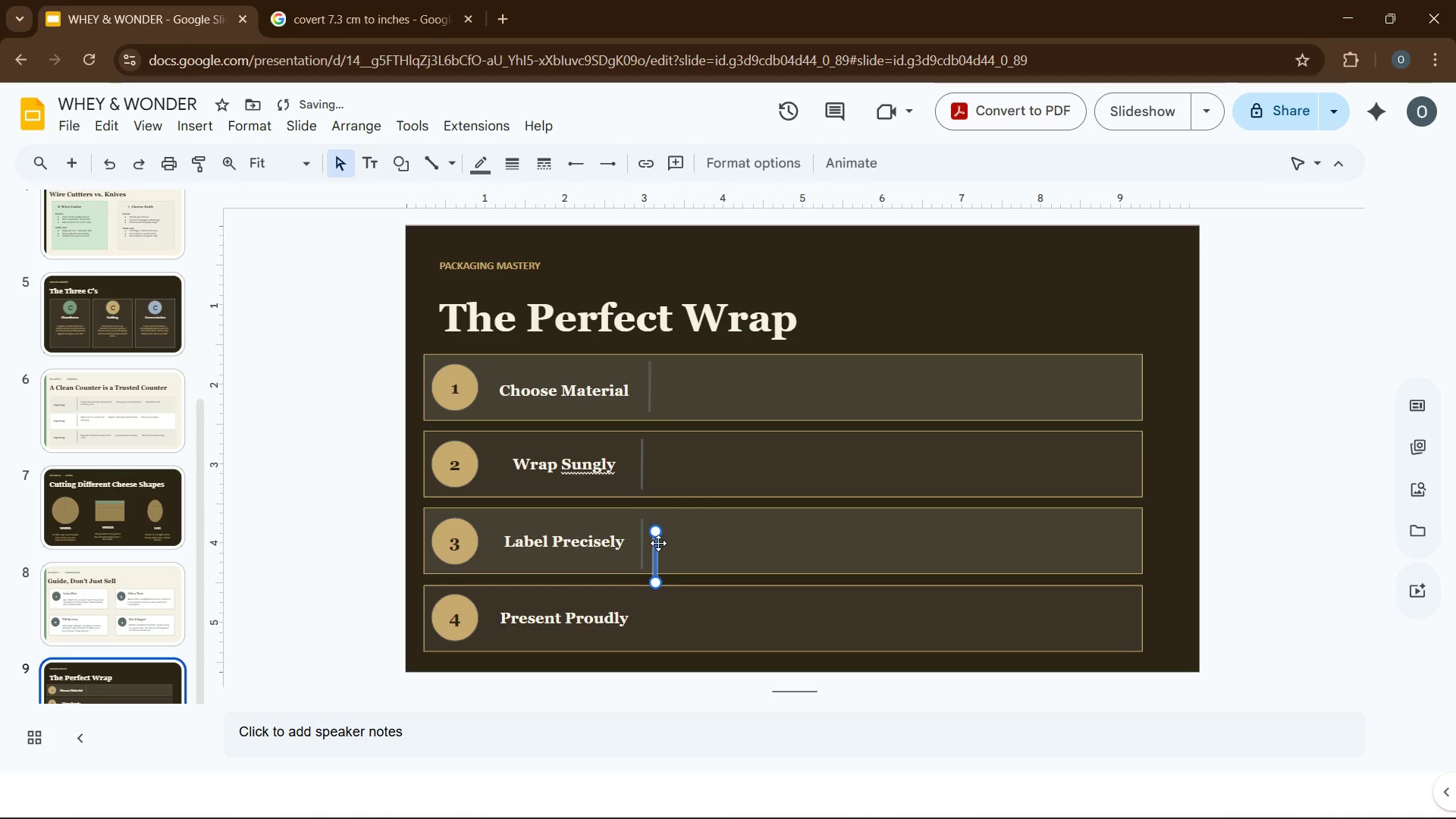 
left_click_drag(start_coordinate=[658, 543], to_coordinate=[642, 608])
 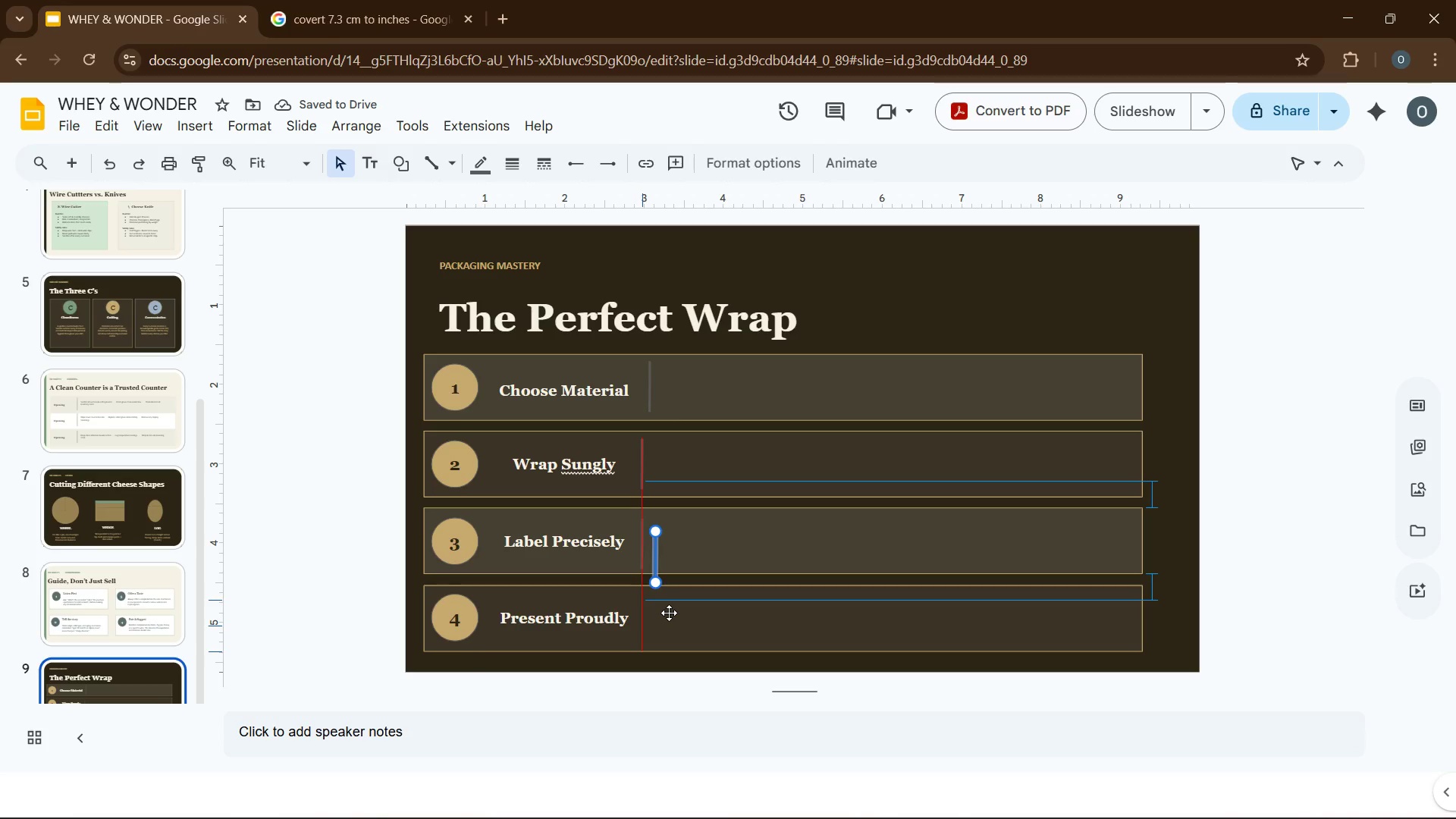 
wait(5.05)
 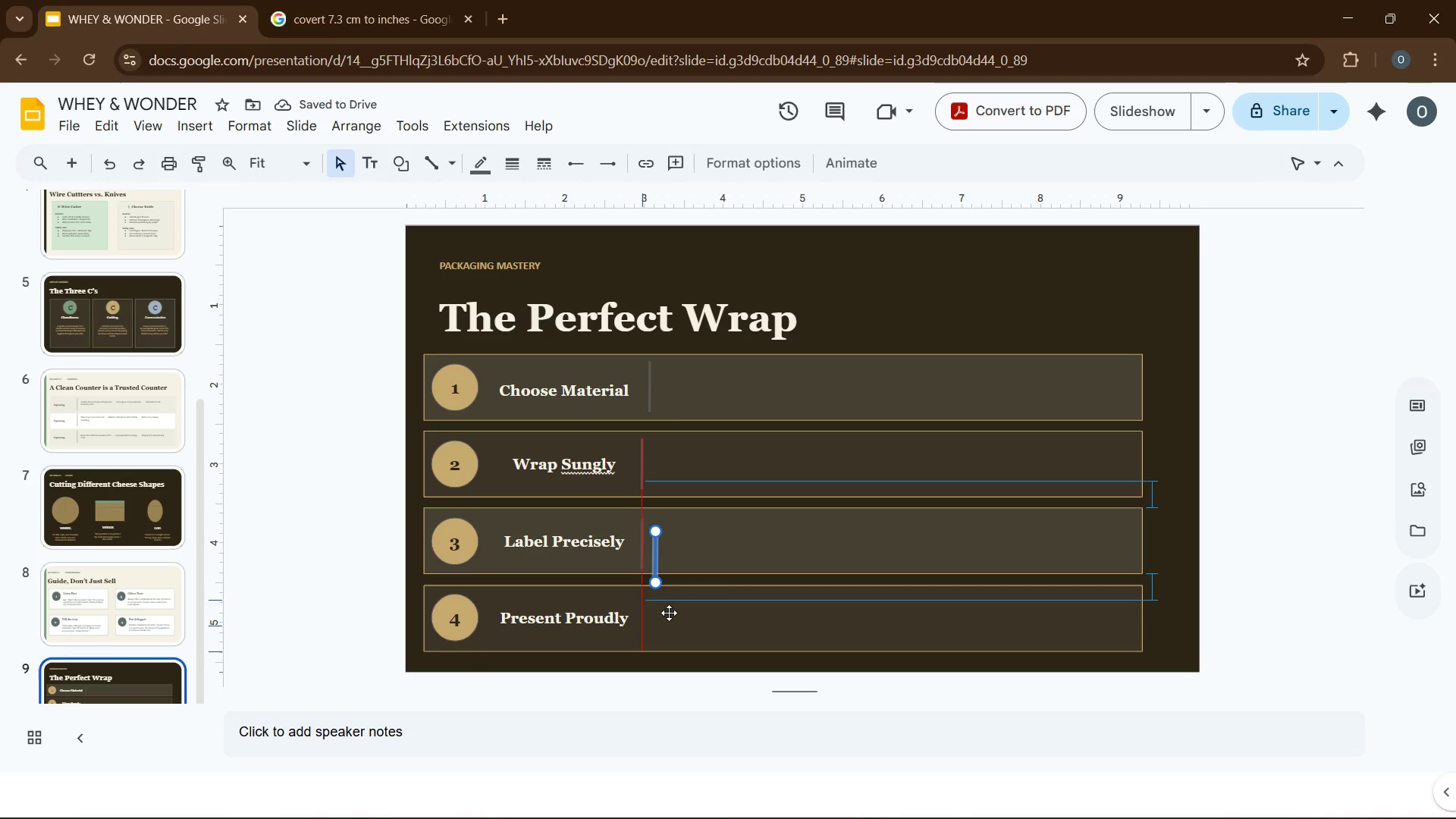 
left_click([678, 629])
 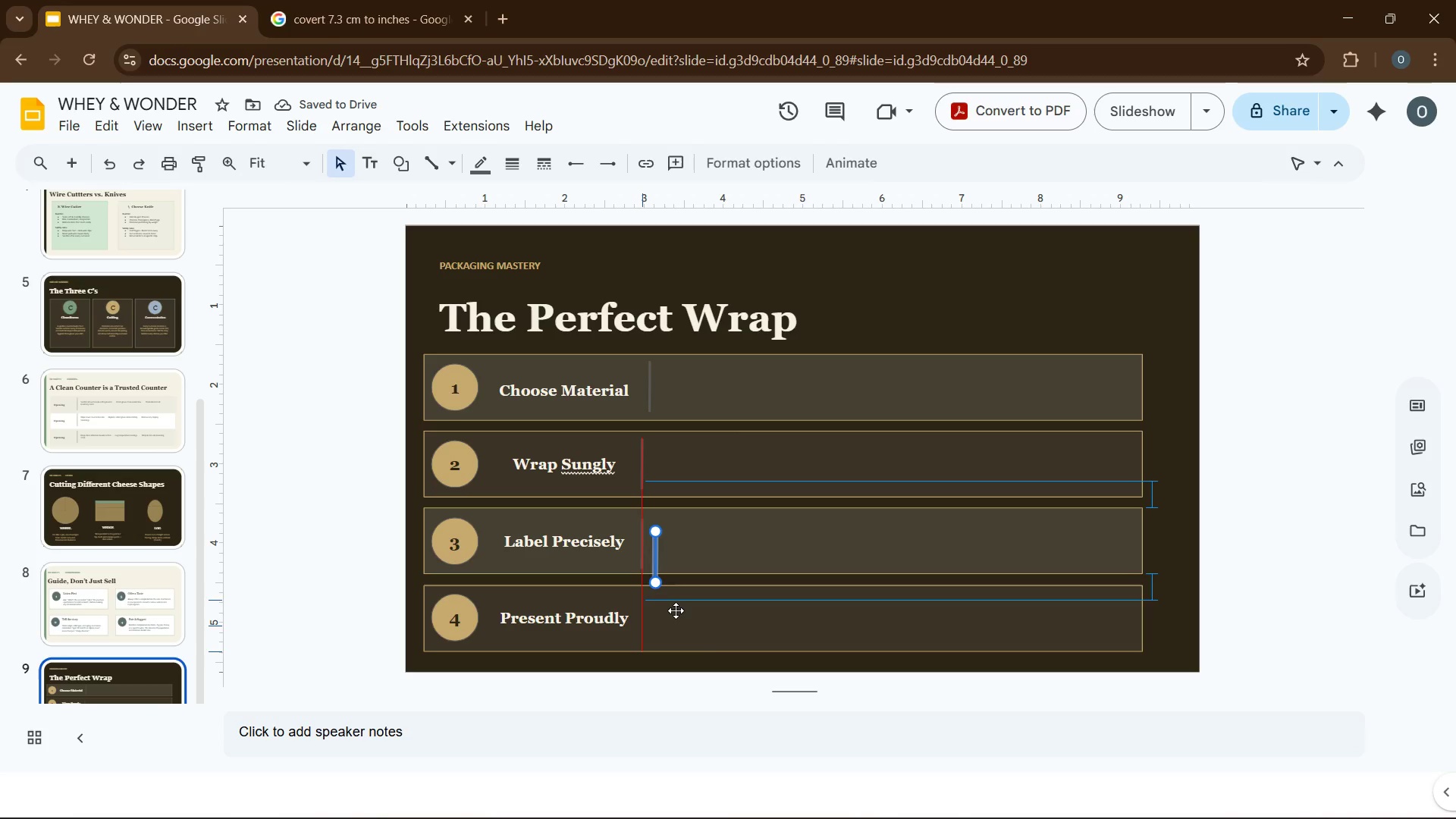 
wait(5.92)
 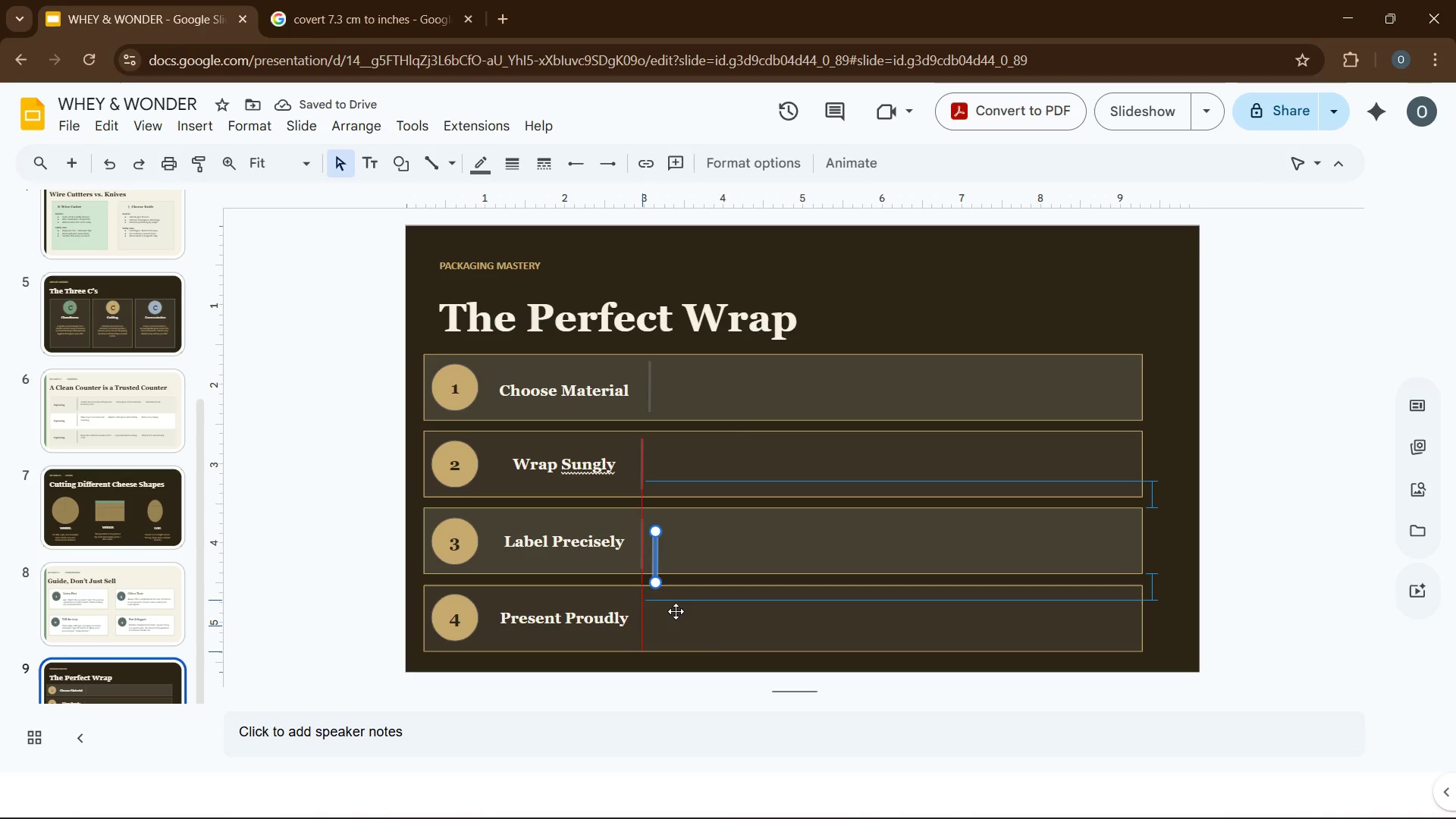 
left_click([348, 507])
 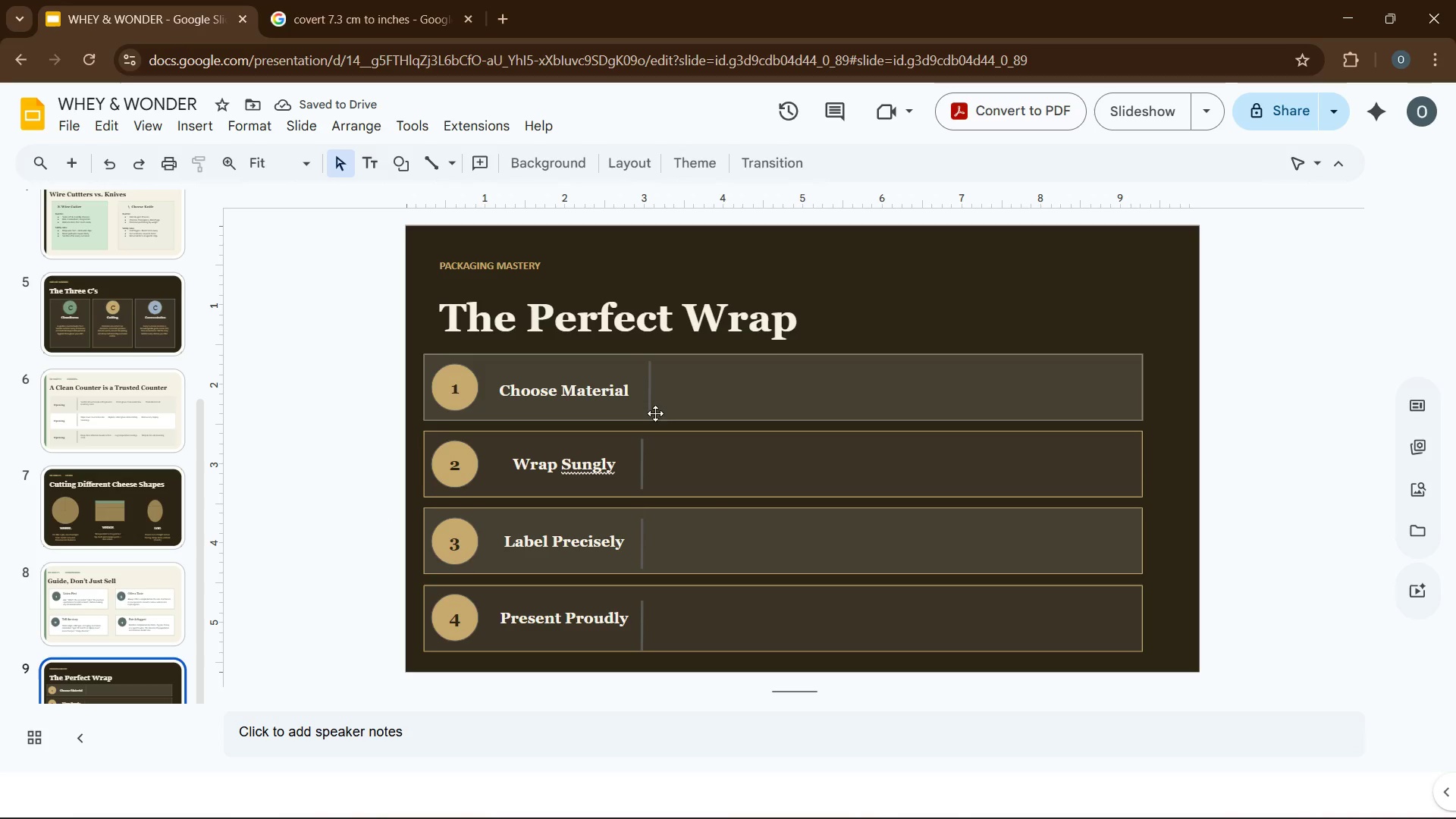 
left_click([651, 400])
 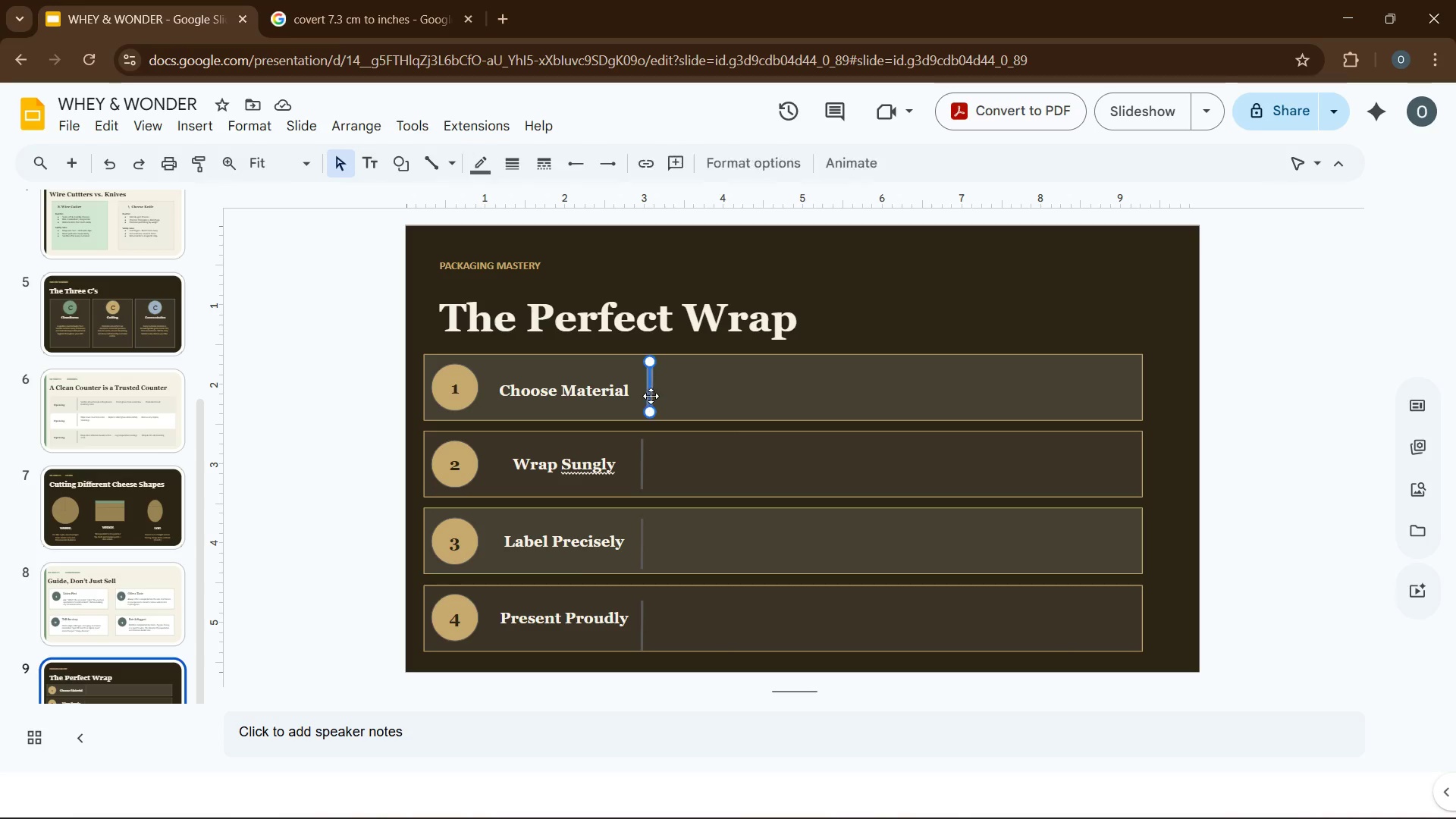 
left_click([651, 396])
 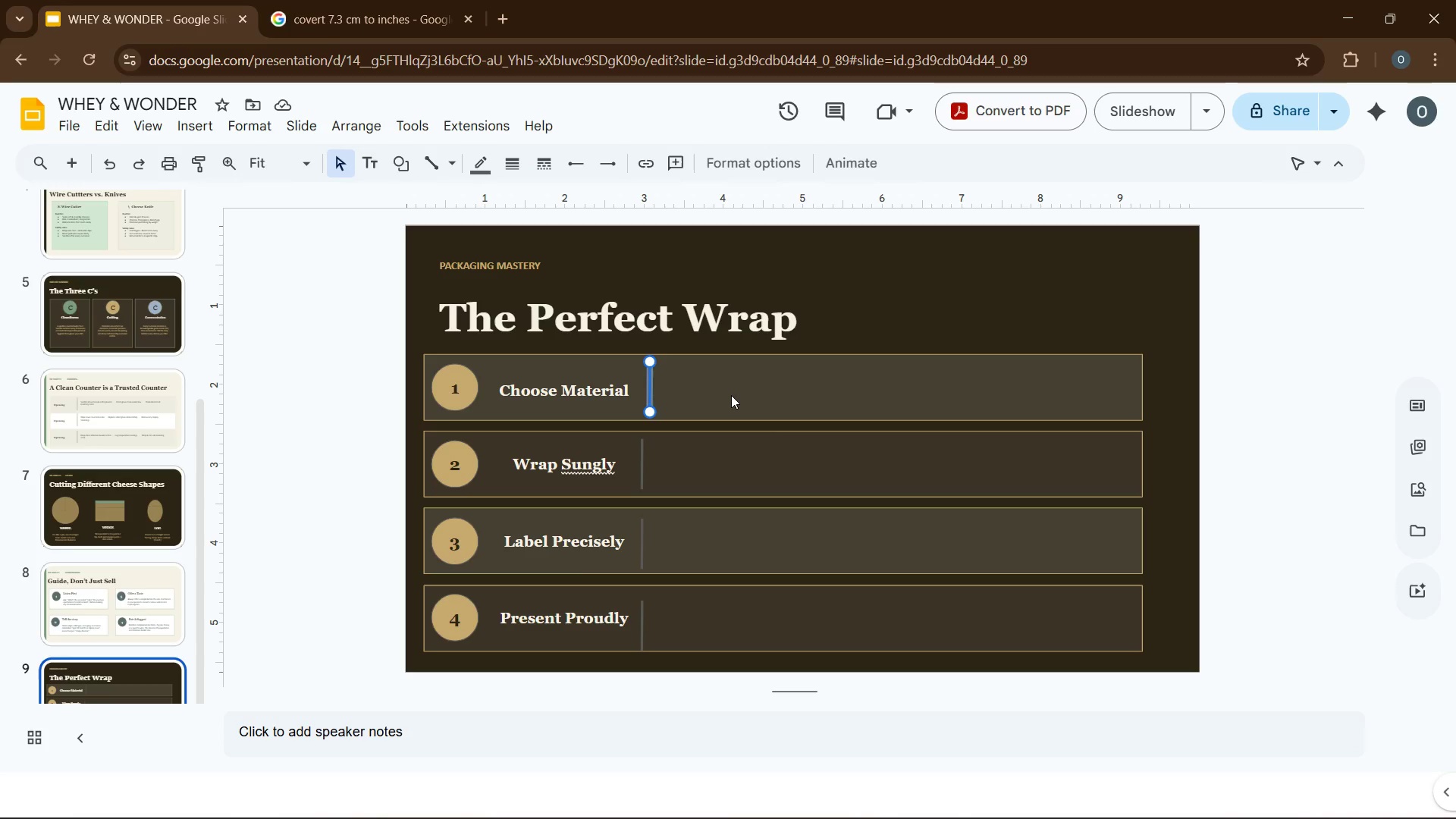 
key(ArrowLeft)
 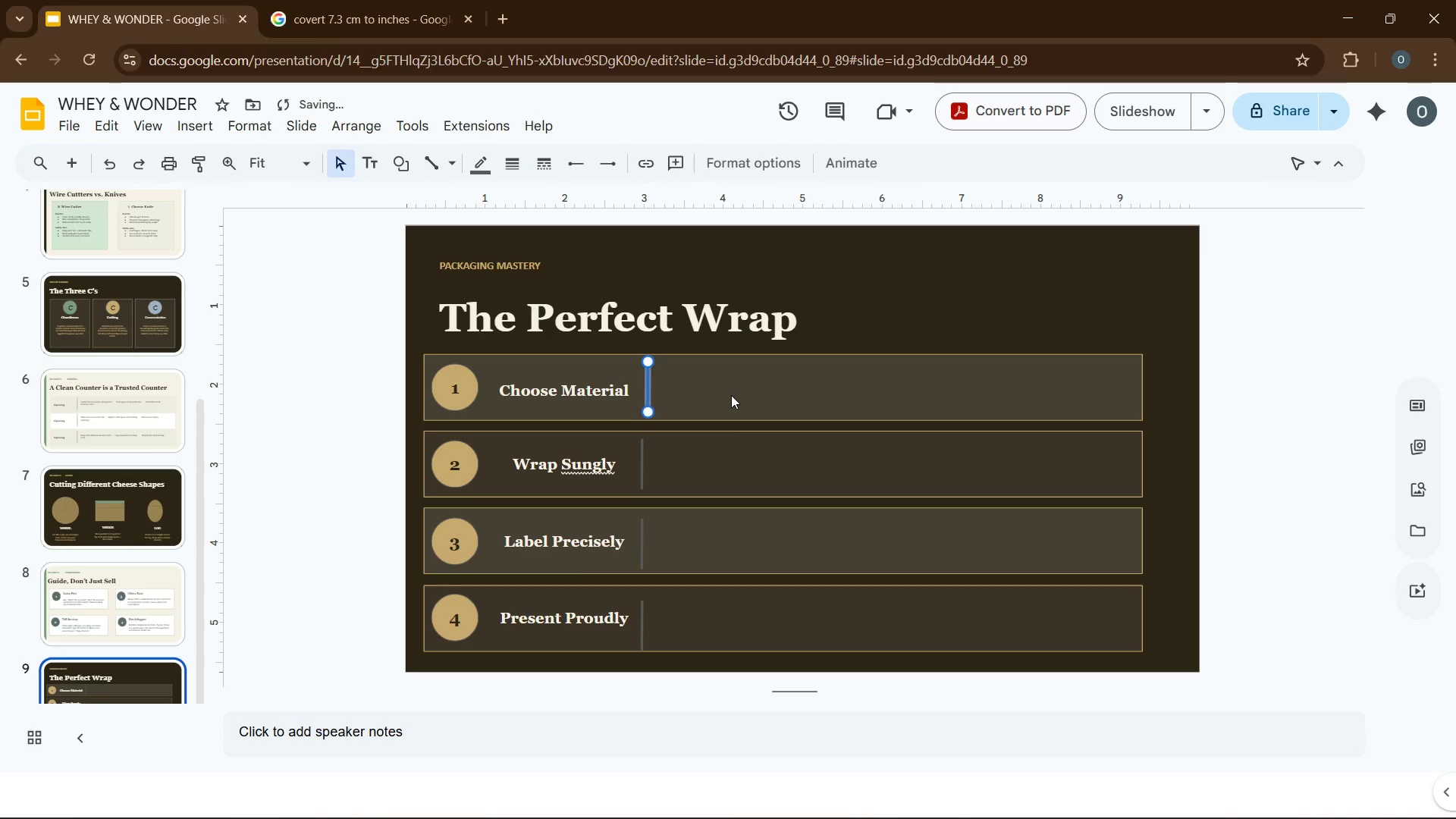 
key(ArrowLeft)
 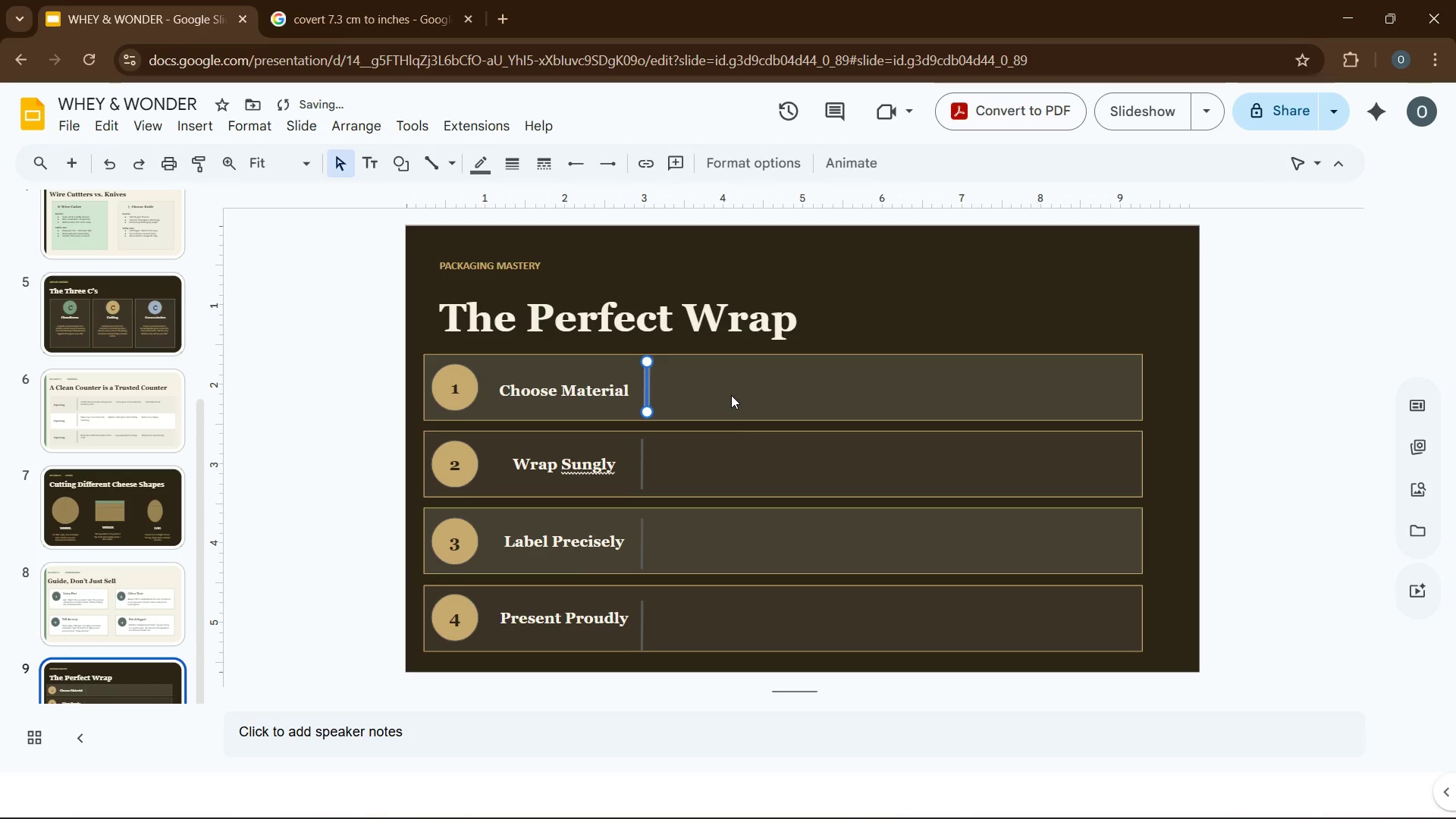 
key(ArrowLeft)
 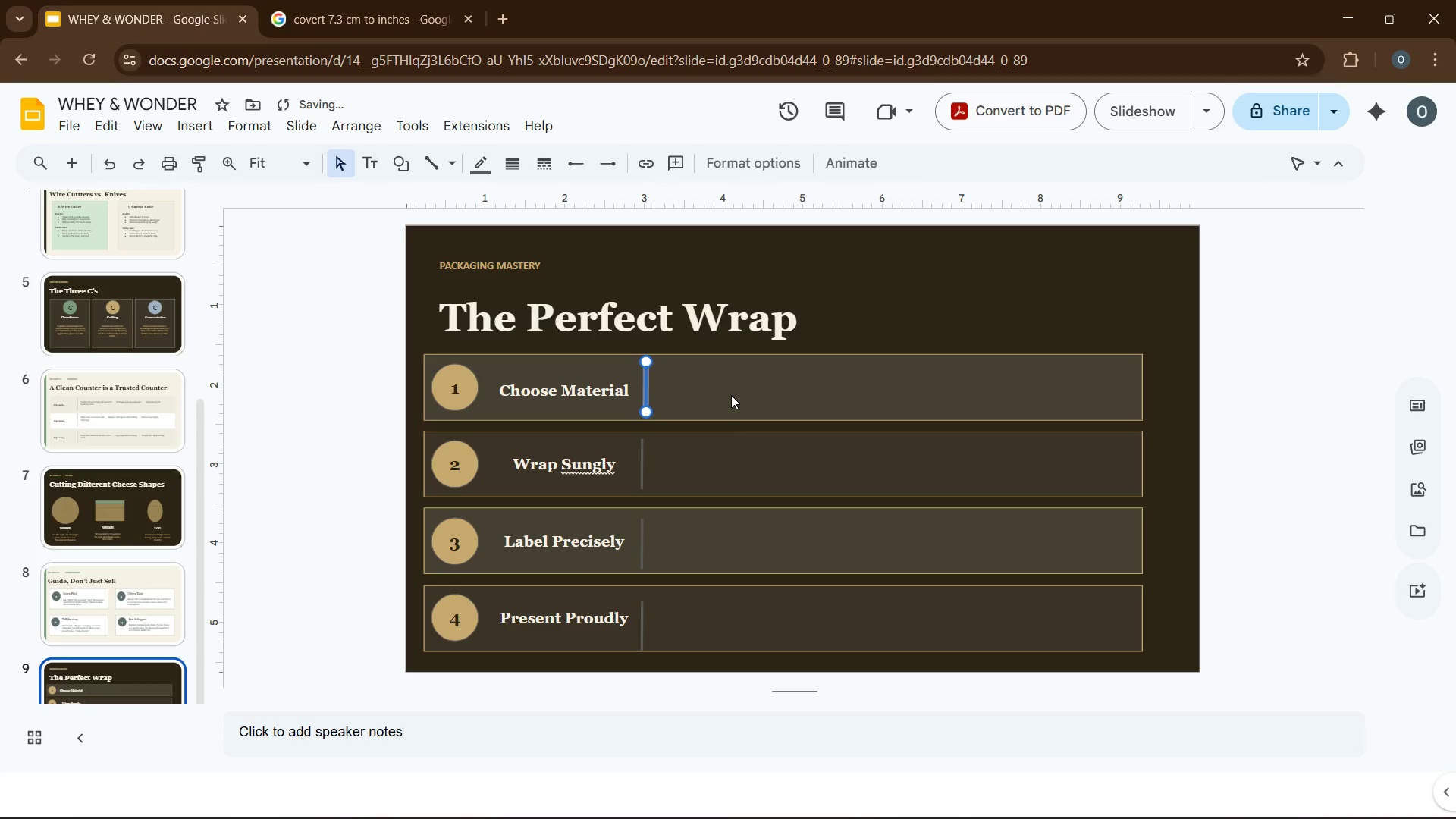 
key(ArrowLeft)
 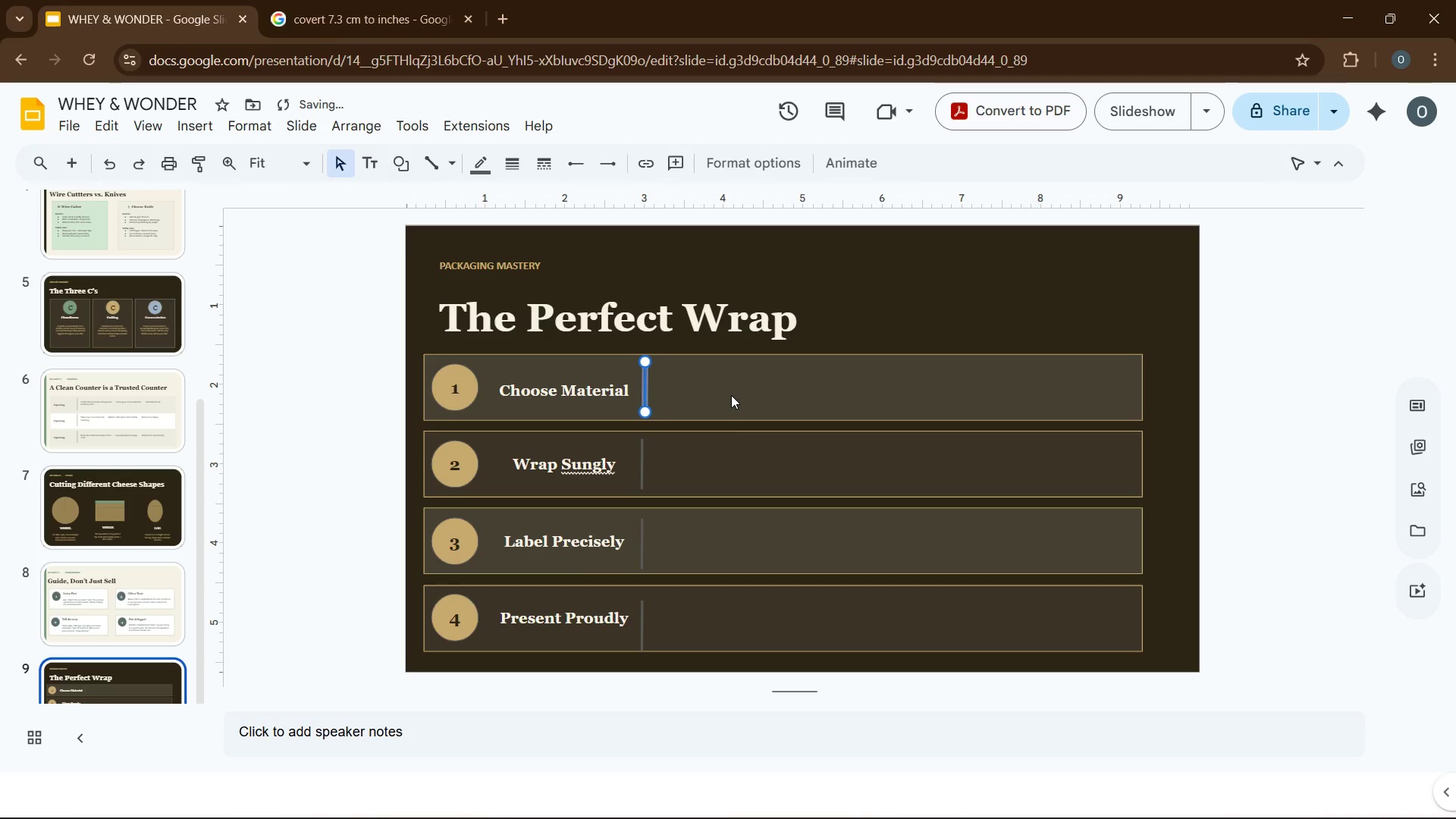 
key(ArrowLeft)
 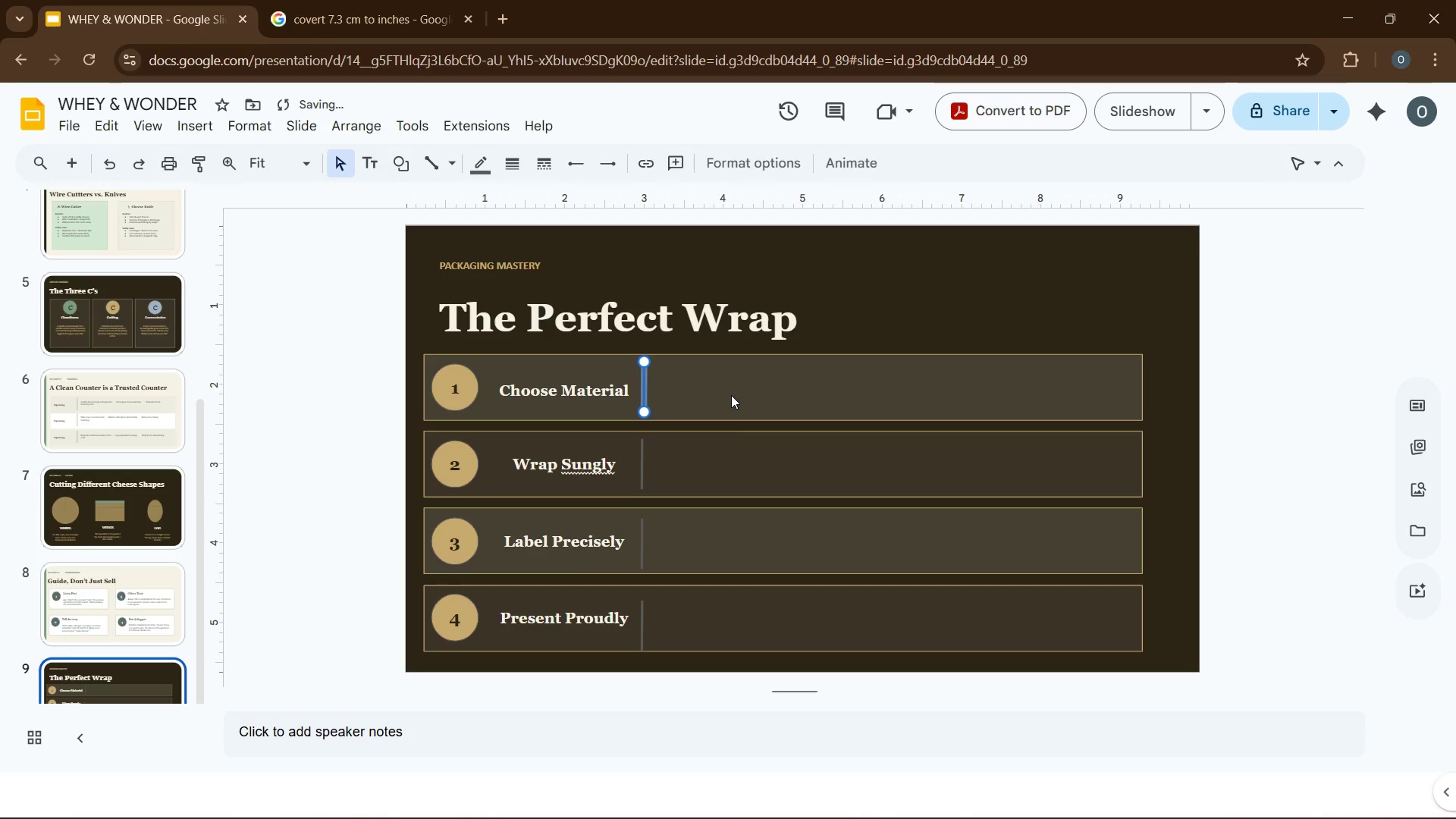 
key(ArrowLeft)
 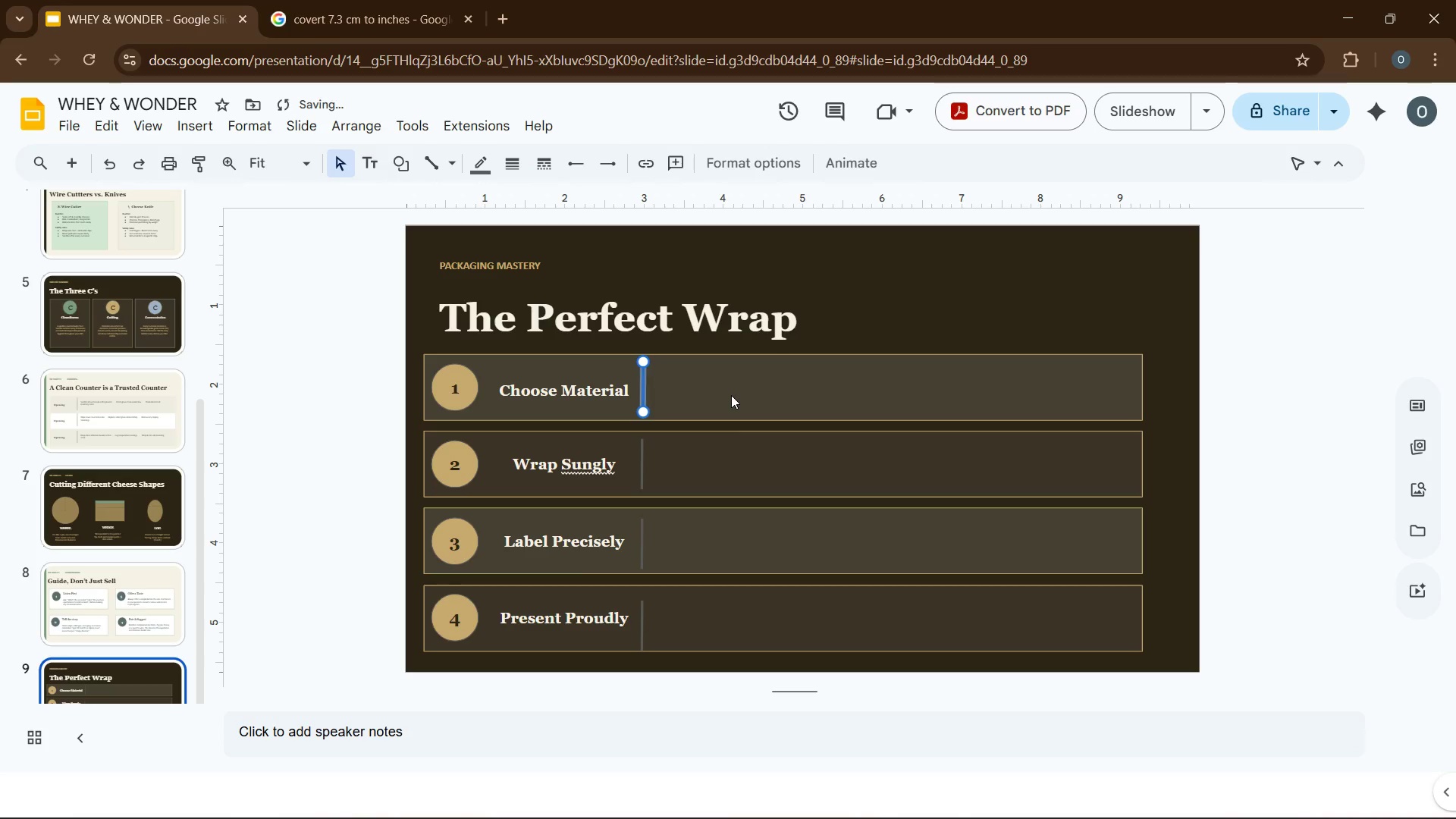 
key(ArrowLeft)
 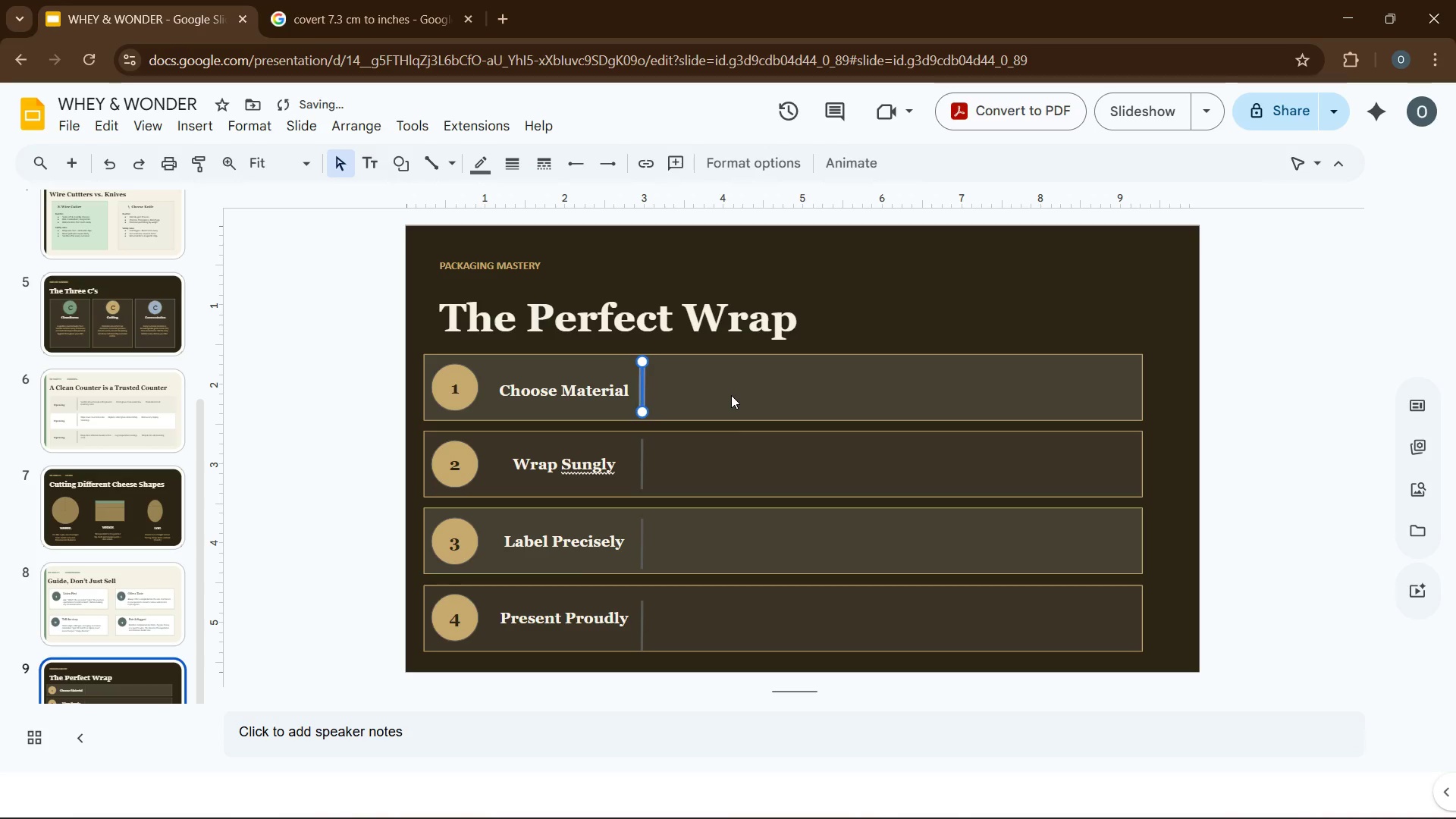 
key(ArrowLeft)
 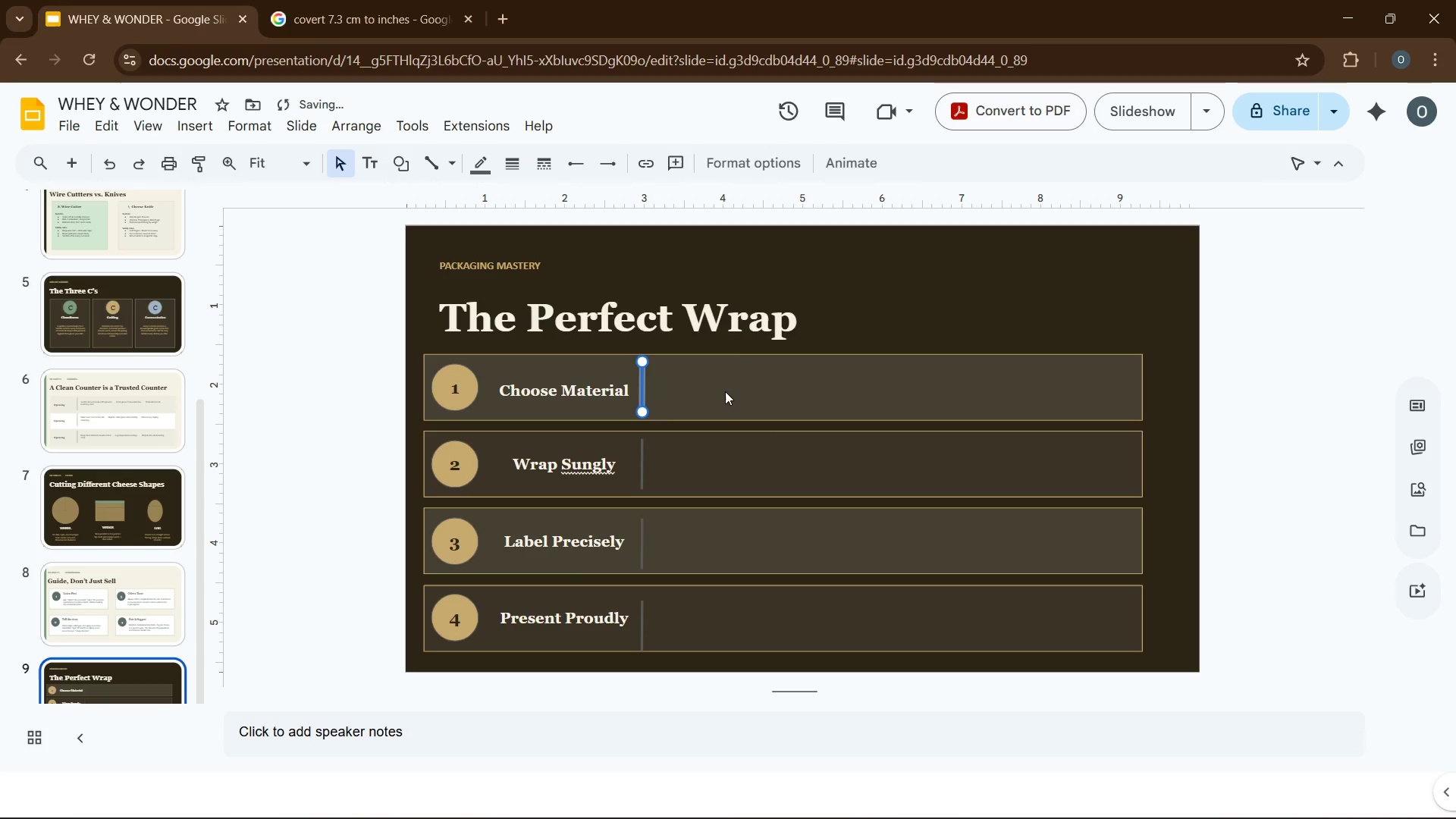 
left_click([711, 388])
 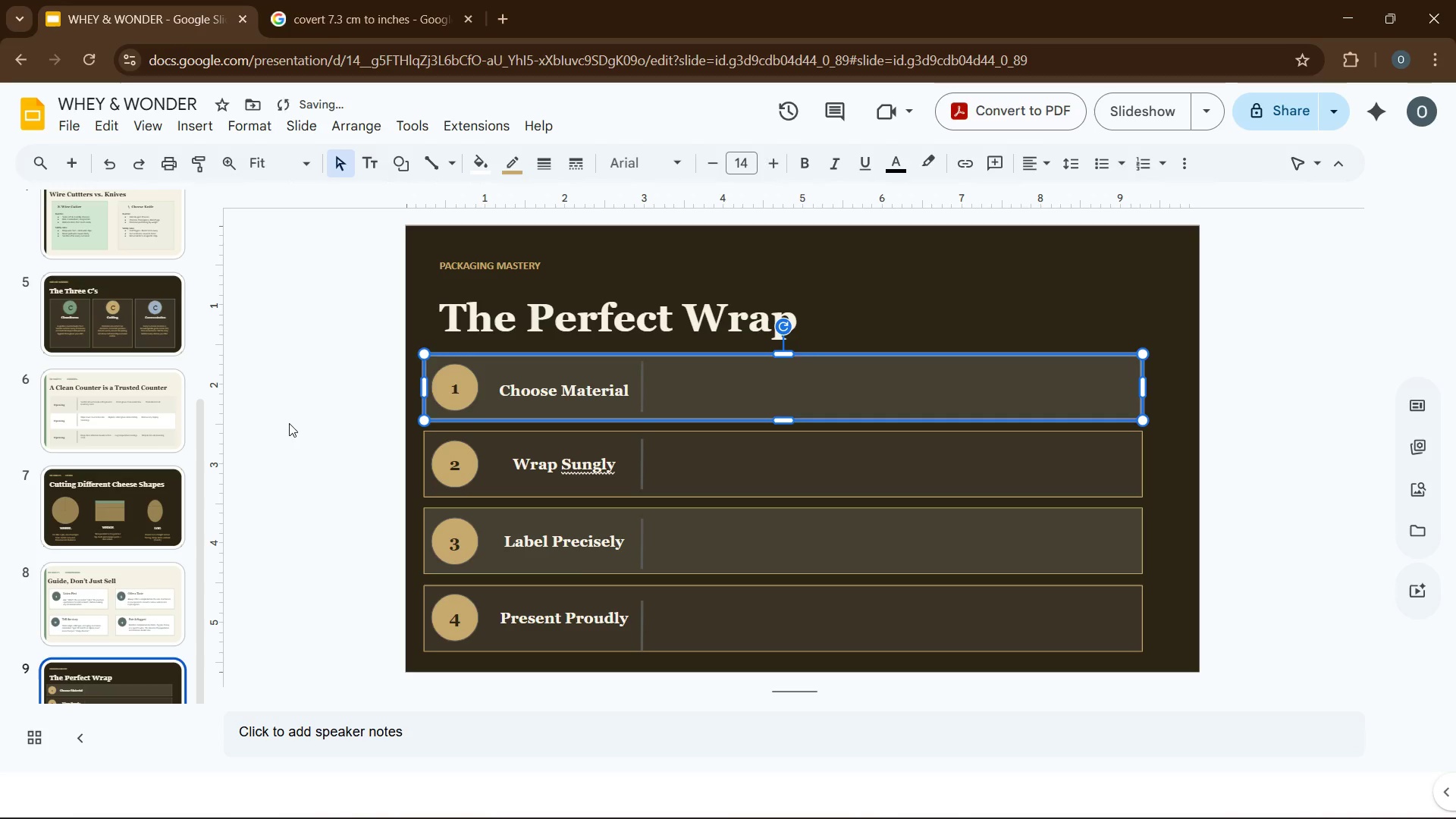 
left_click([290, 434])
 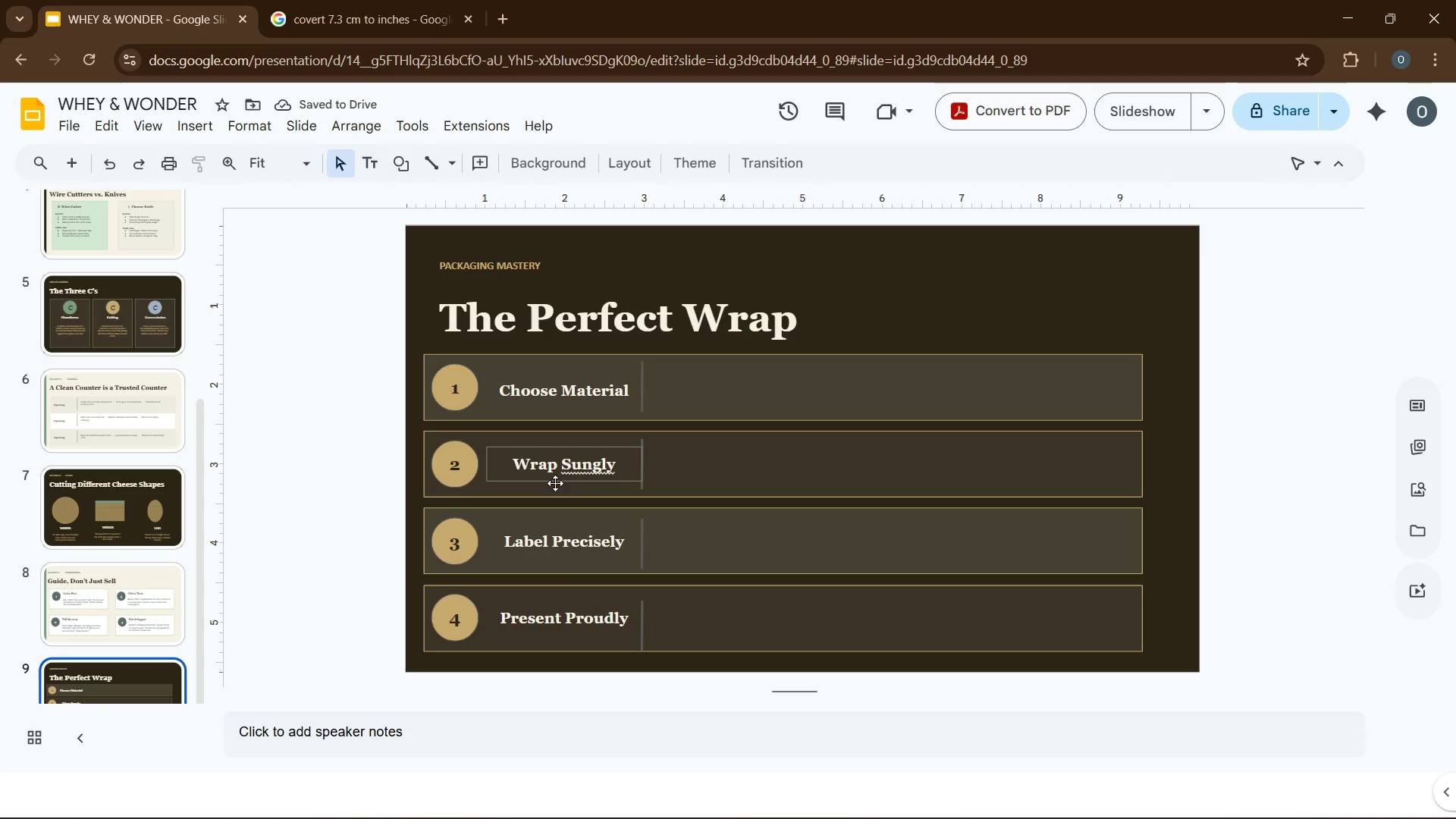 
left_click_drag(start_coordinate=[570, 474], to_coordinate=[575, 471])
 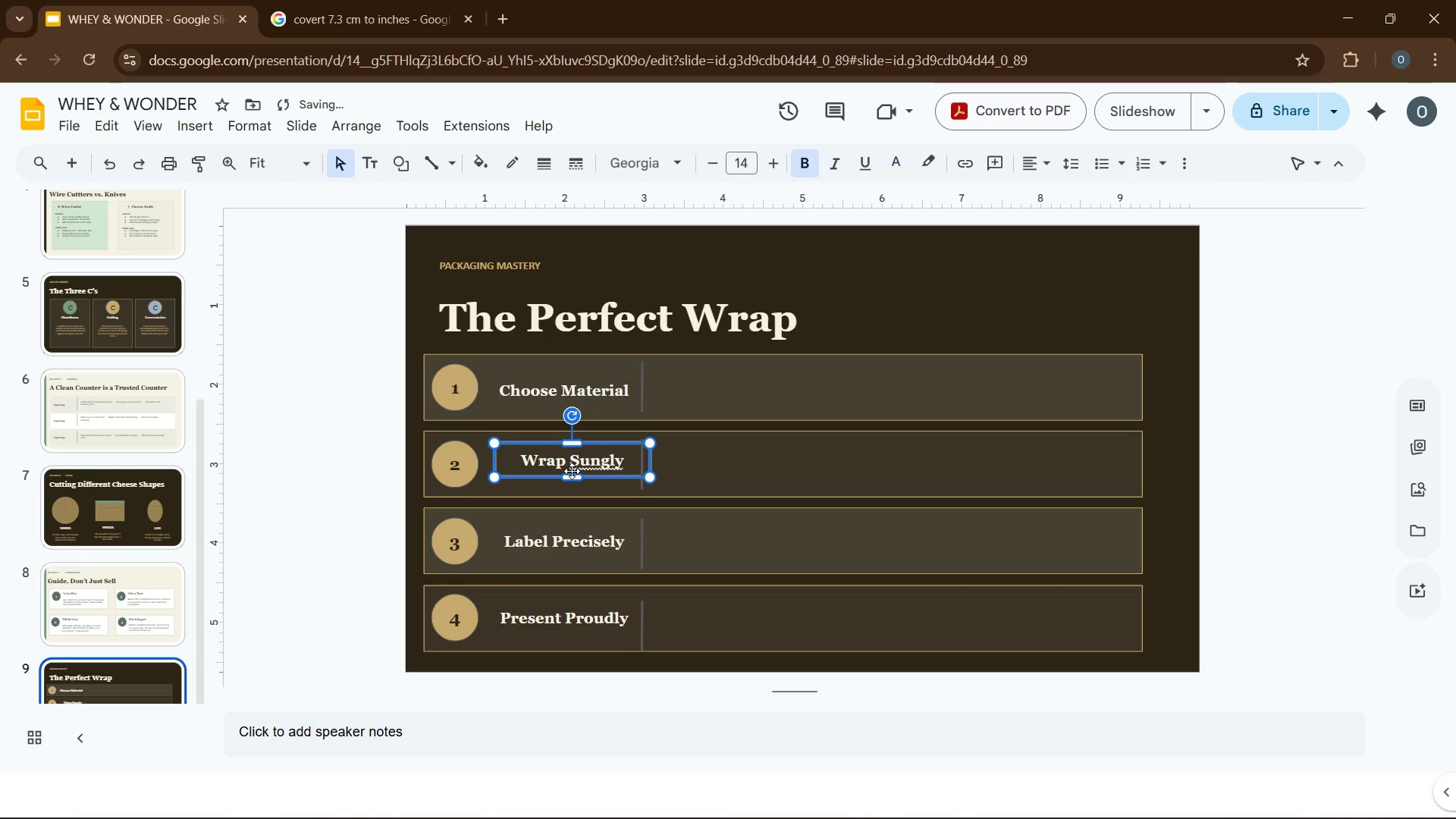 
key(Control+Z)
 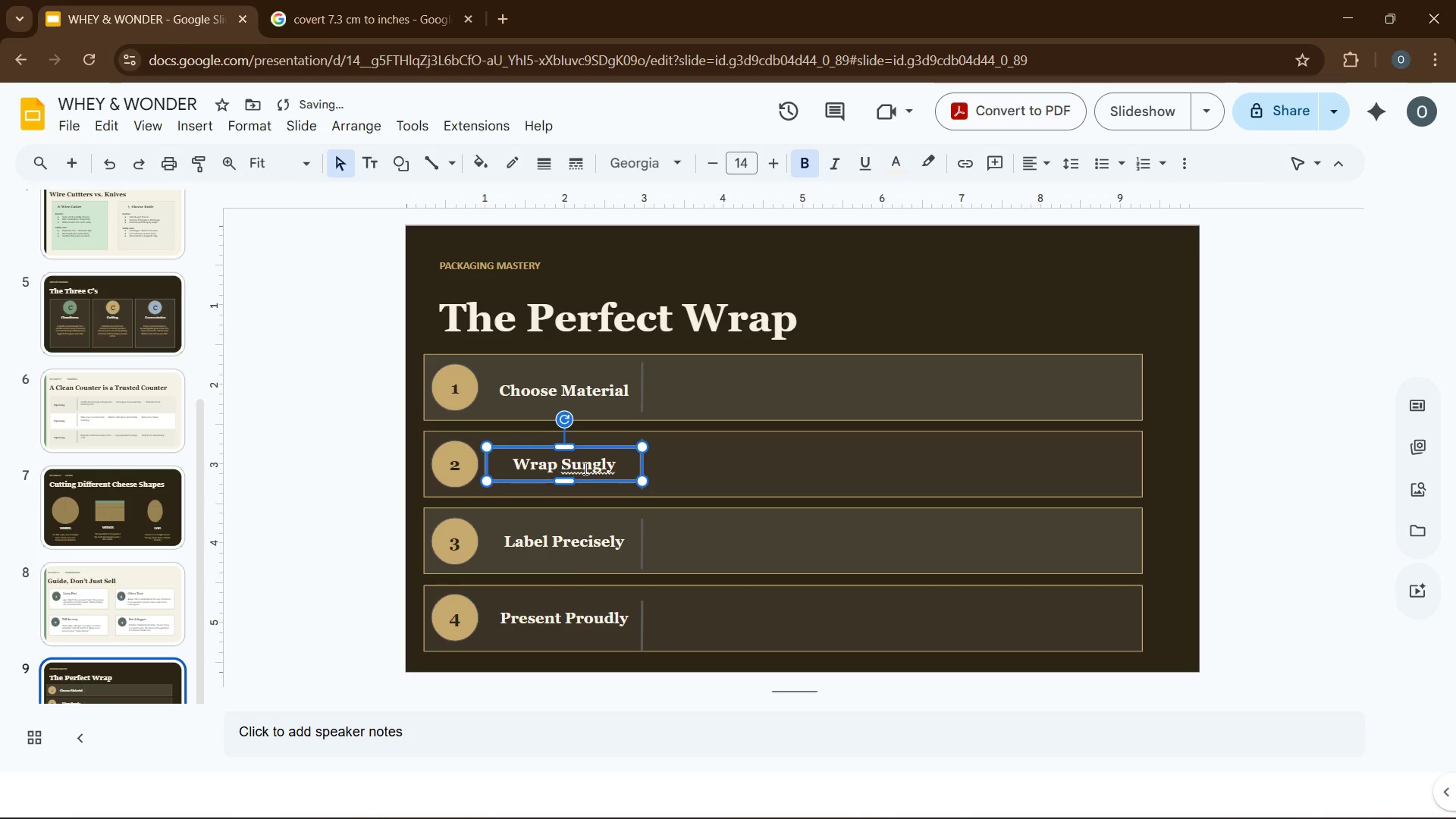 
left_click([584, 468])
 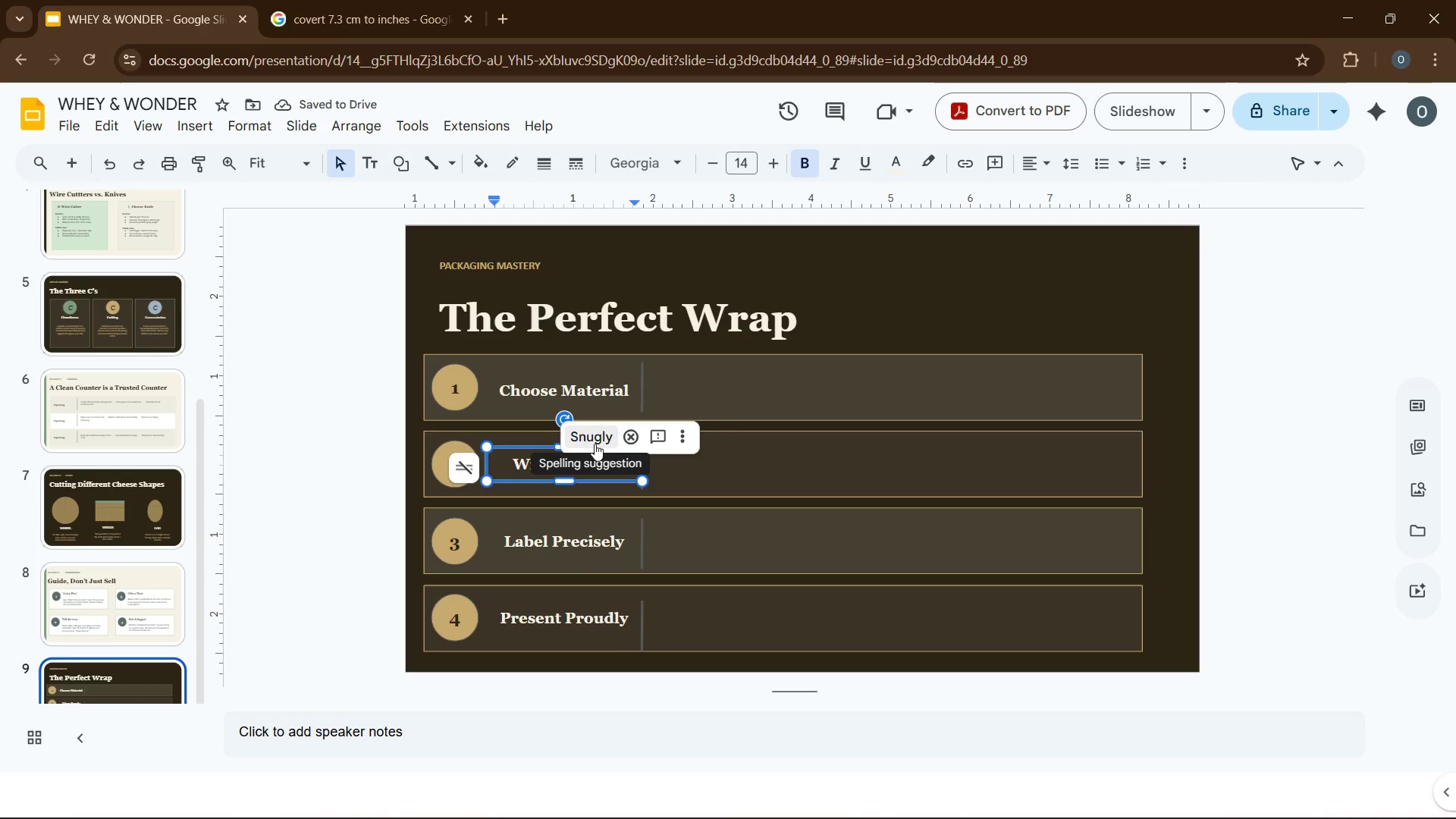 
left_click([595, 444])
 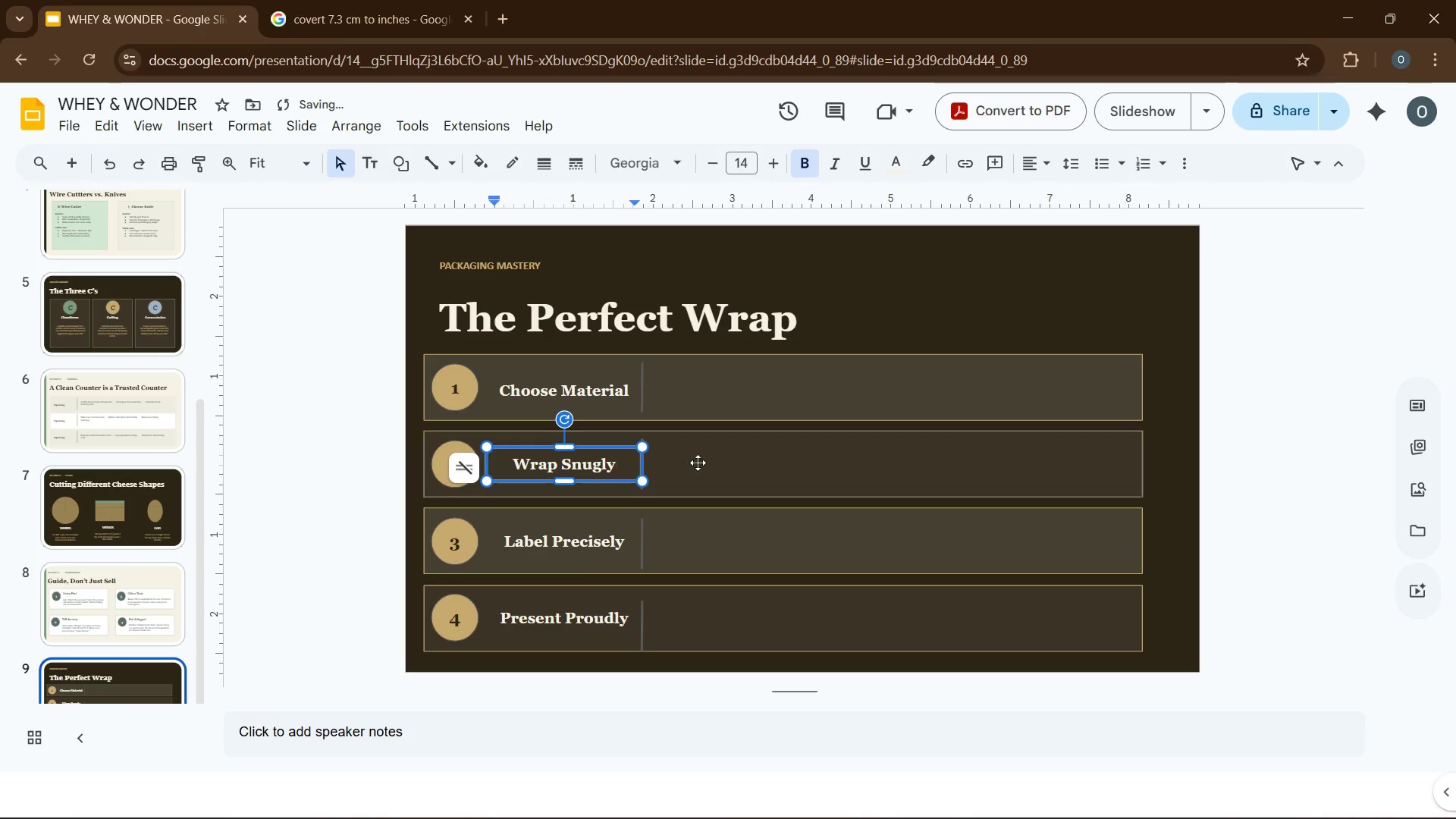 
left_click([699, 463])
 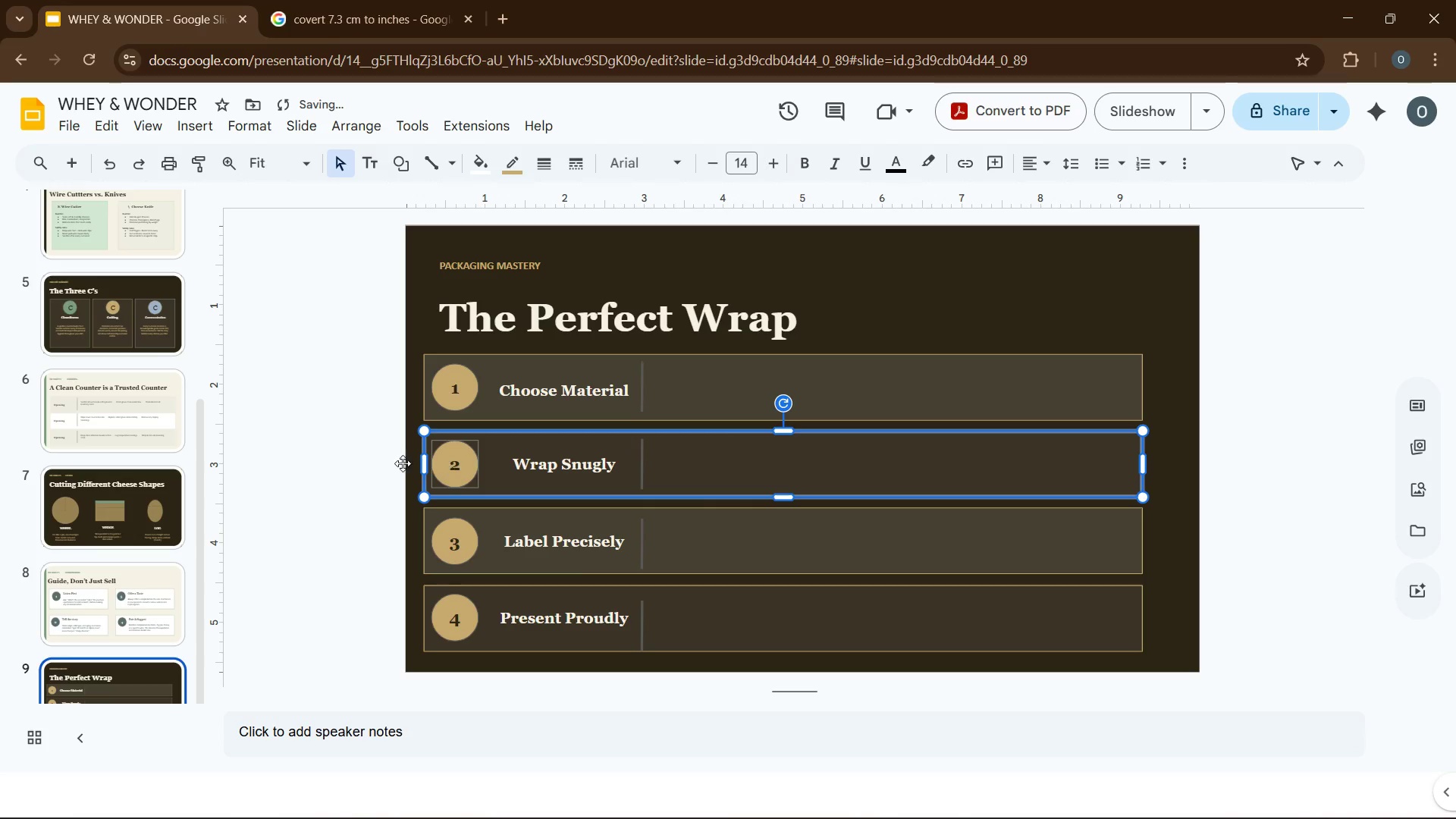 
left_click([357, 456])
 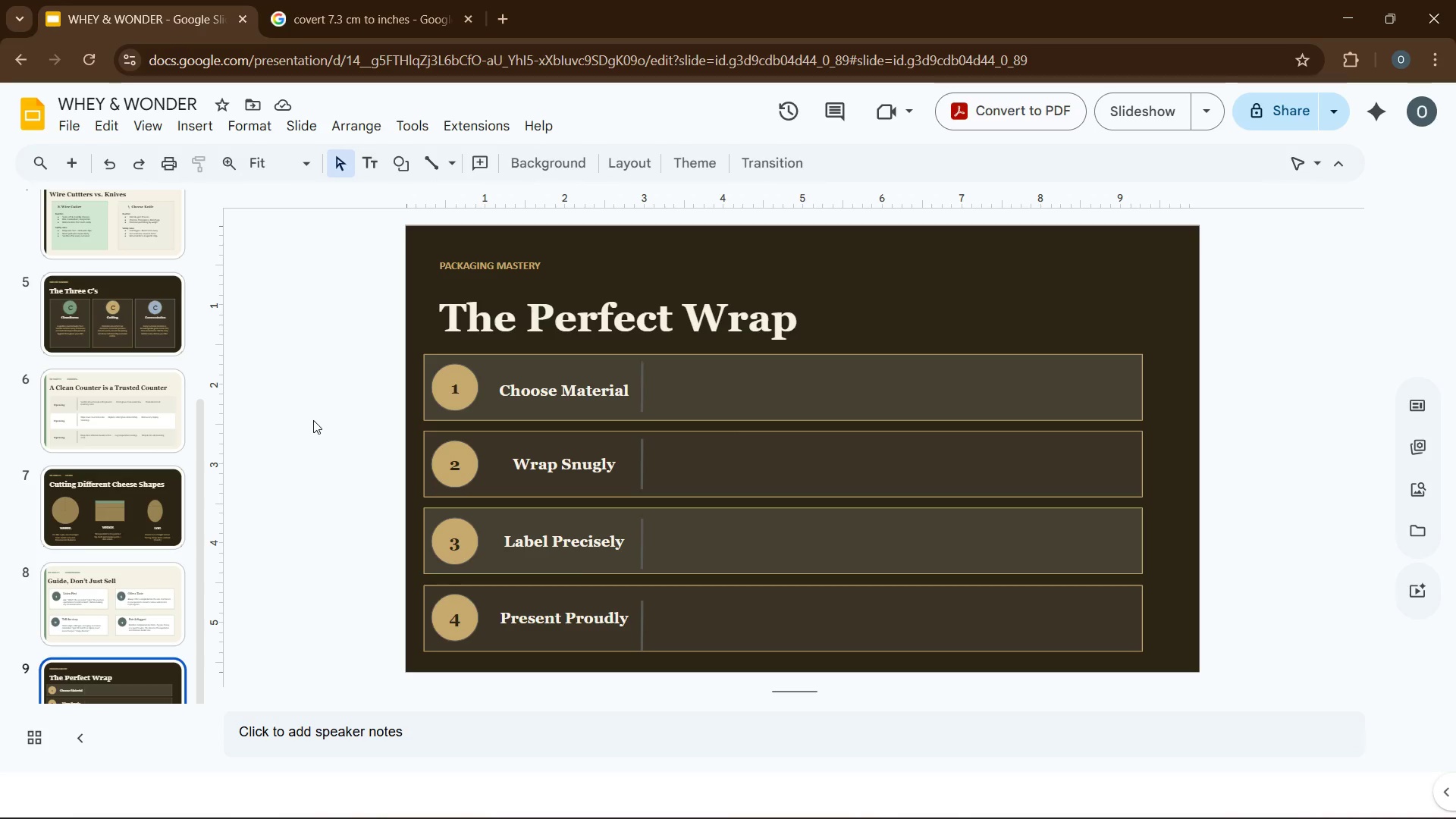 
wait(21.83)
 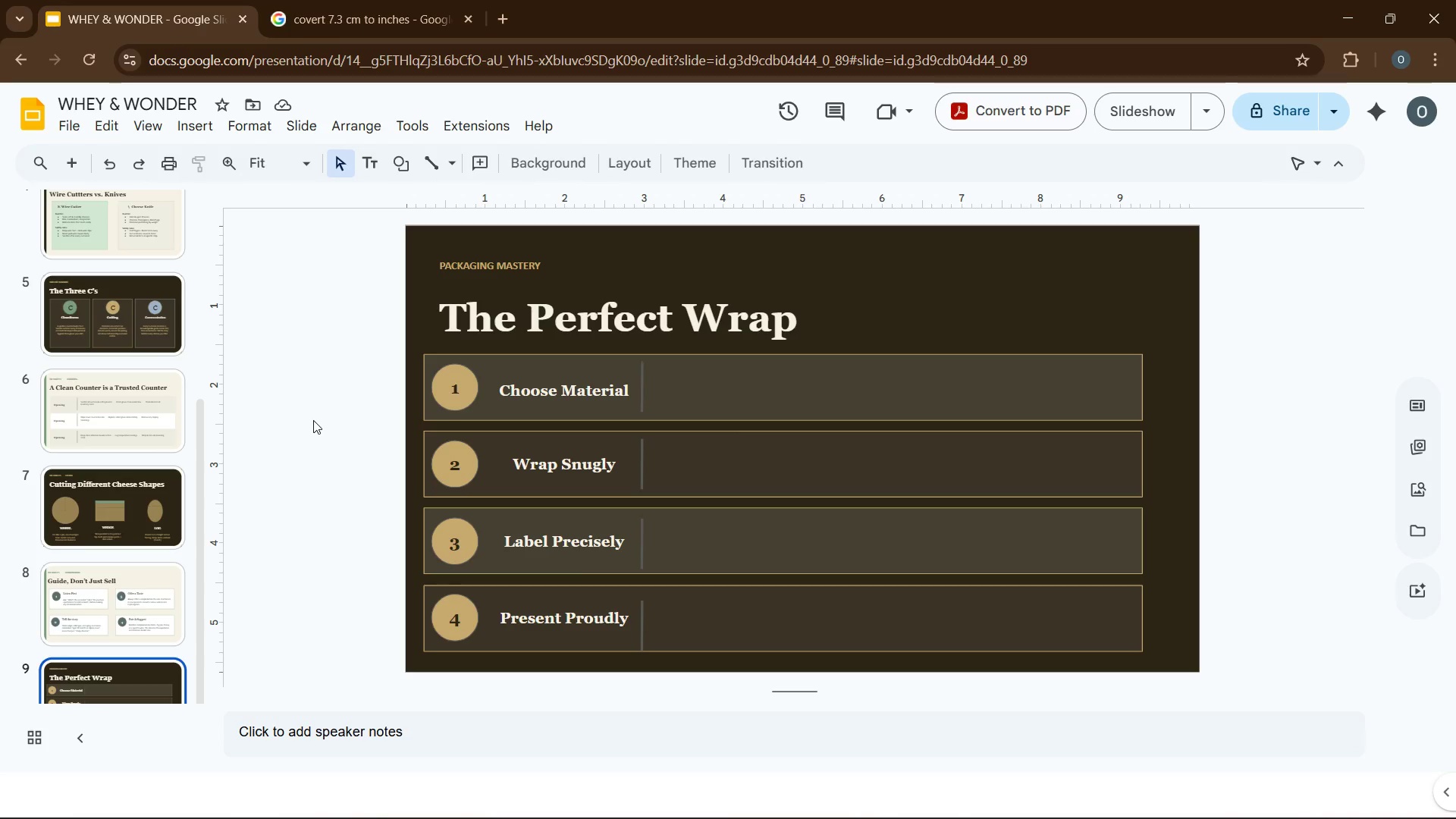 
left_click([193, 130])
 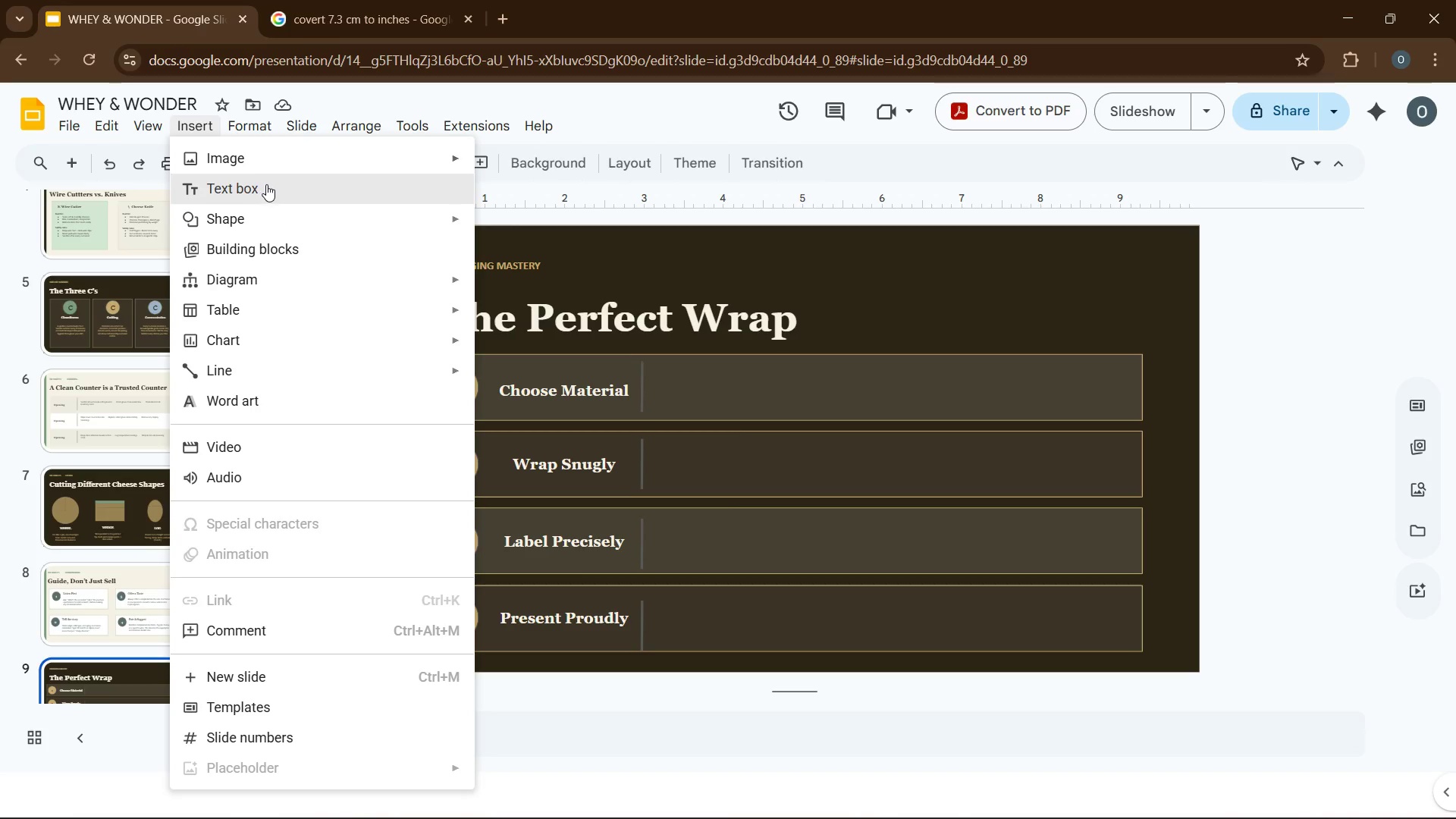 
left_click([266, 184])
 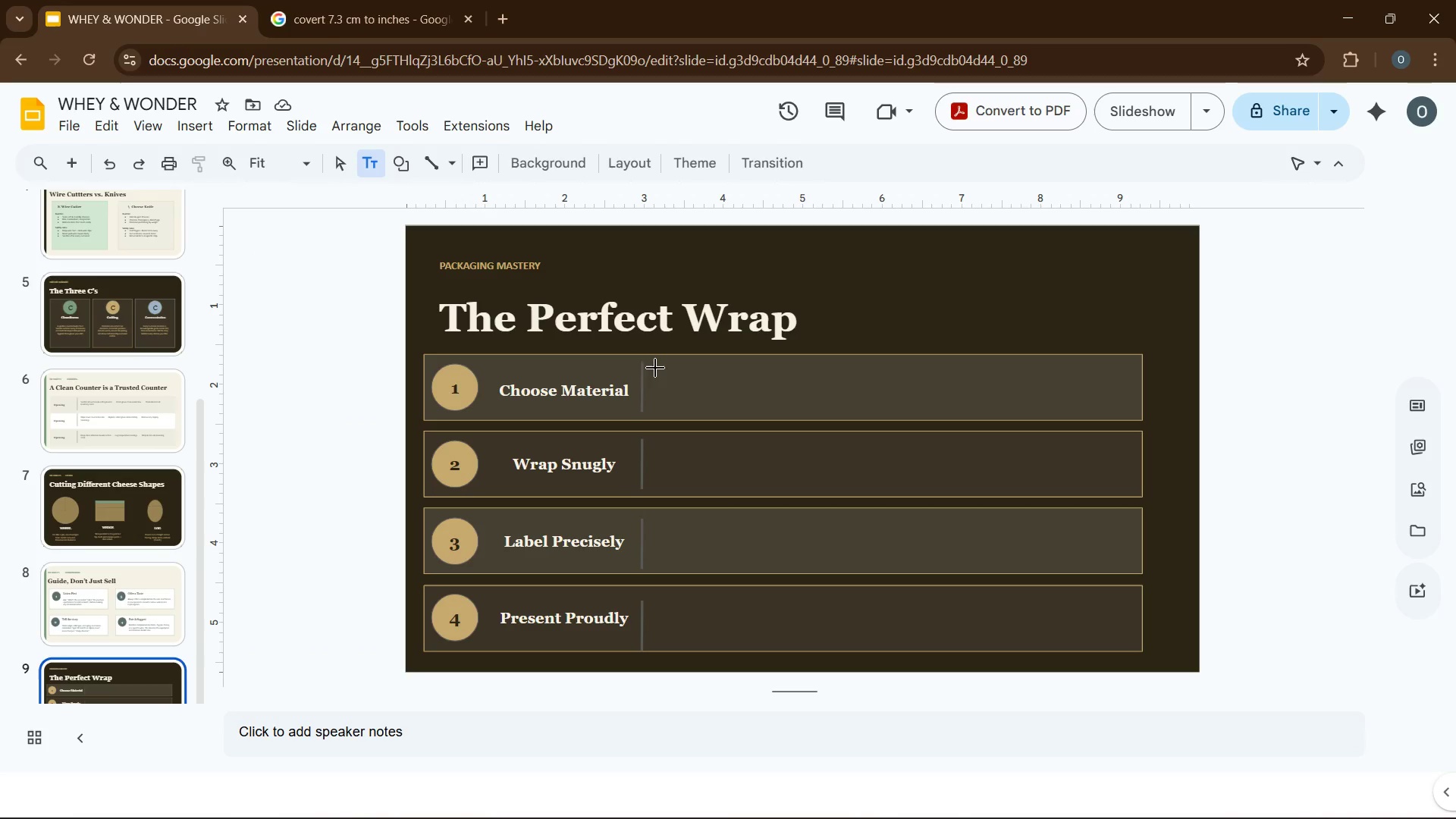 
left_click_drag(start_coordinate=[654, 367], to_coordinate=[1090, 404])
 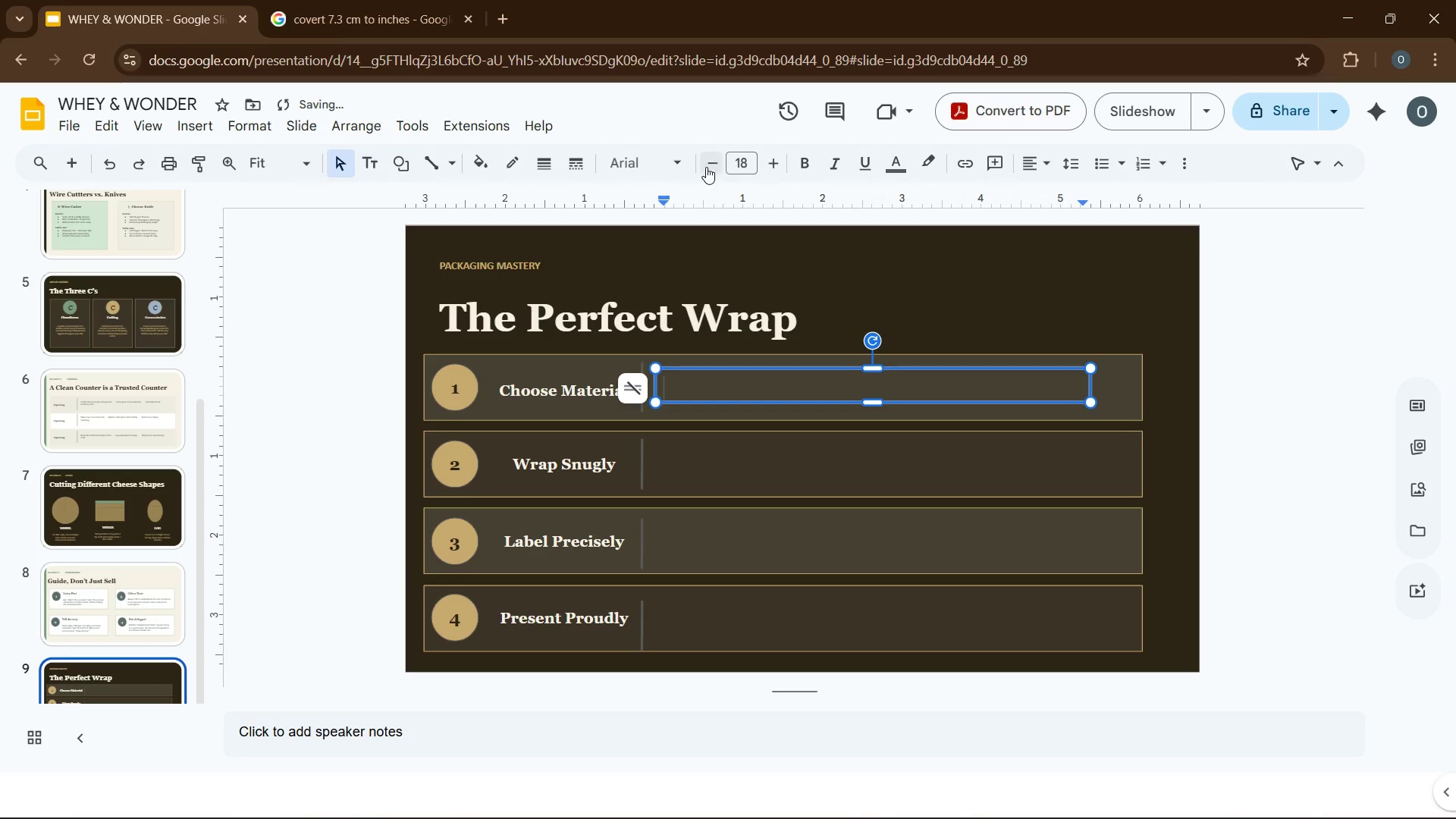 
left_click([674, 167])
 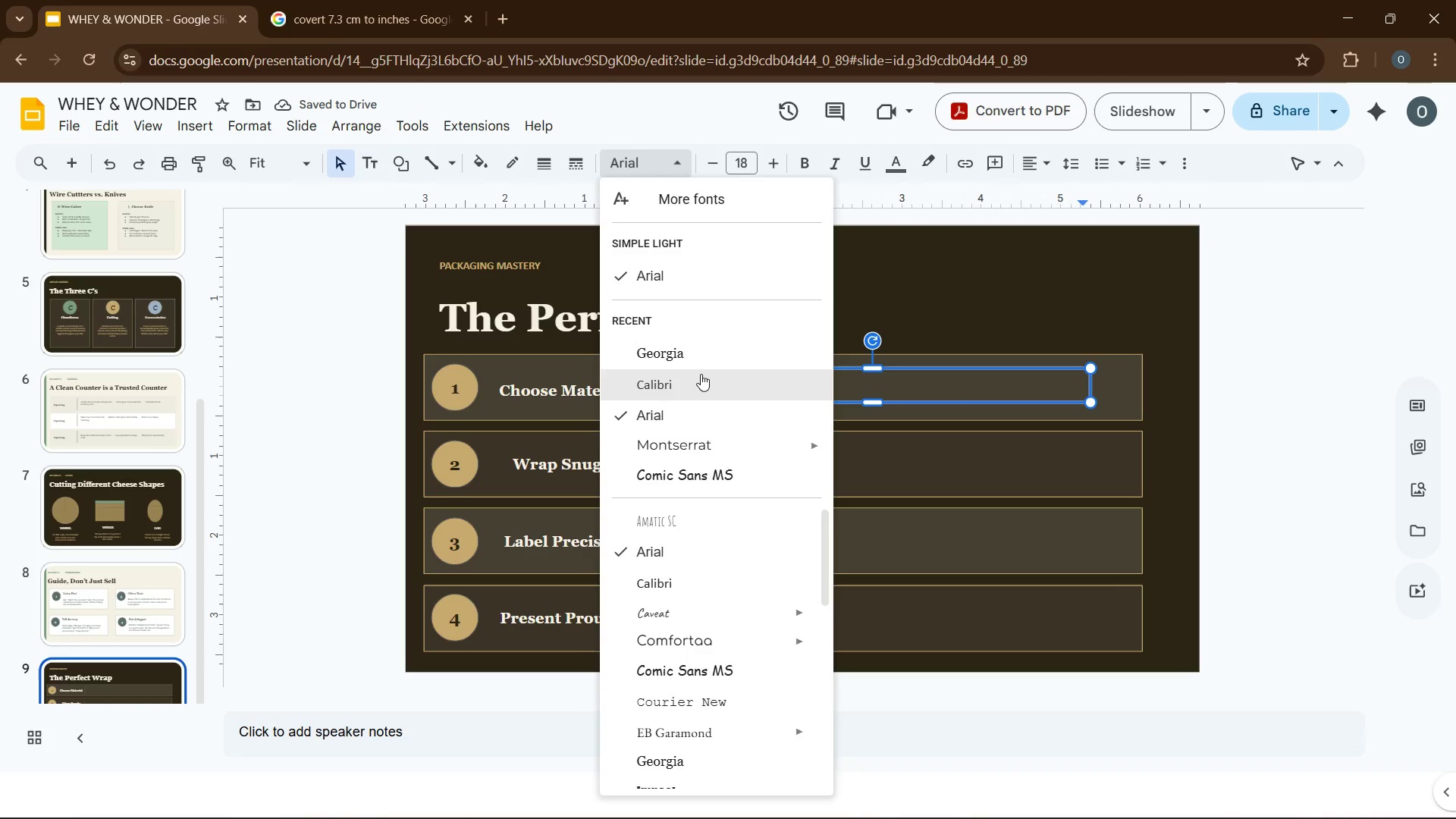 
left_click([701, 376])
 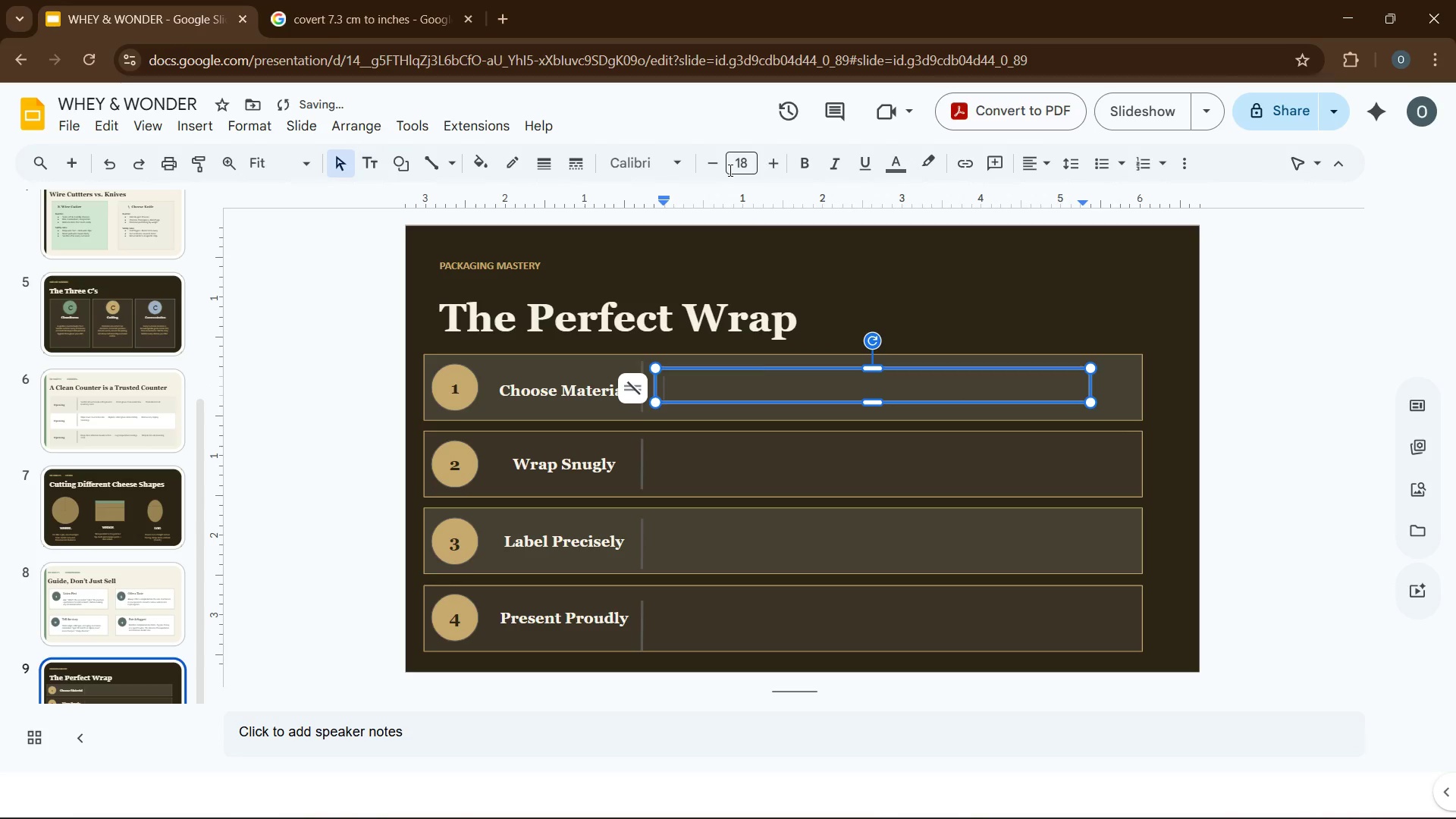 
left_click([729, 170])
 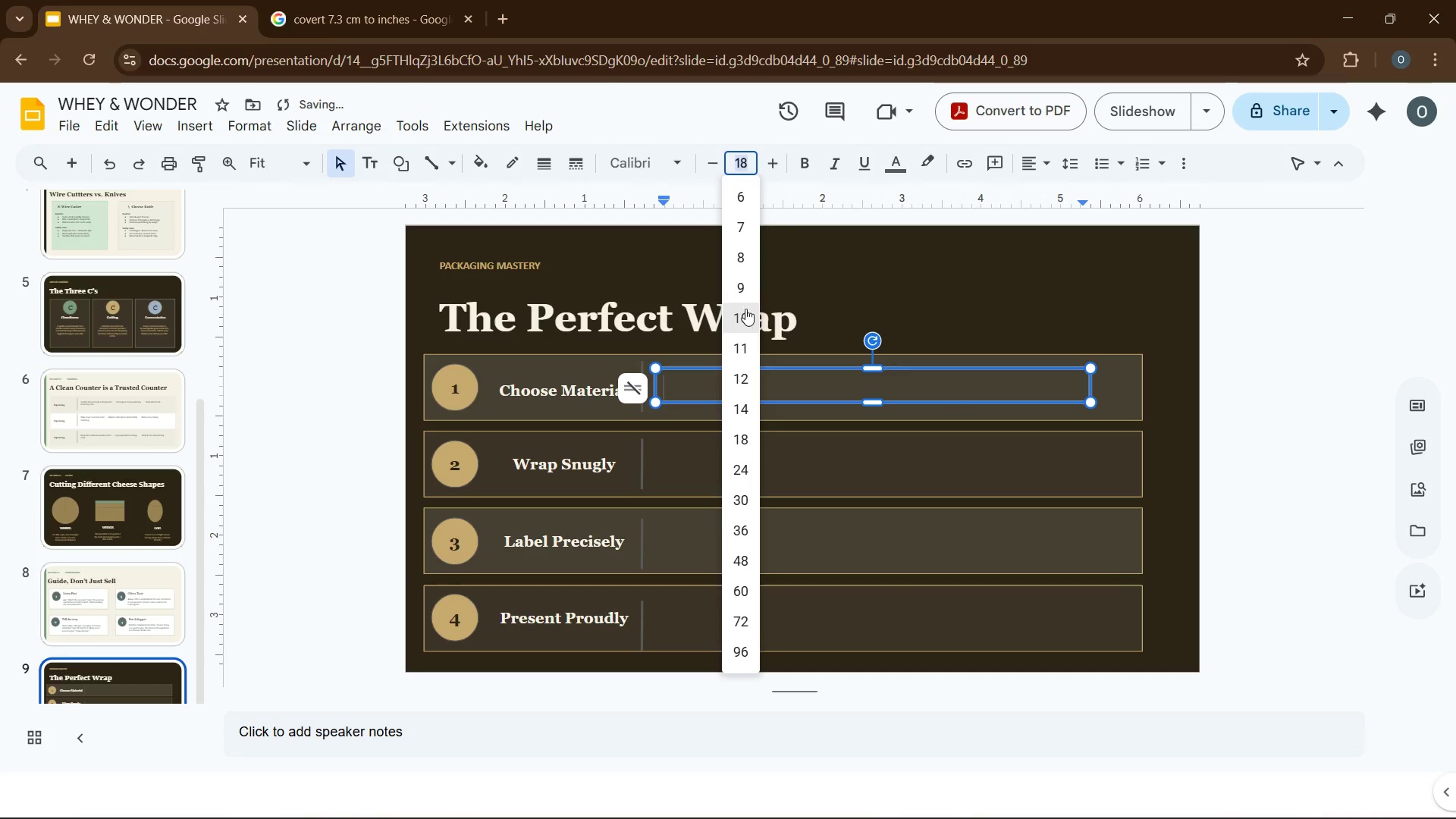 
left_click([742, 290])
 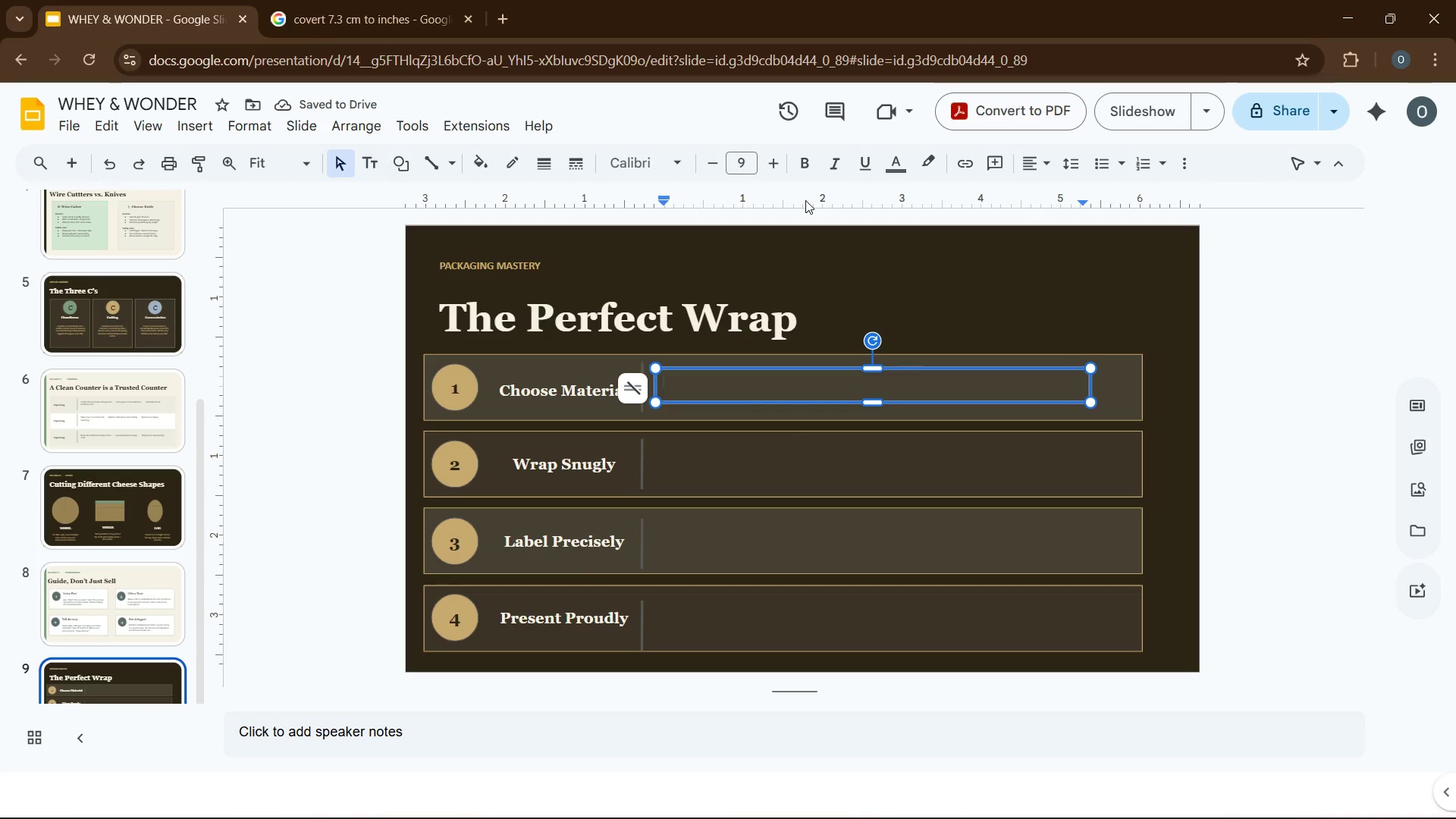 
left_click([899, 163])
 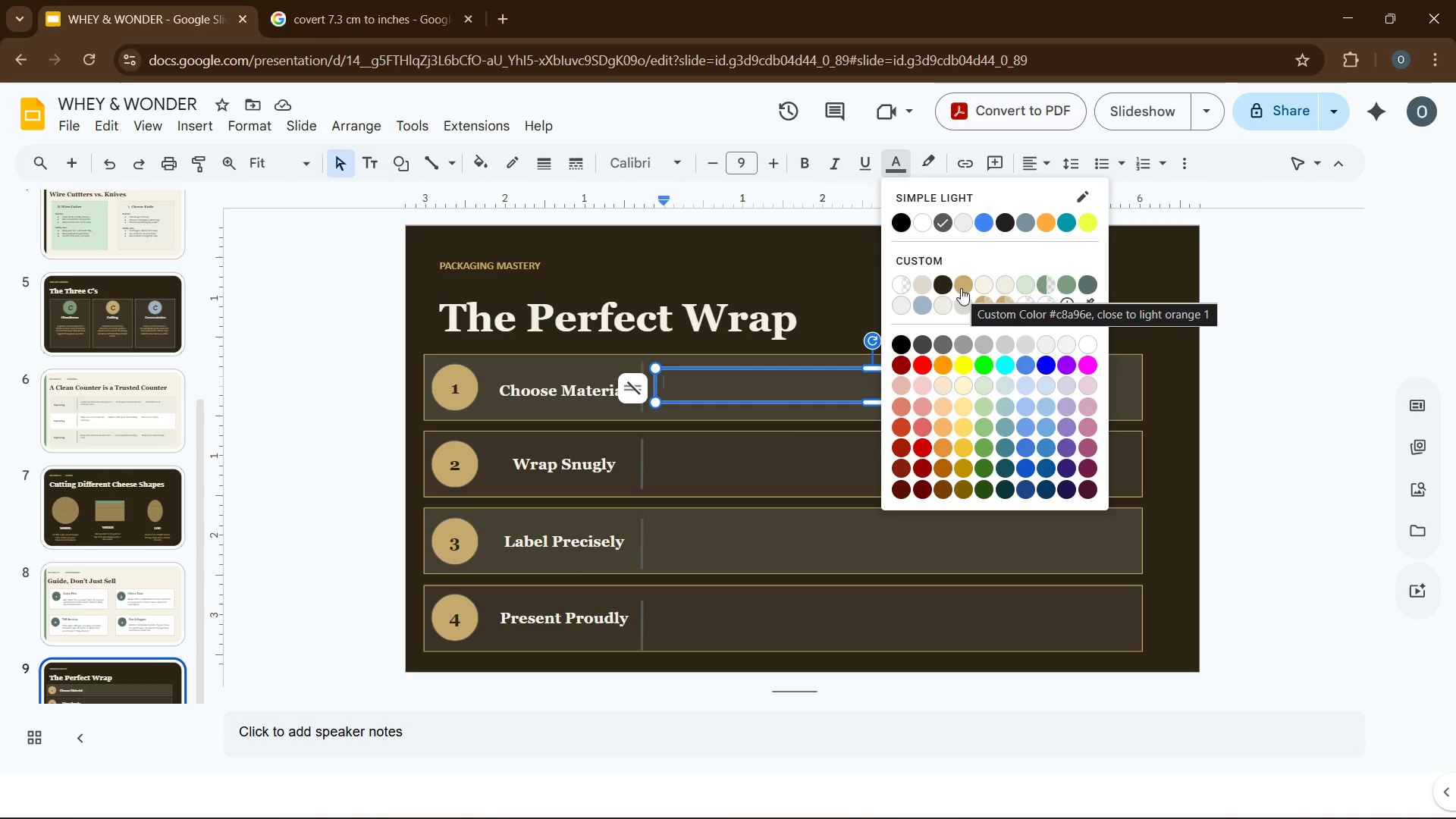 
left_click([961, 288])
 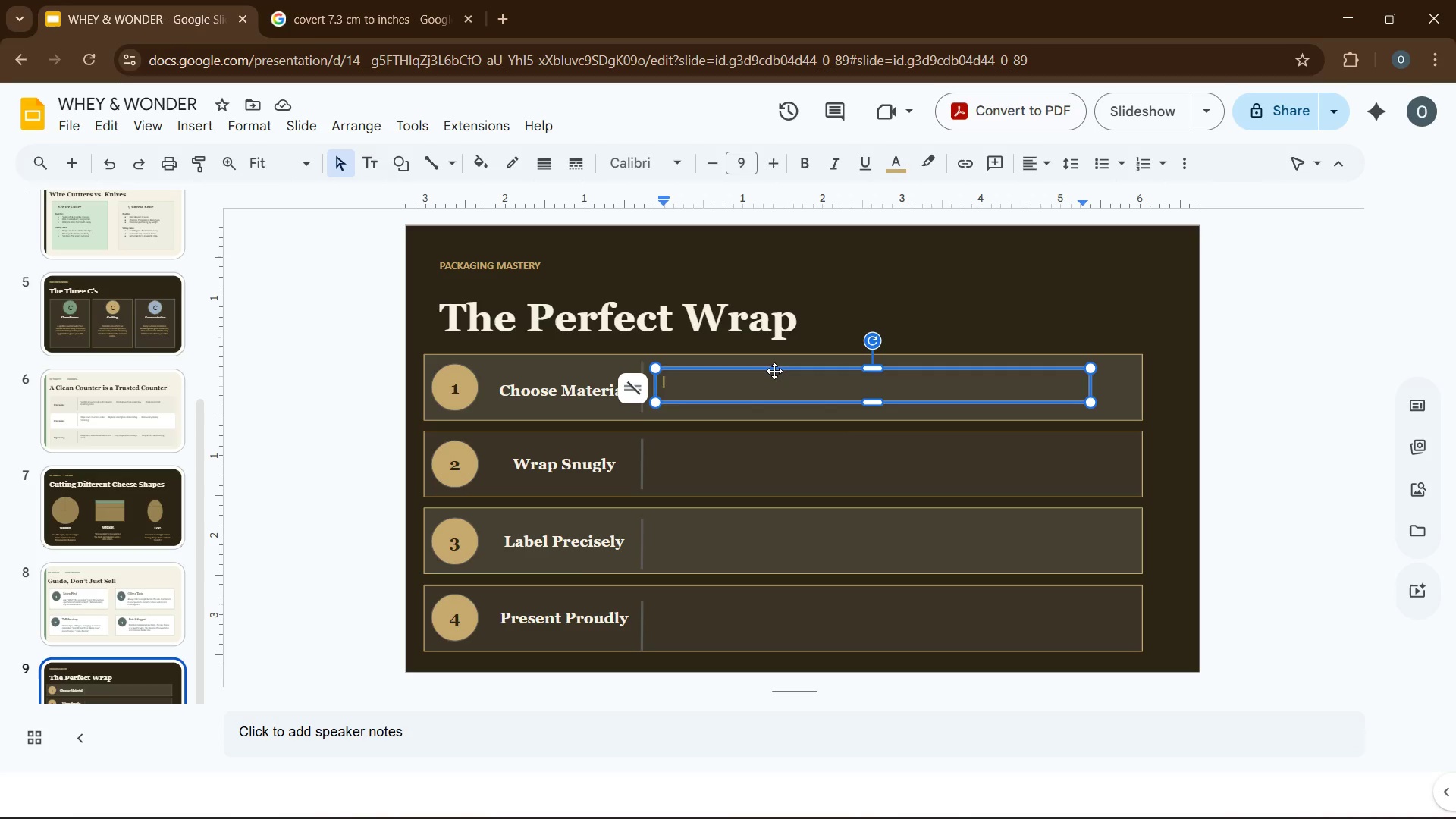 
wait(10.47)
 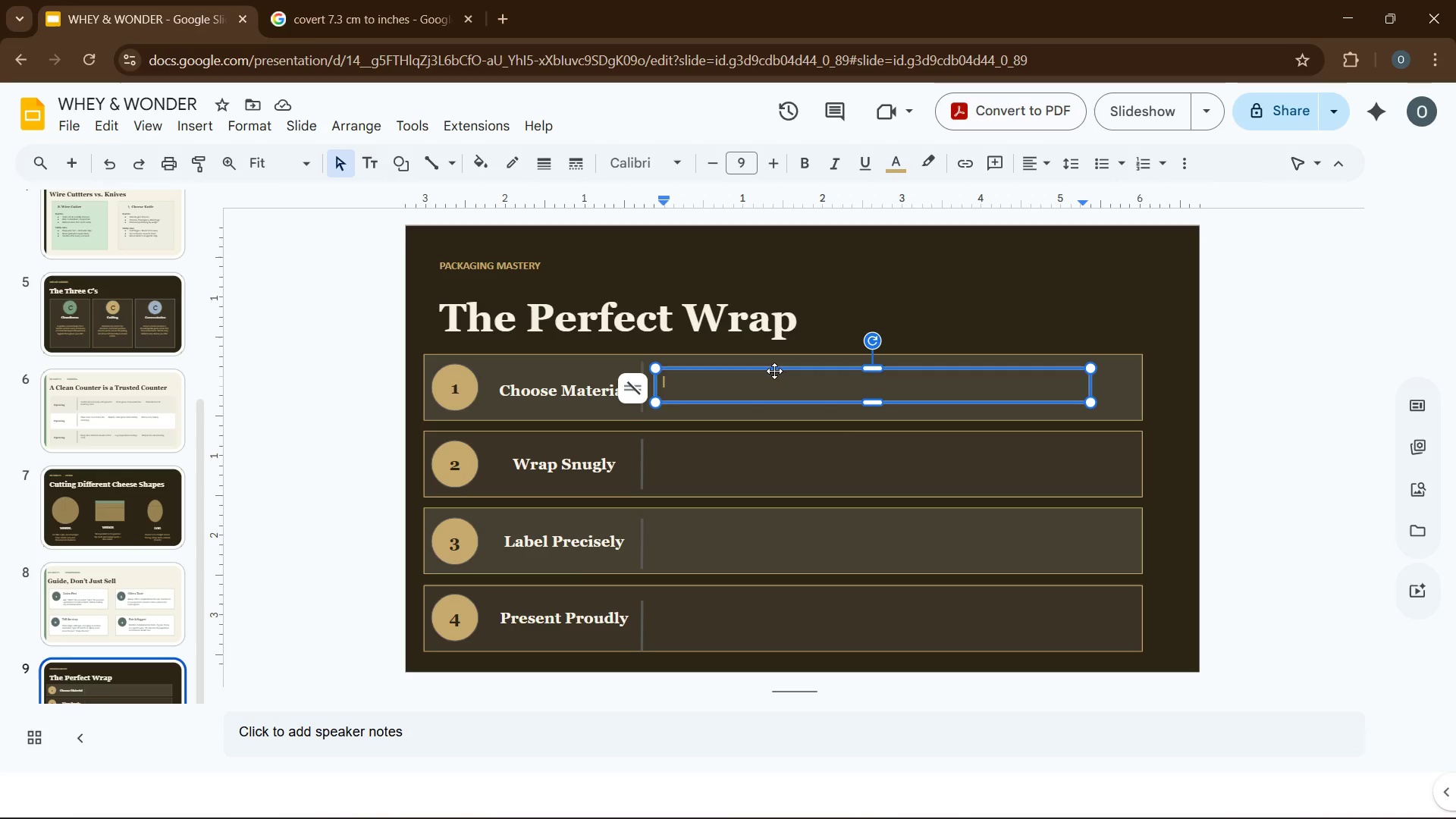 
type(parchmen)
 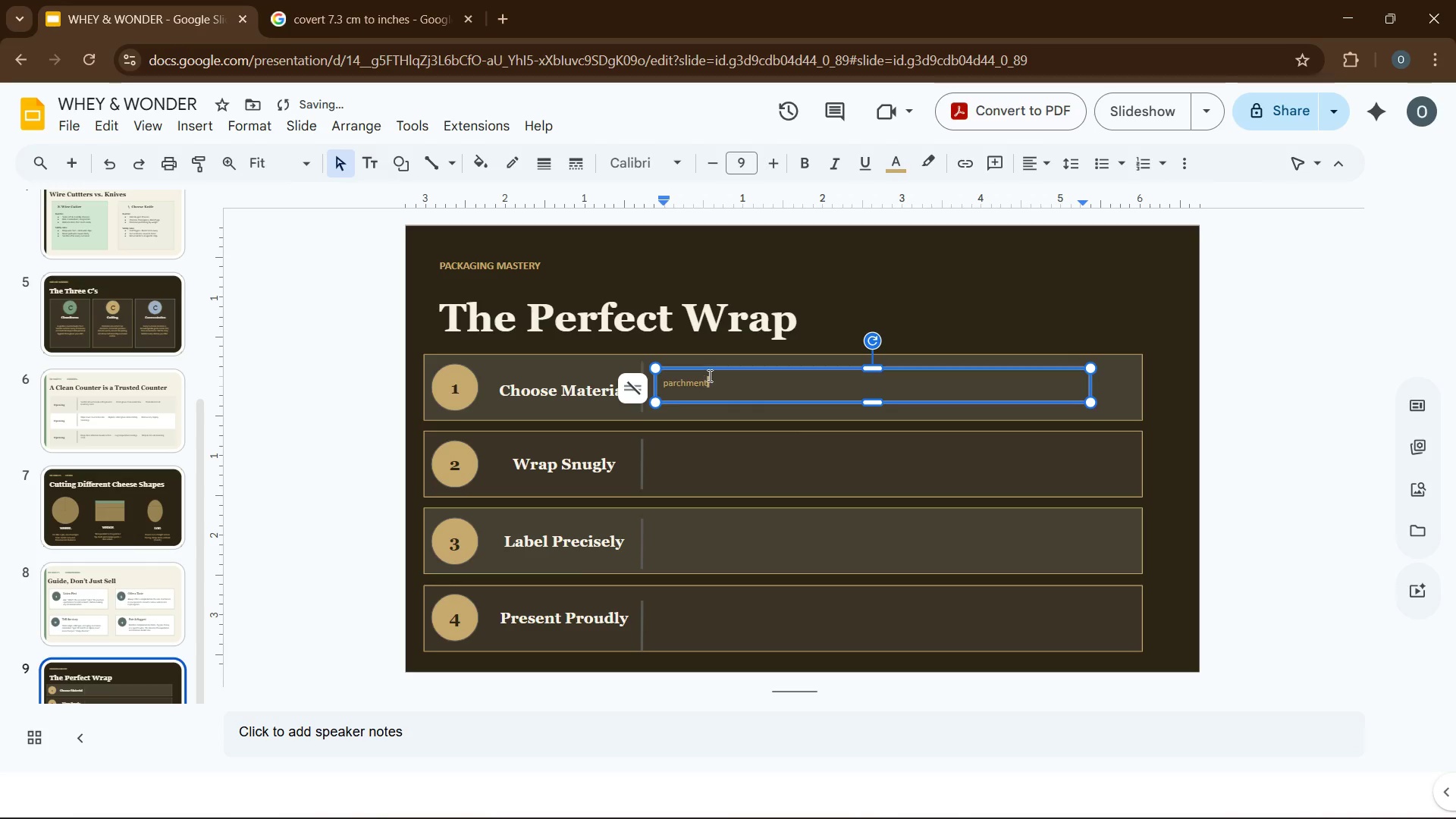 
type(t for hard/semi-hard cheeses. plastic only as a secondary outer layer - never direct contact with rind)
 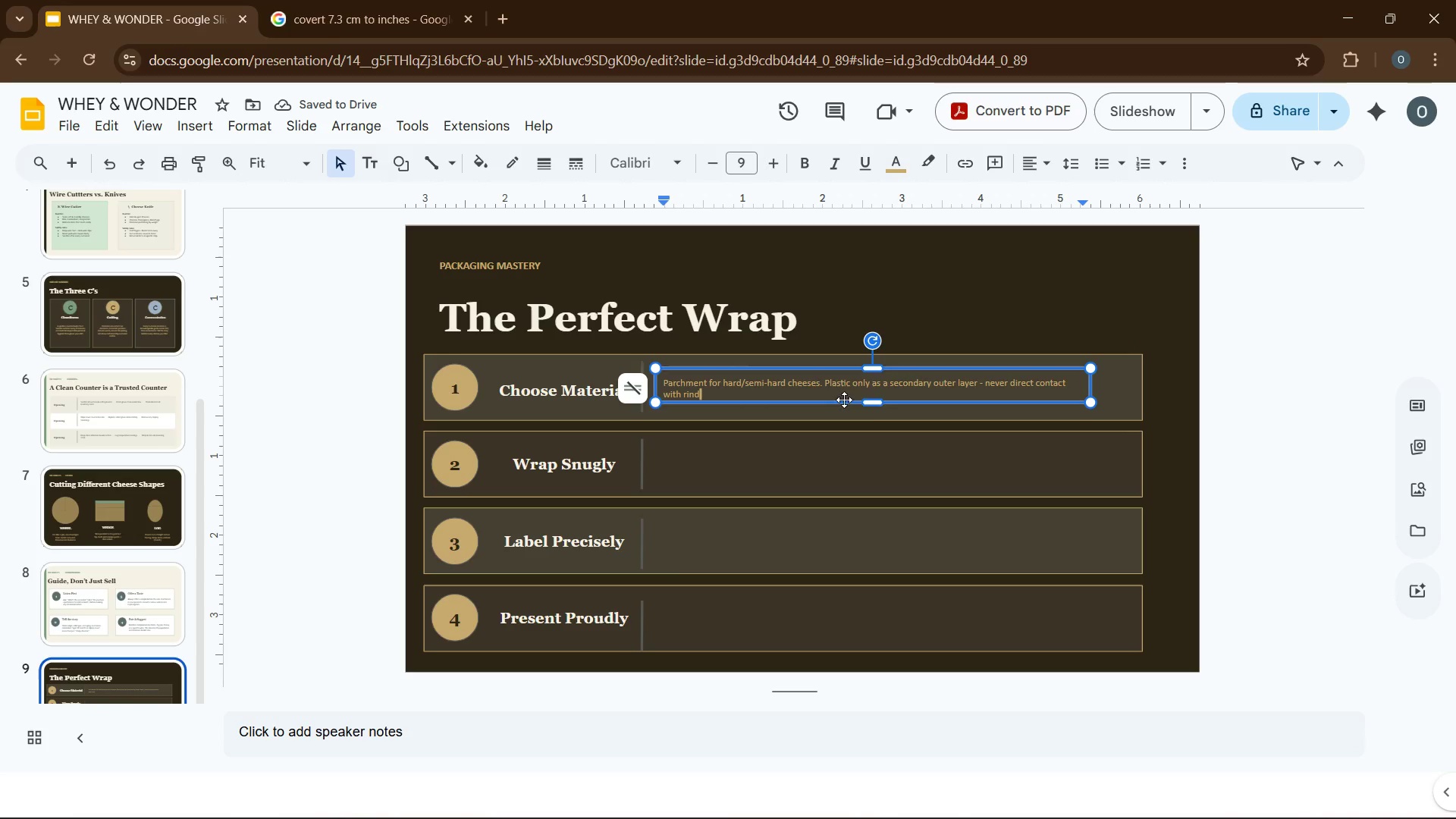 
left_click_drag(start_coordinate=[877, 403], to_coordinate=[872, 411])
 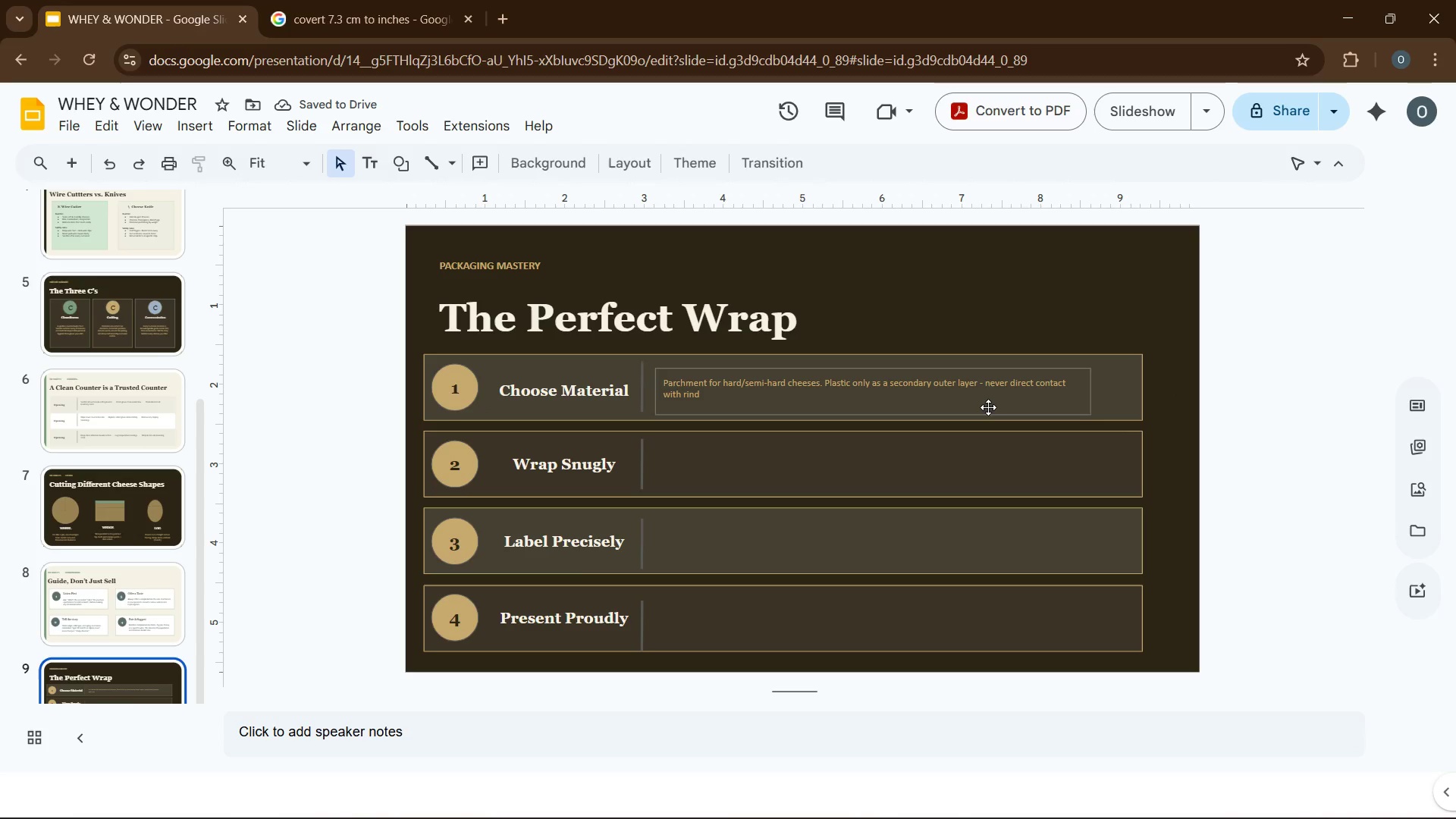 
wait(5.31)
 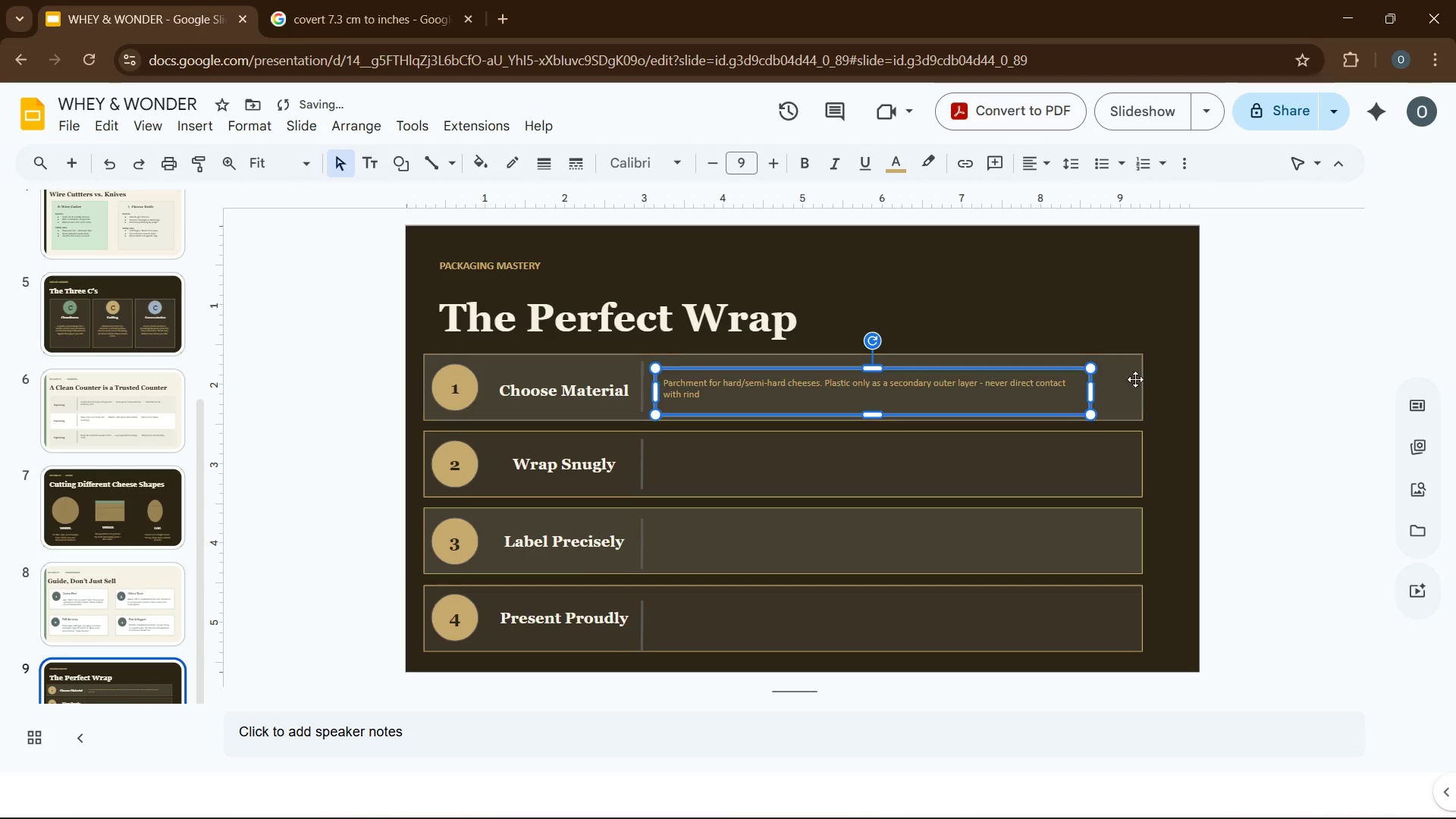 
left_click([871, 394])
 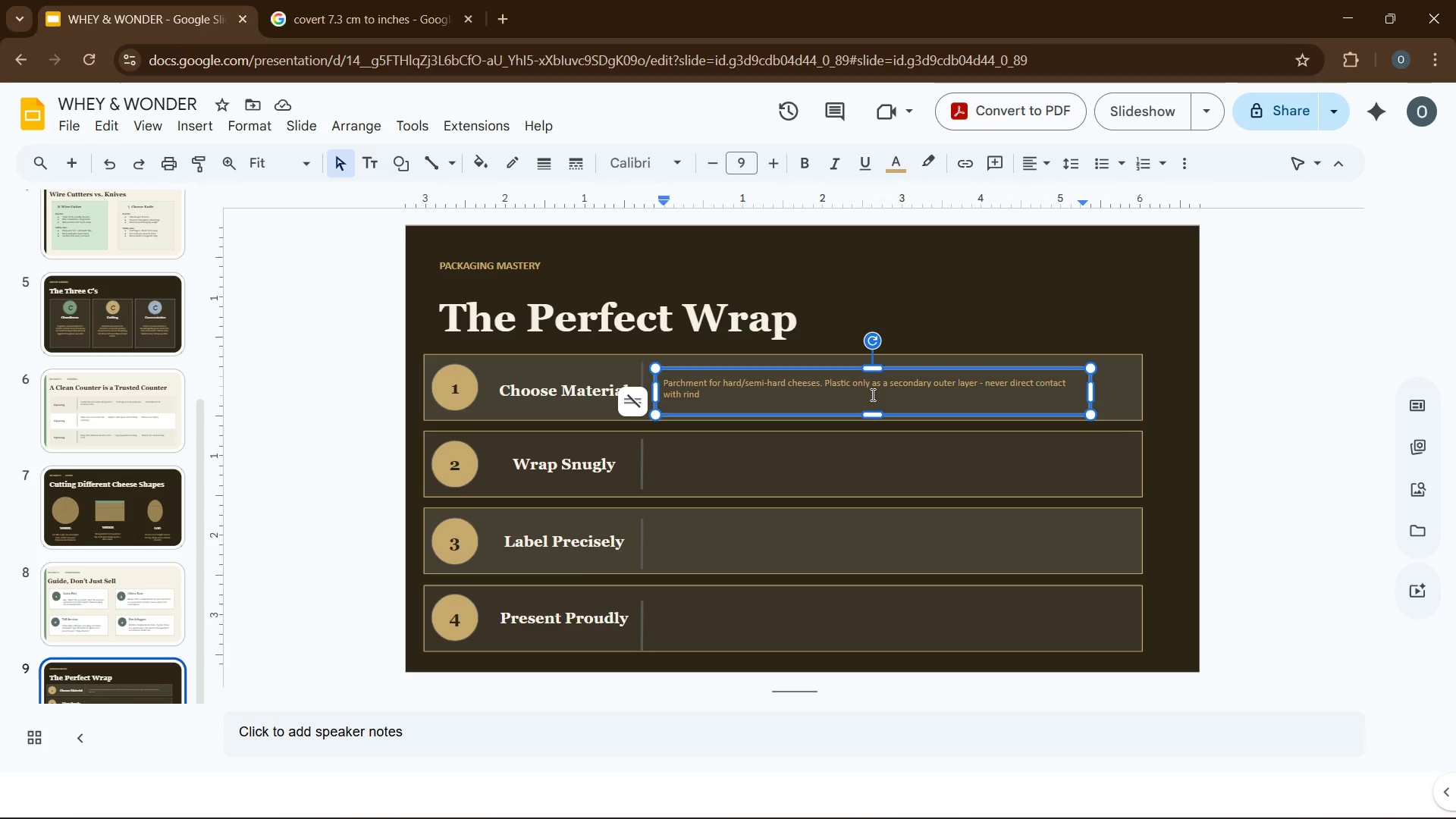 
key(Control+ControlLeft)
 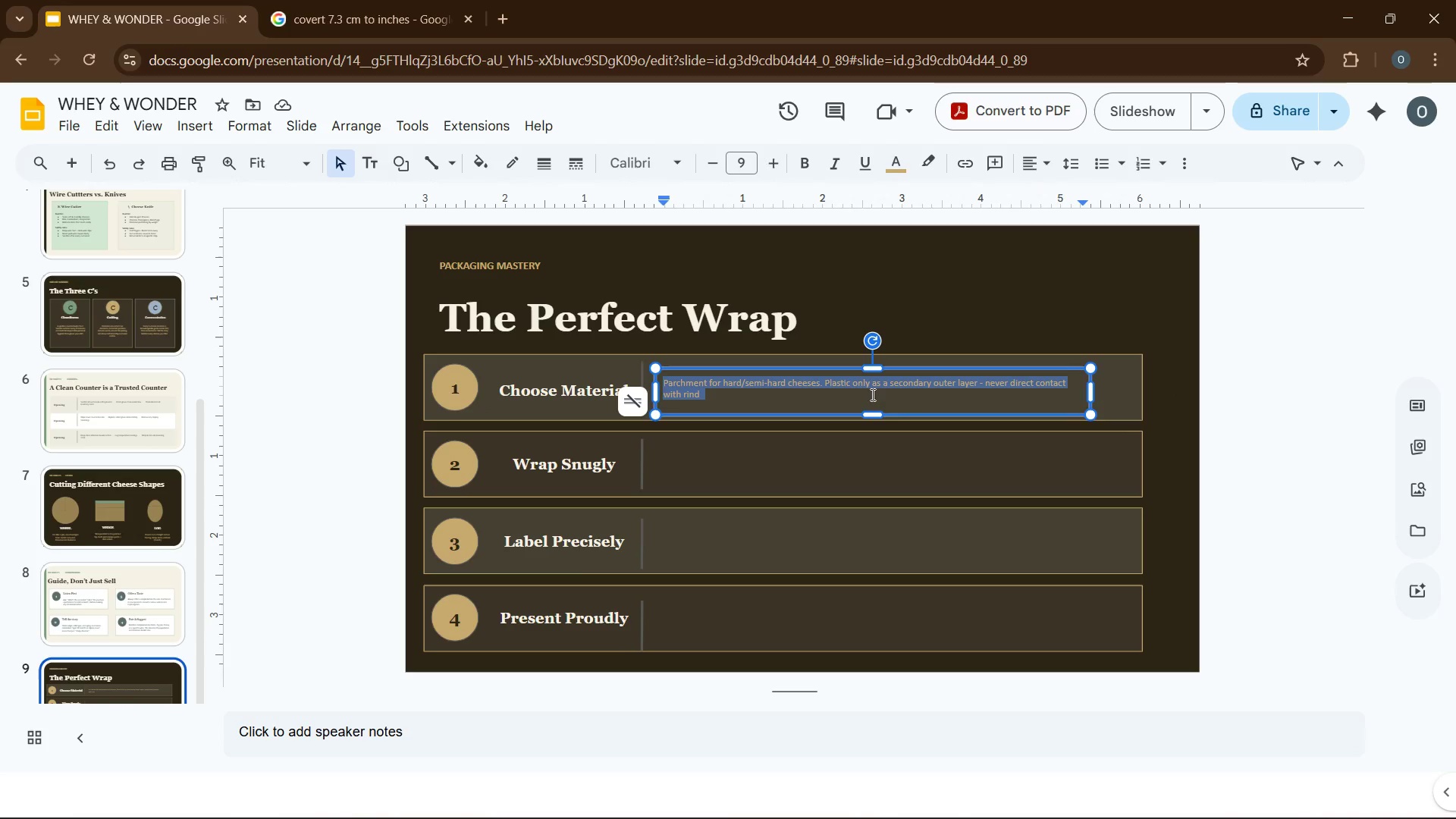 
key(Control+A)
 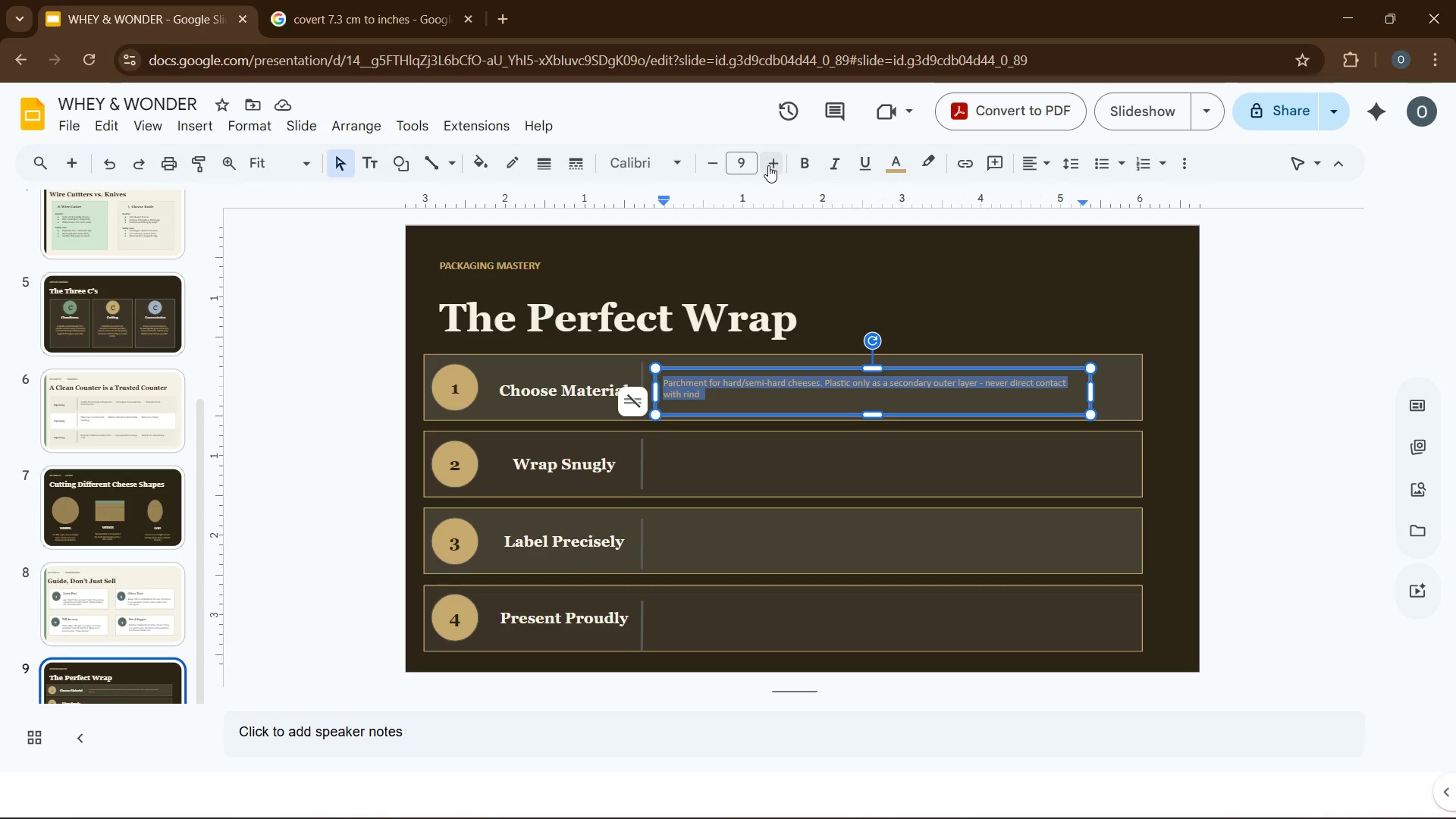 
left_click([769, 165])
 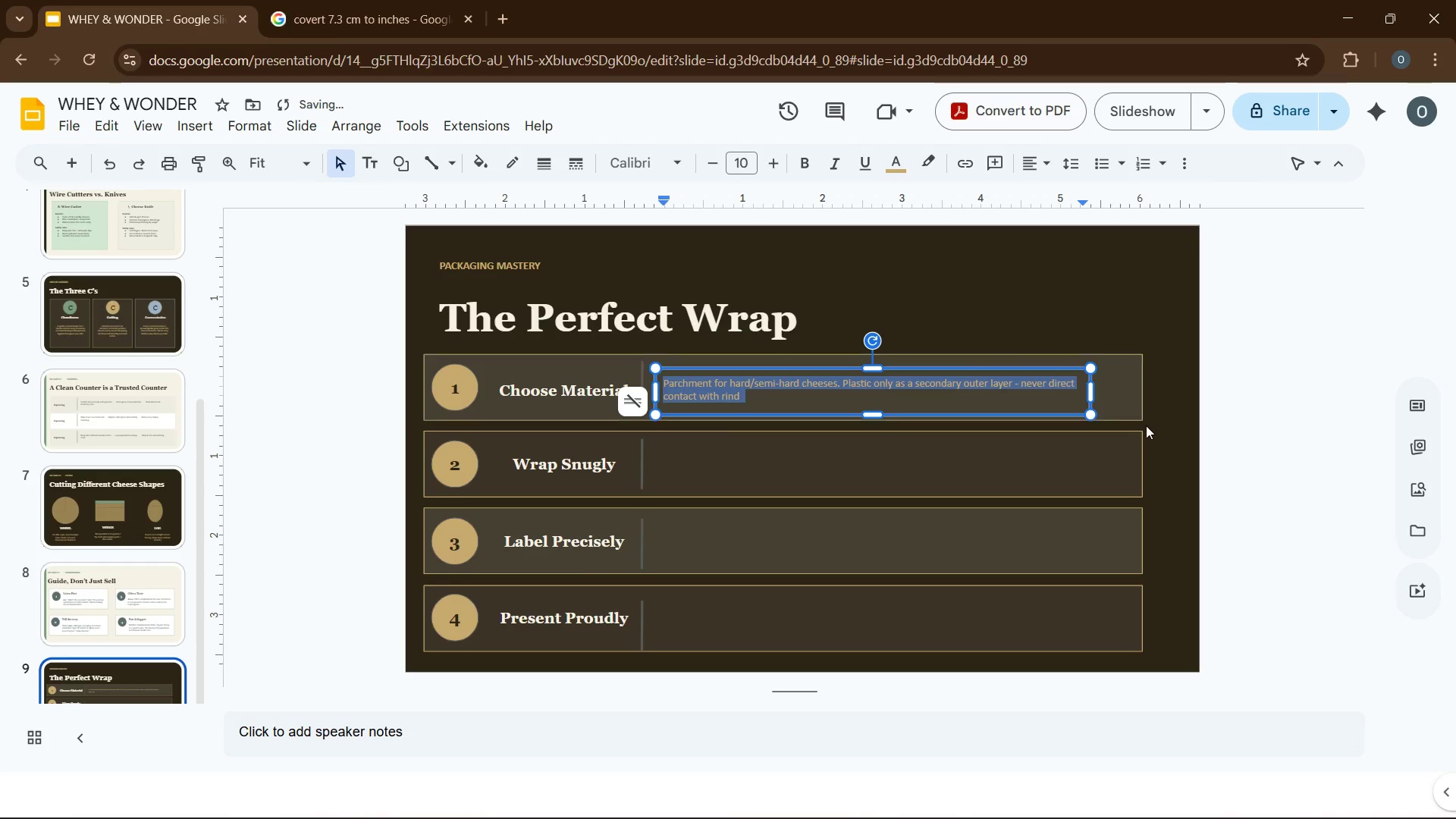 
left_click([1157, 427])
 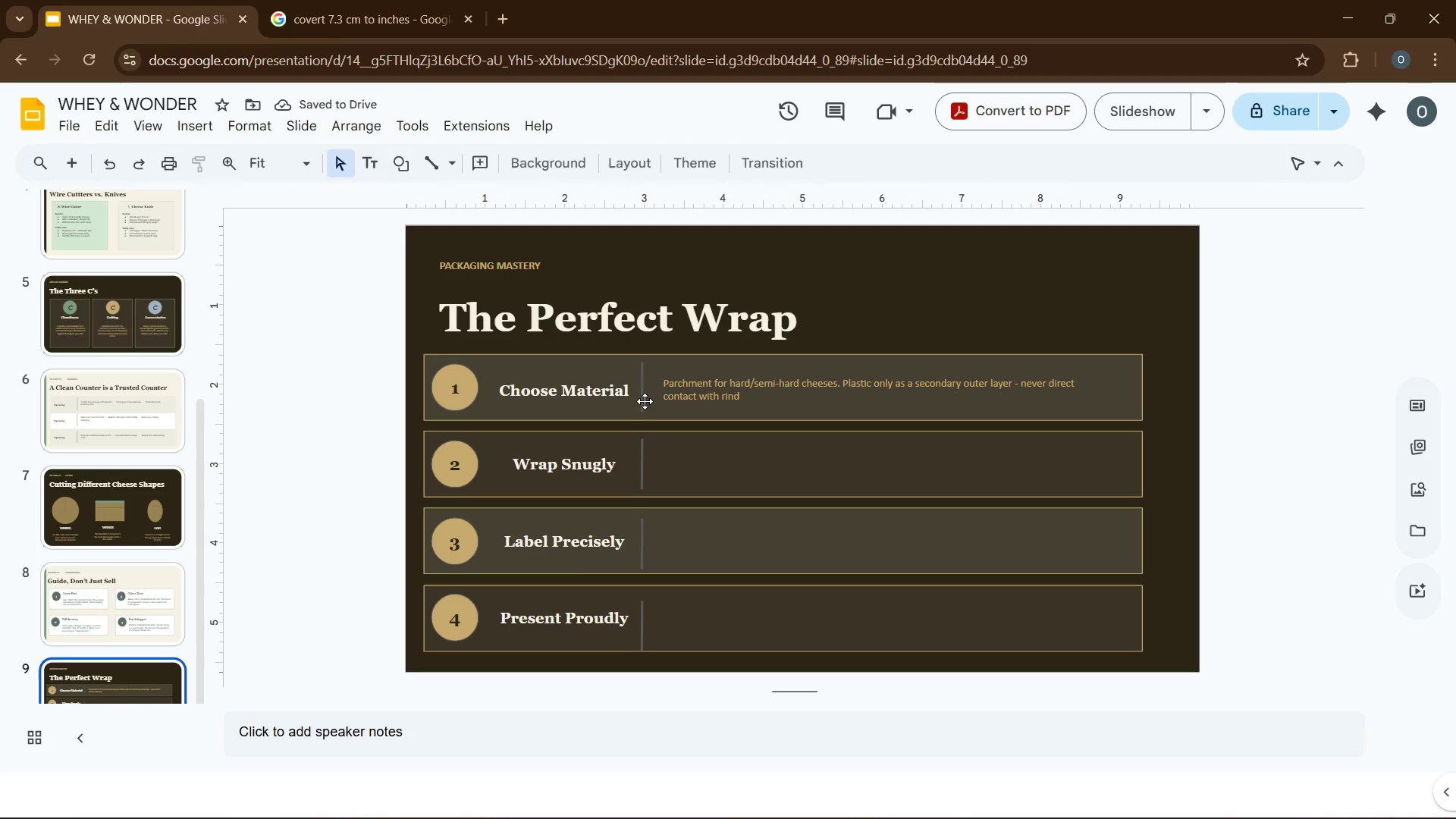 
left_click([643, 394])
 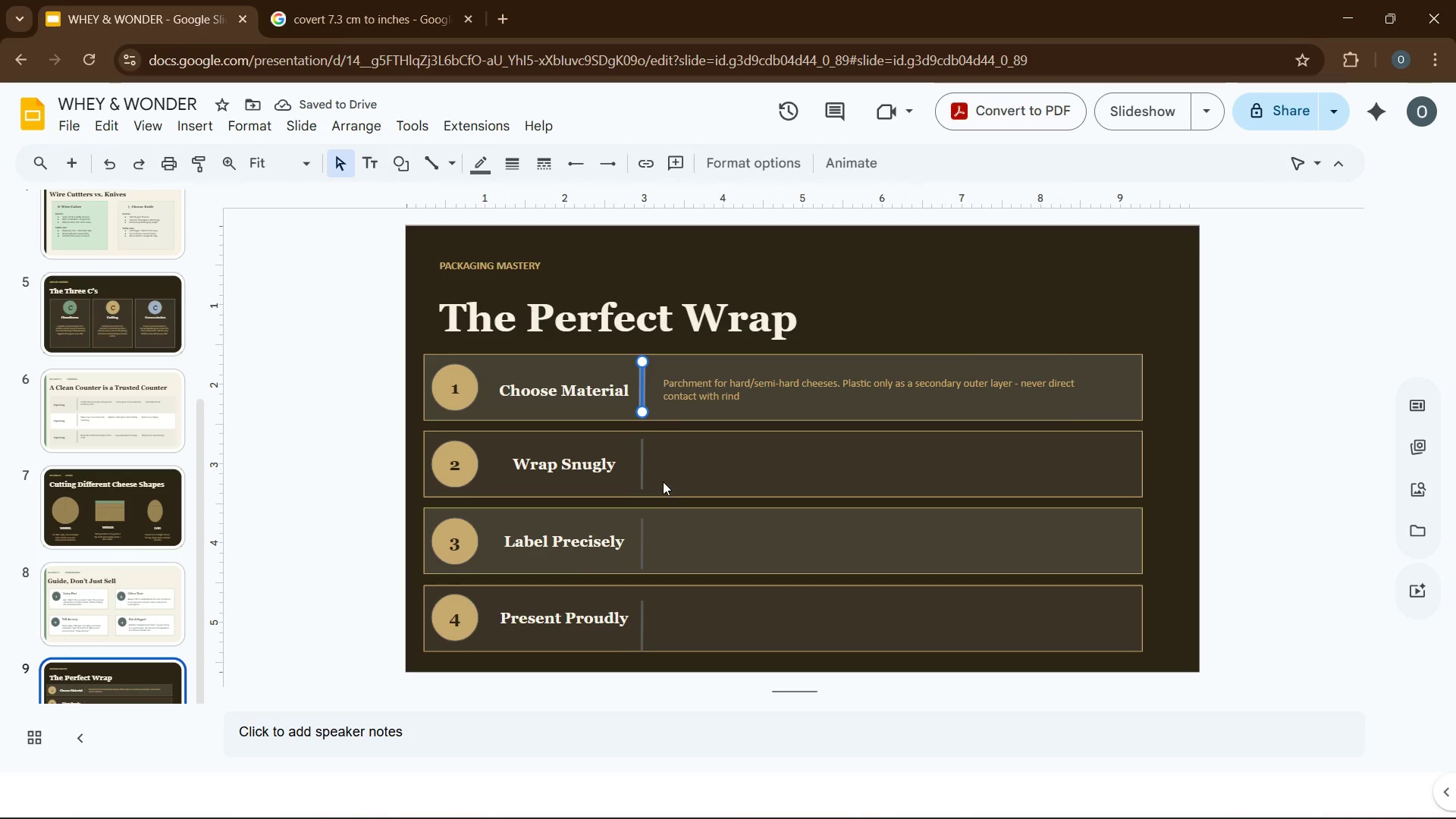 
hold_key(key=ControlLeft, duration=3.25)
left_click([643, 469])
 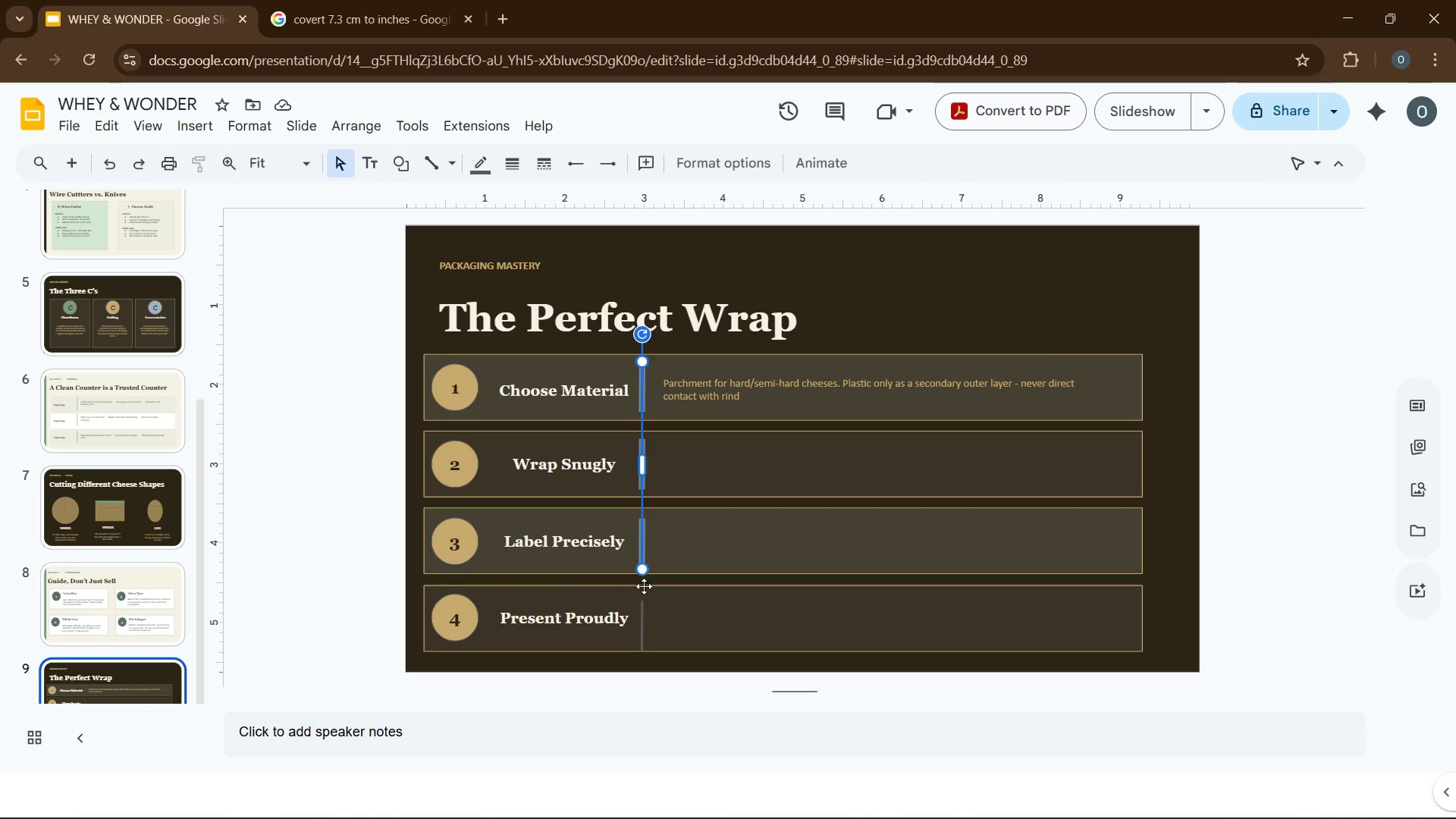 
left_click([643, 608])
 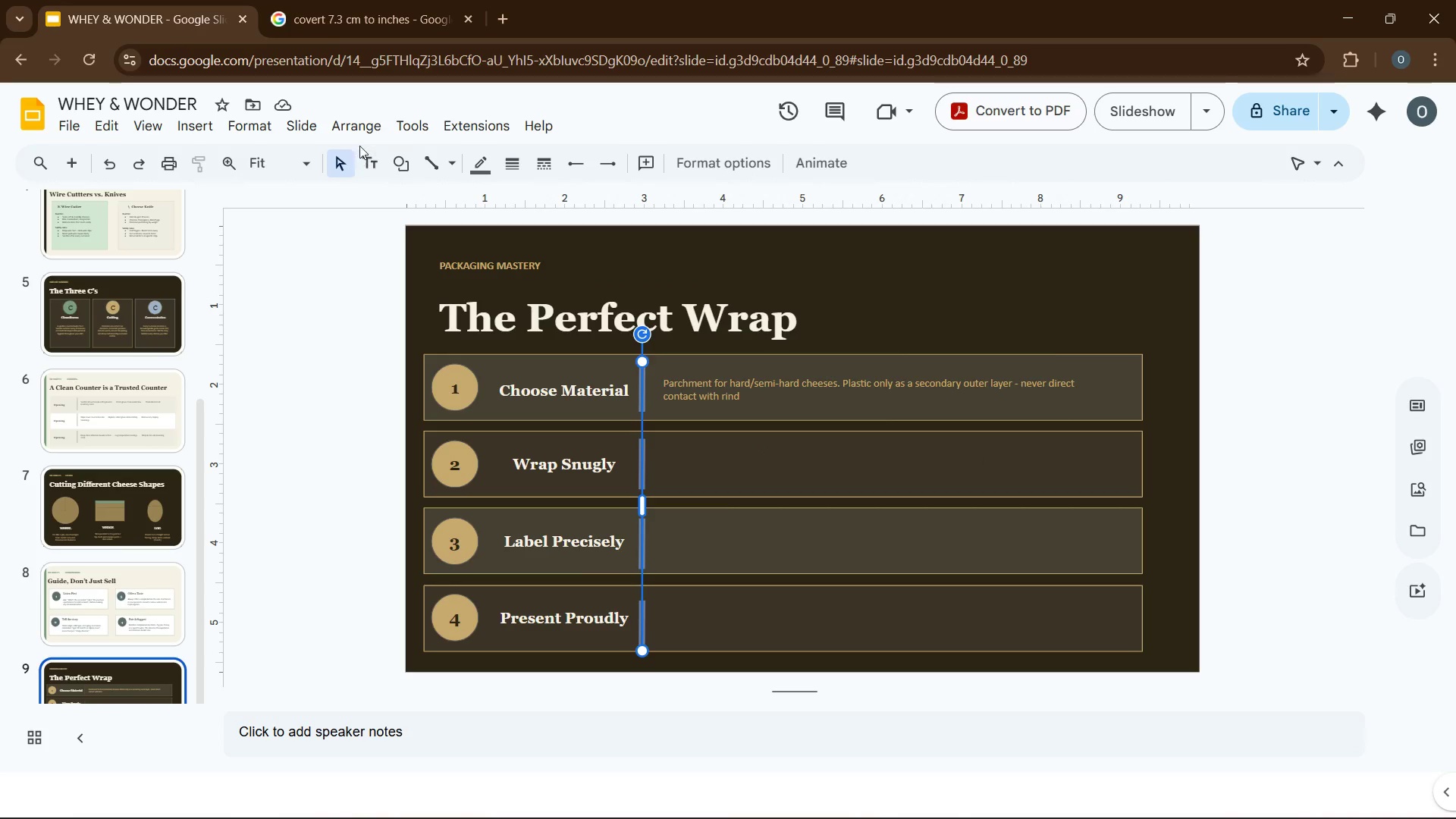 
left_click([369, 127])
 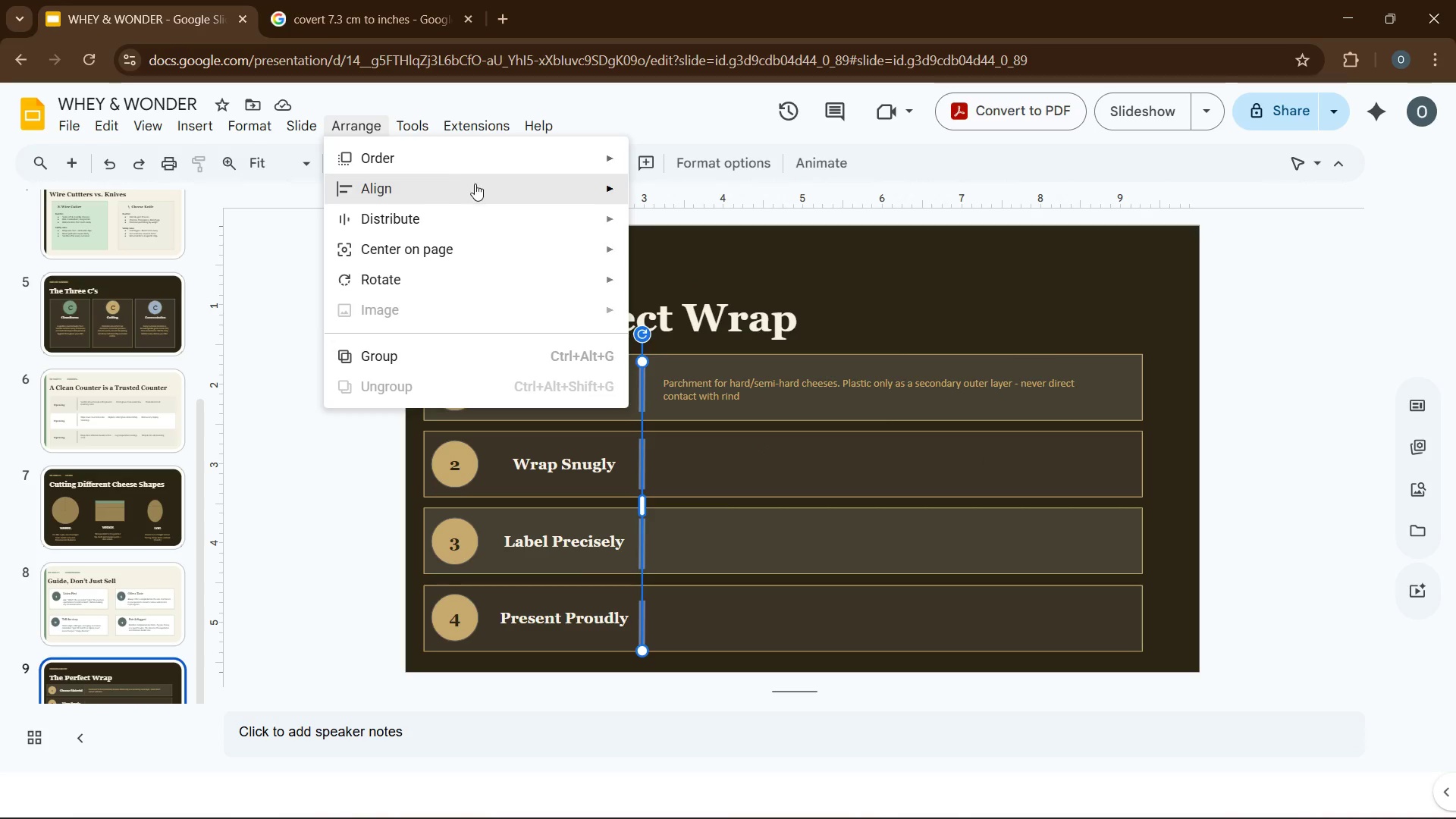 
left_click([486, 184])
 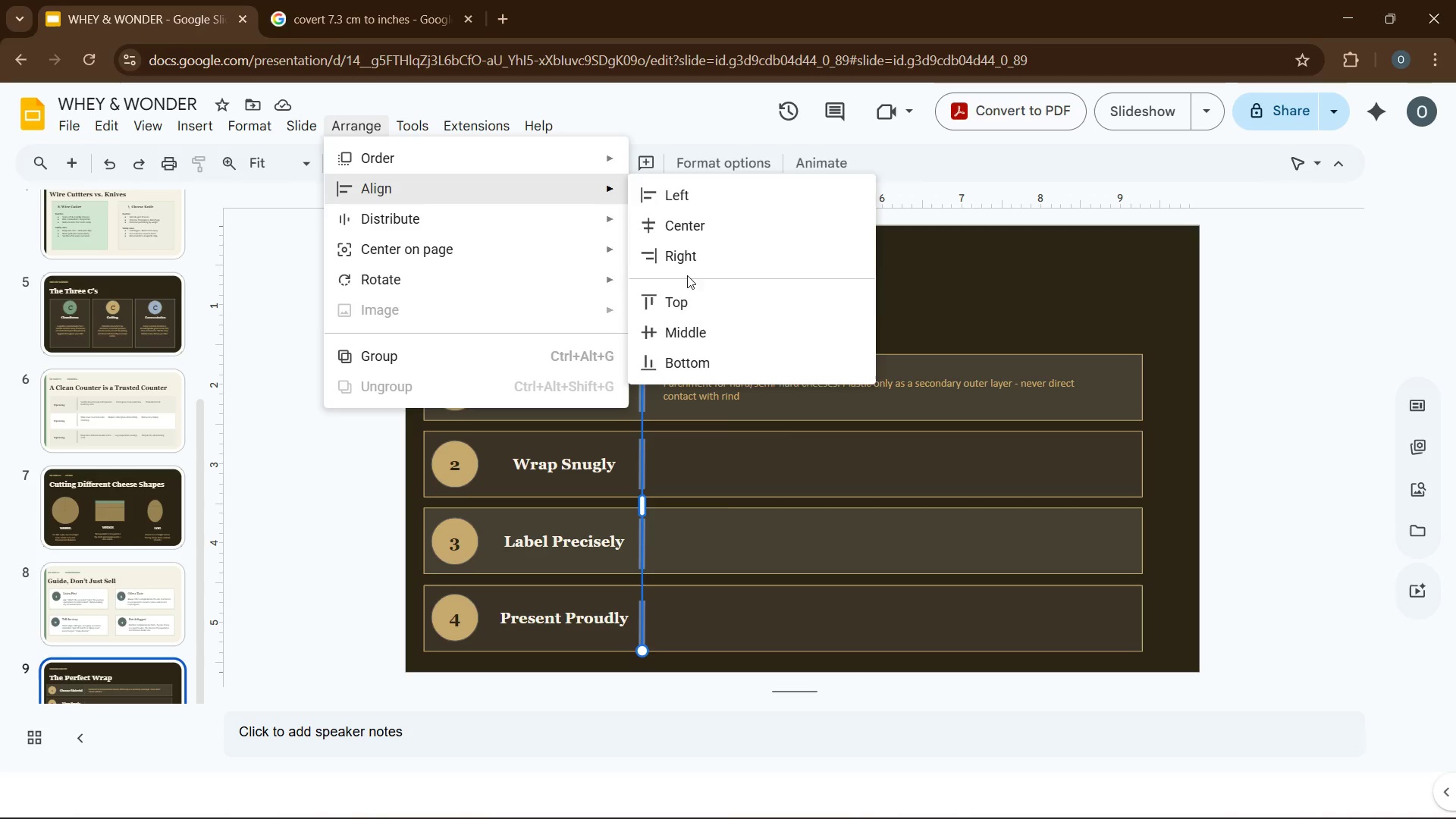 
wait(6.02)
 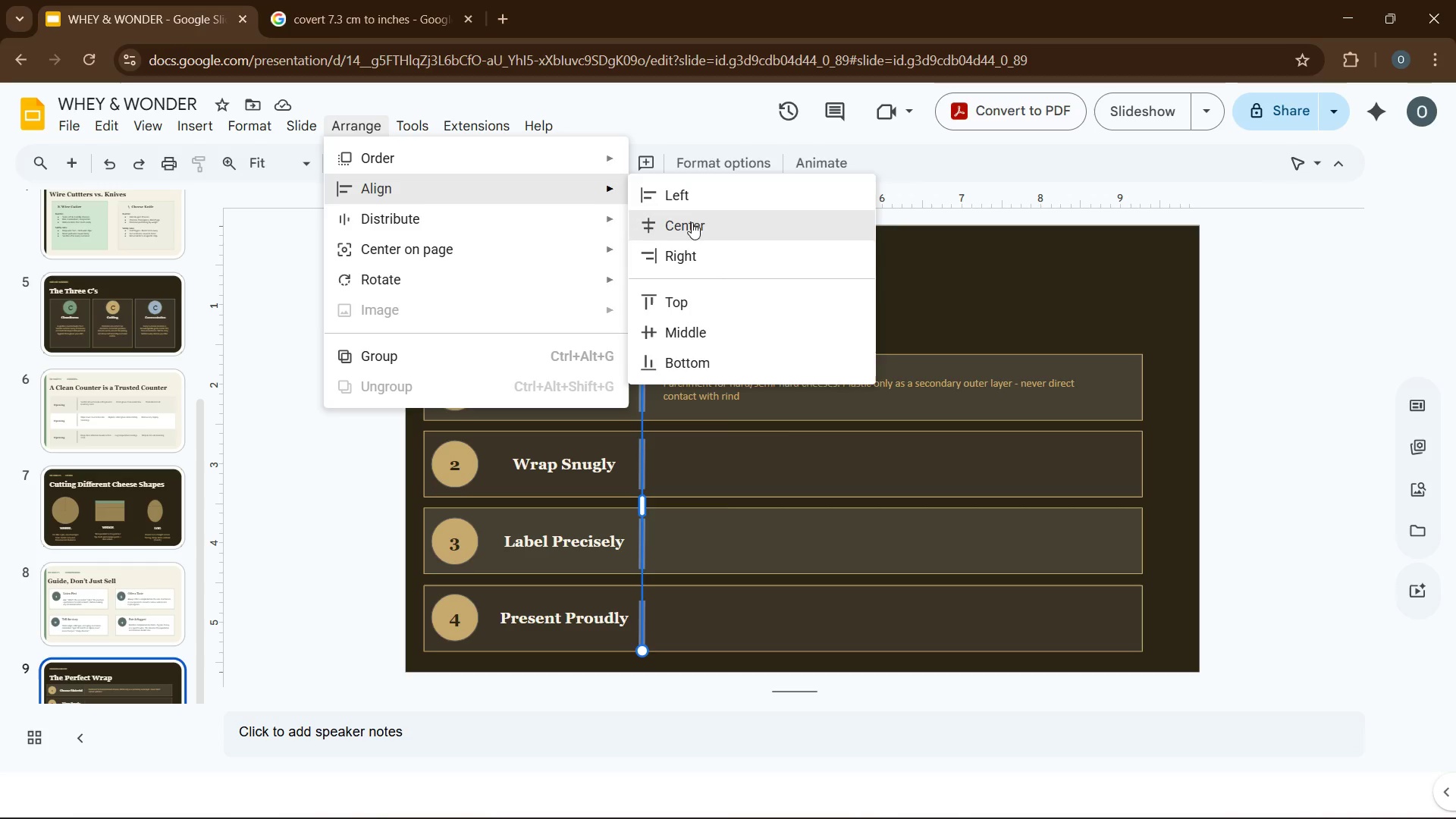 
left_click([679, 228])
 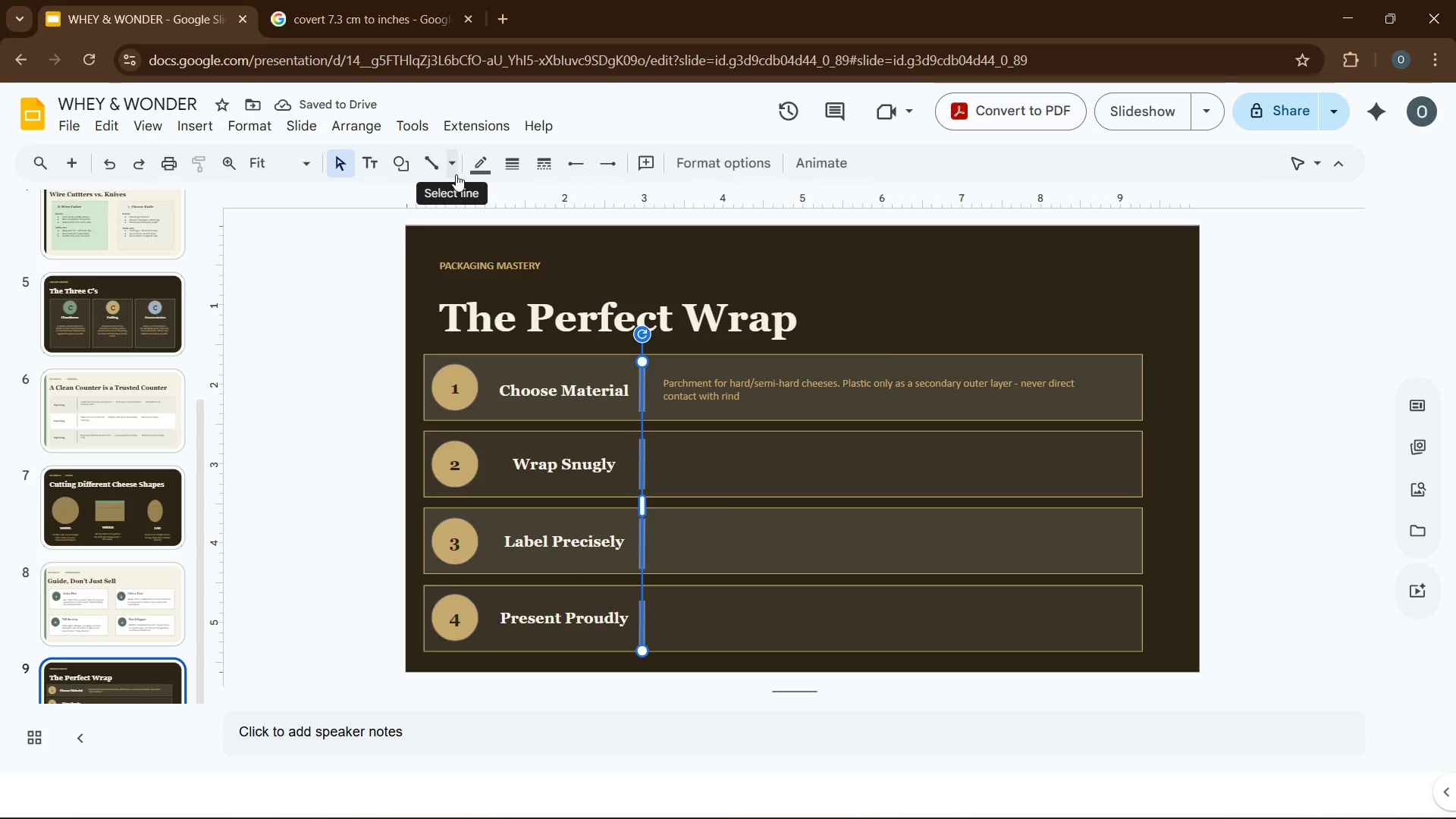 
wait(6.41)
 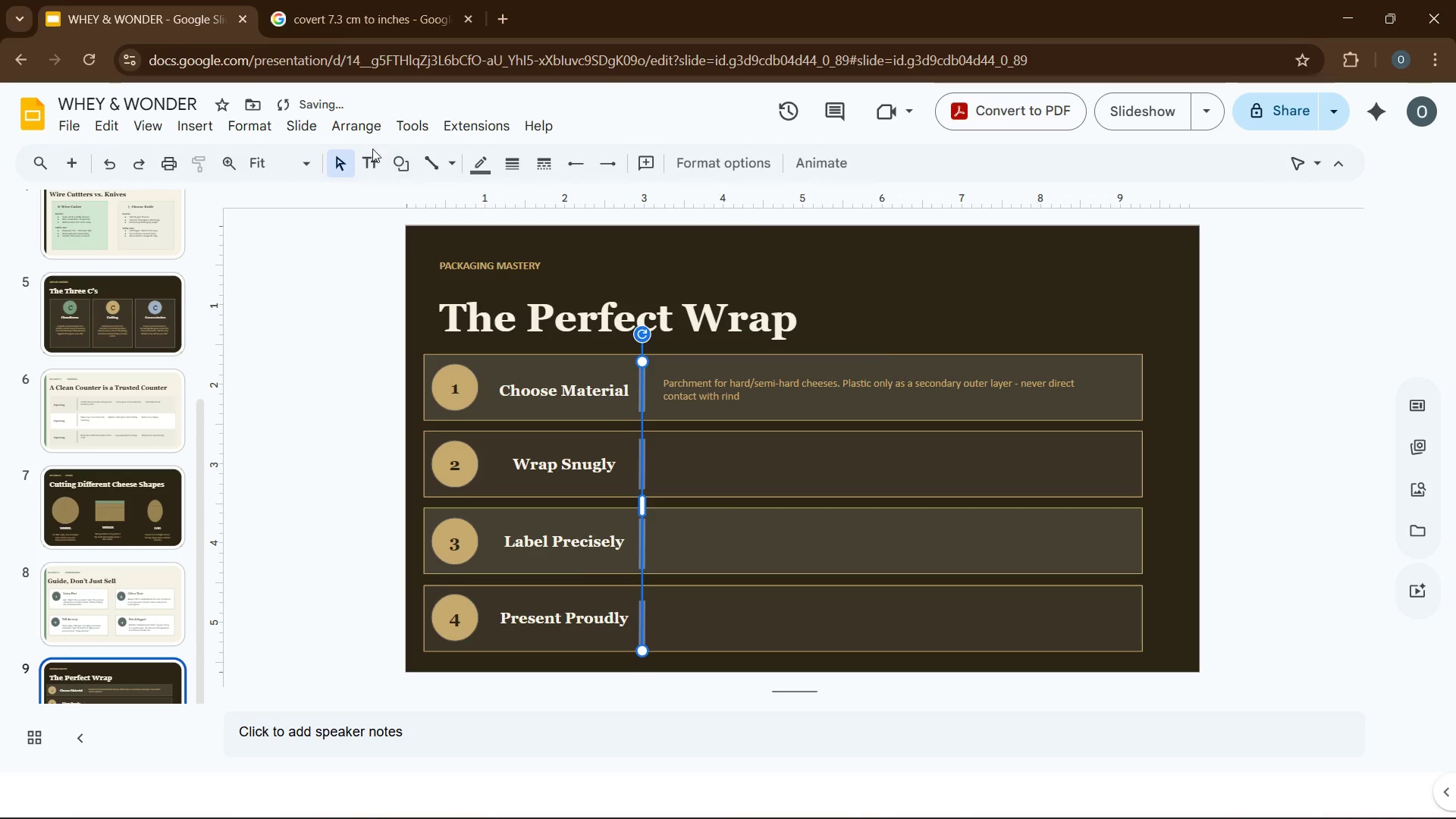 
left_click([477, 170])
 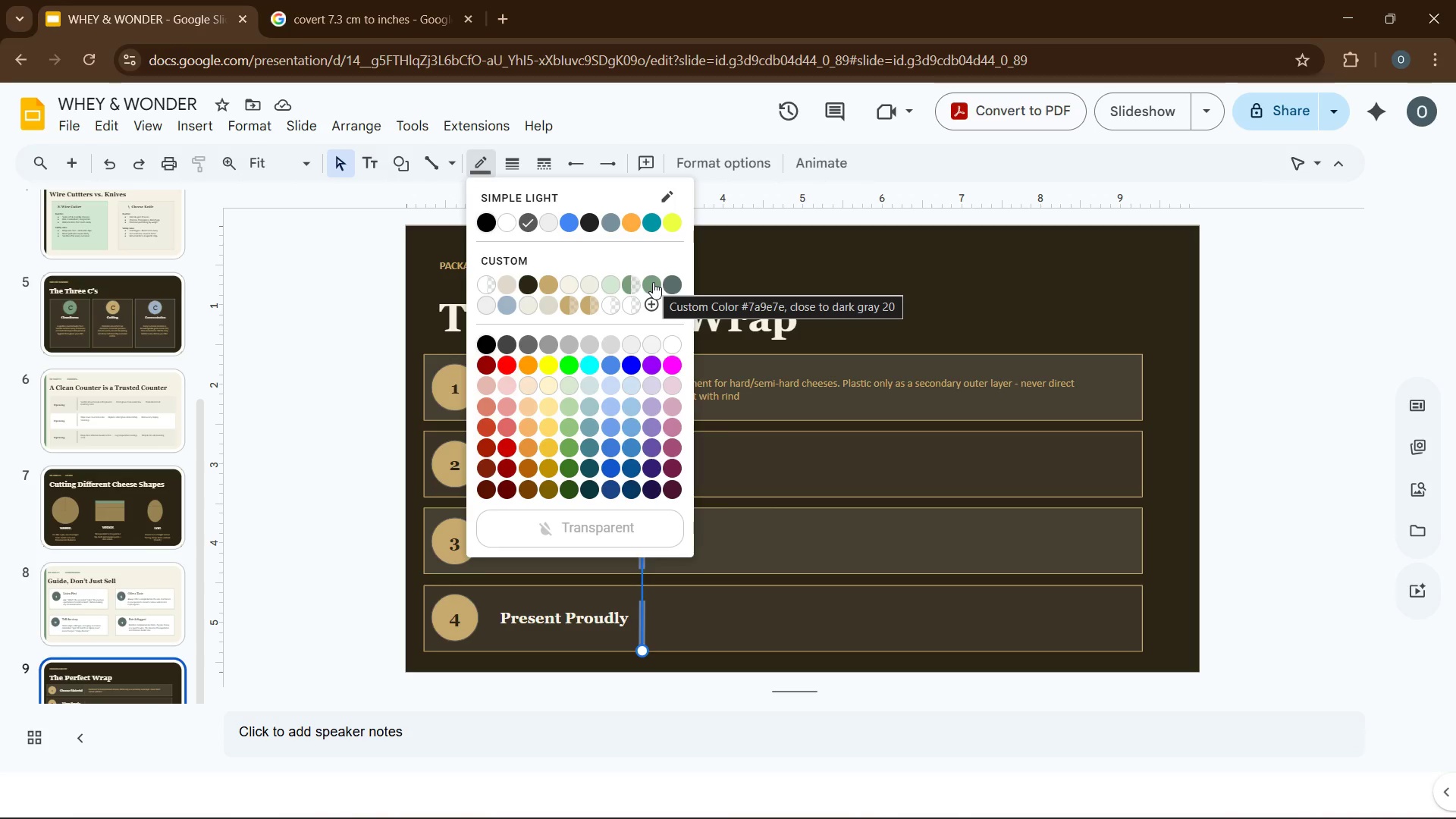 
left_click([653, 282])
 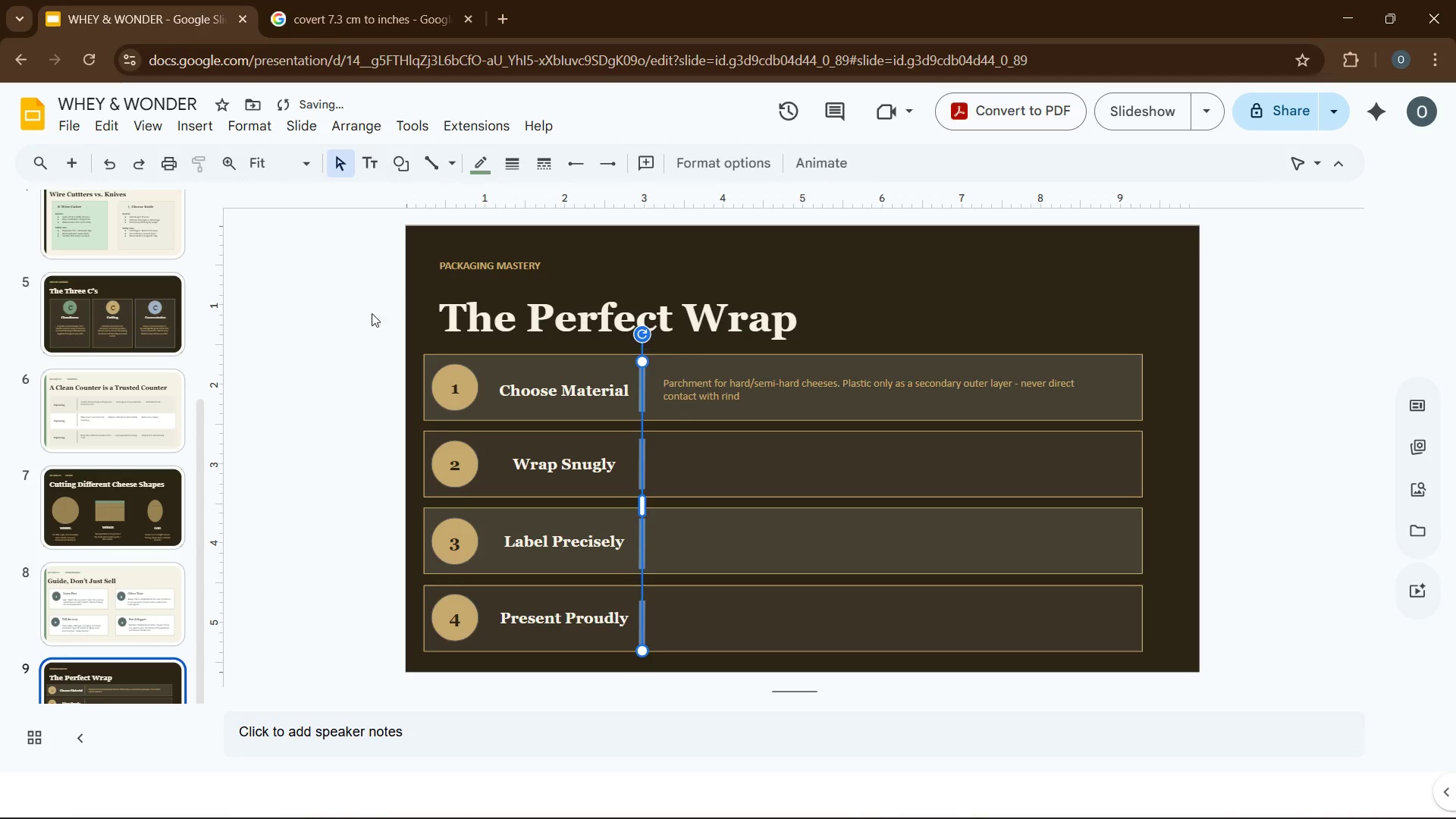 
left_click([351, 315])
 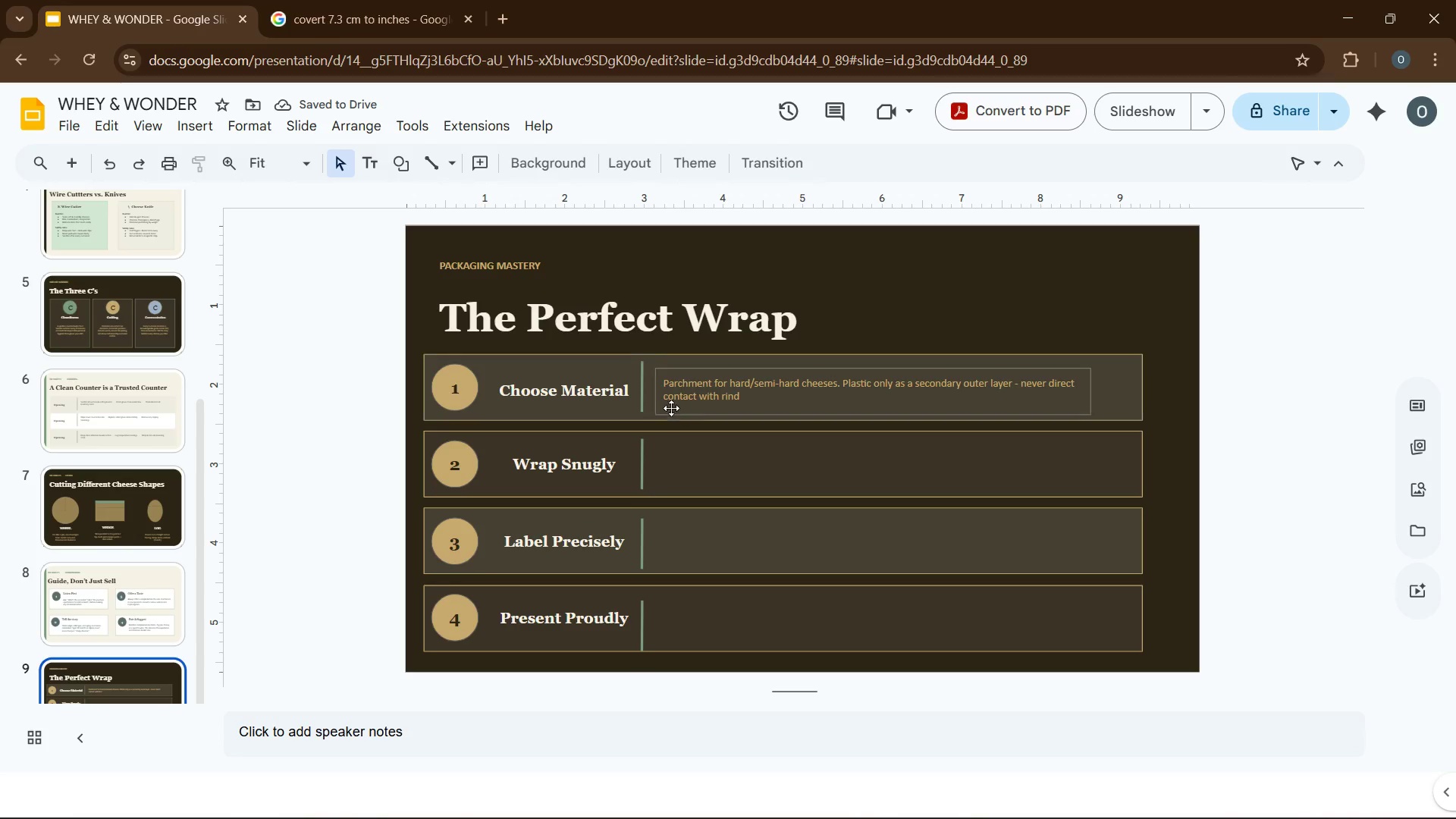 
left_click([671, 406])
 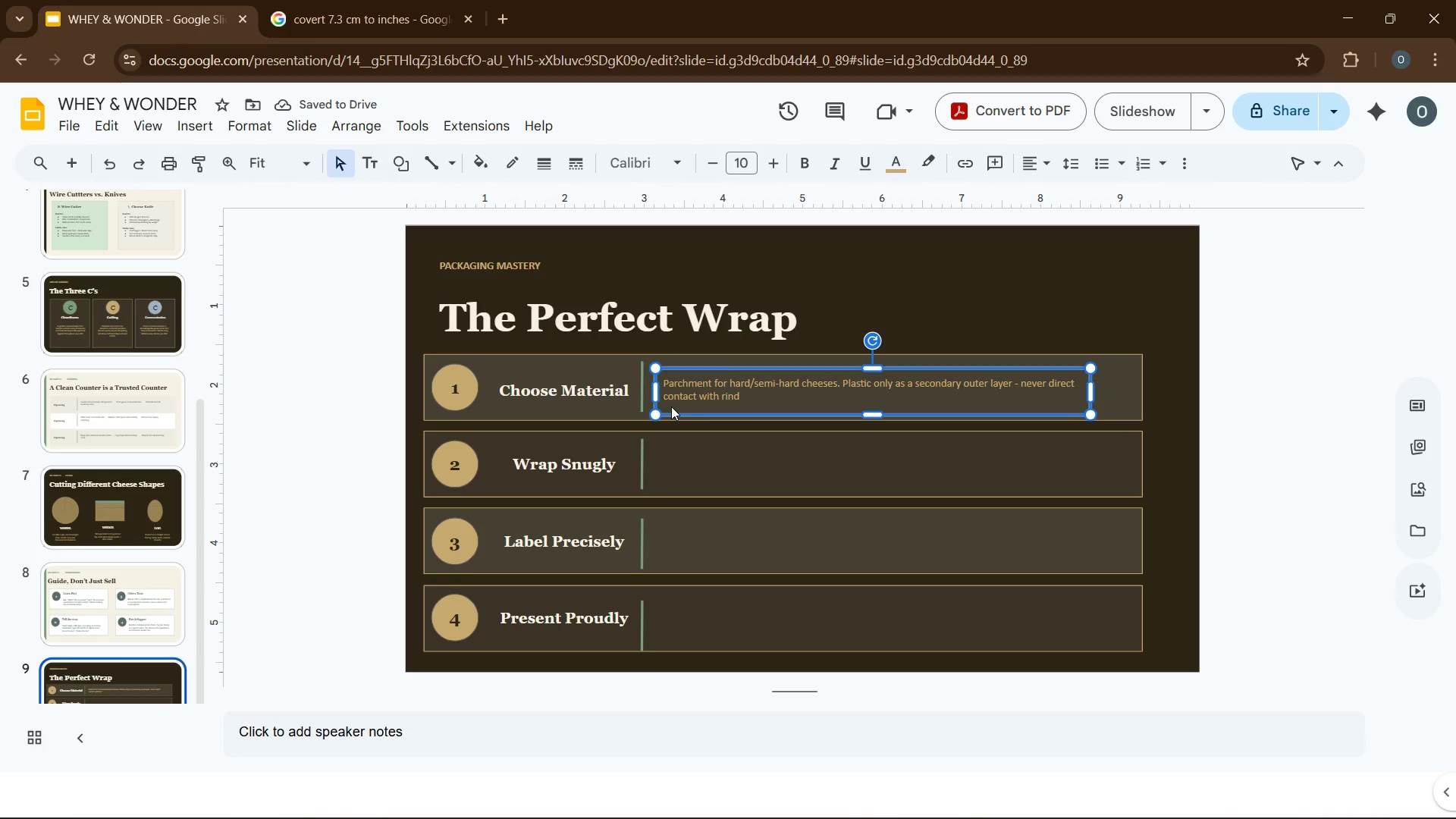 
key(Control+D)
 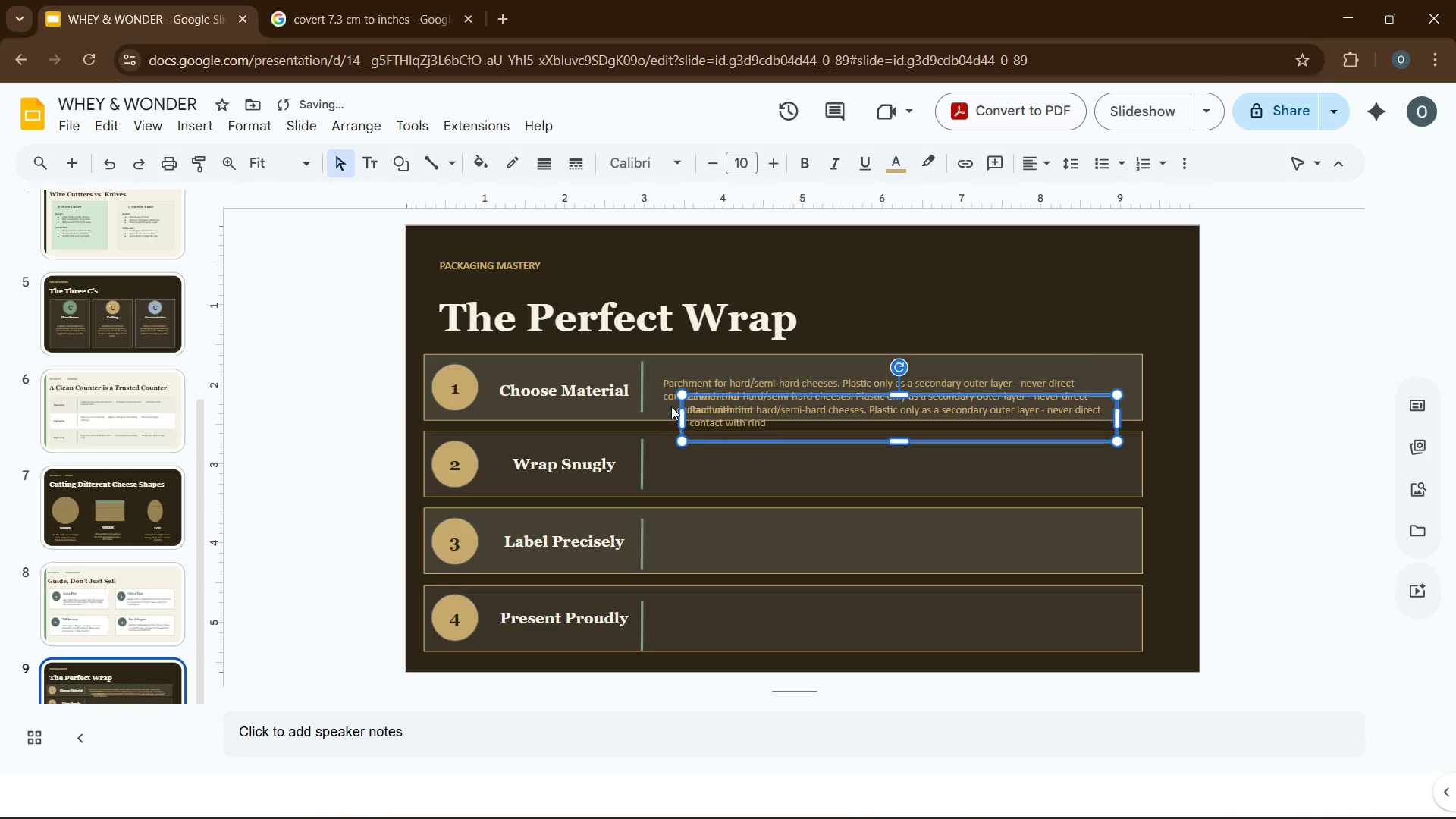 
key(Control+D)
 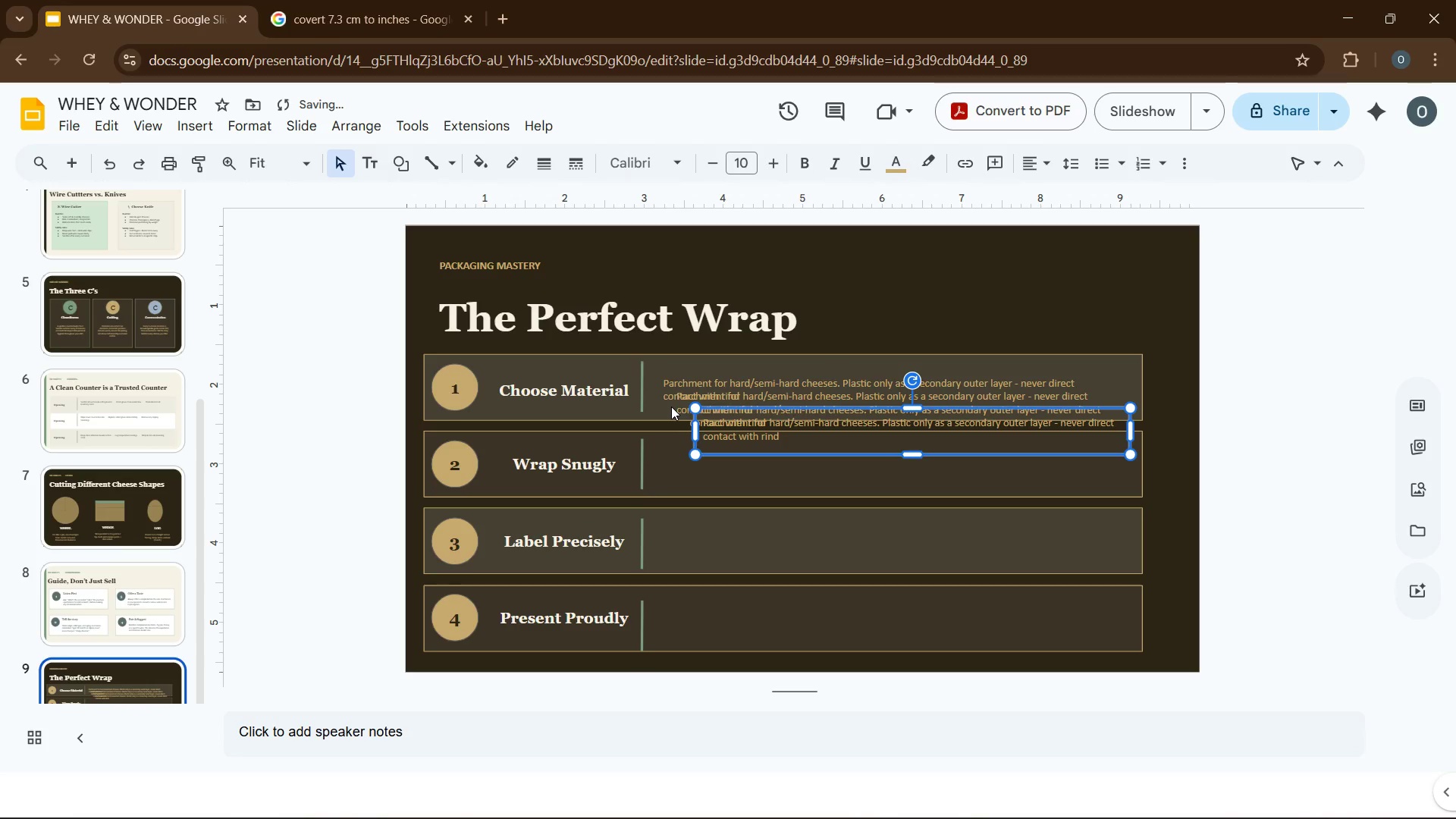 
key(Control+D)
 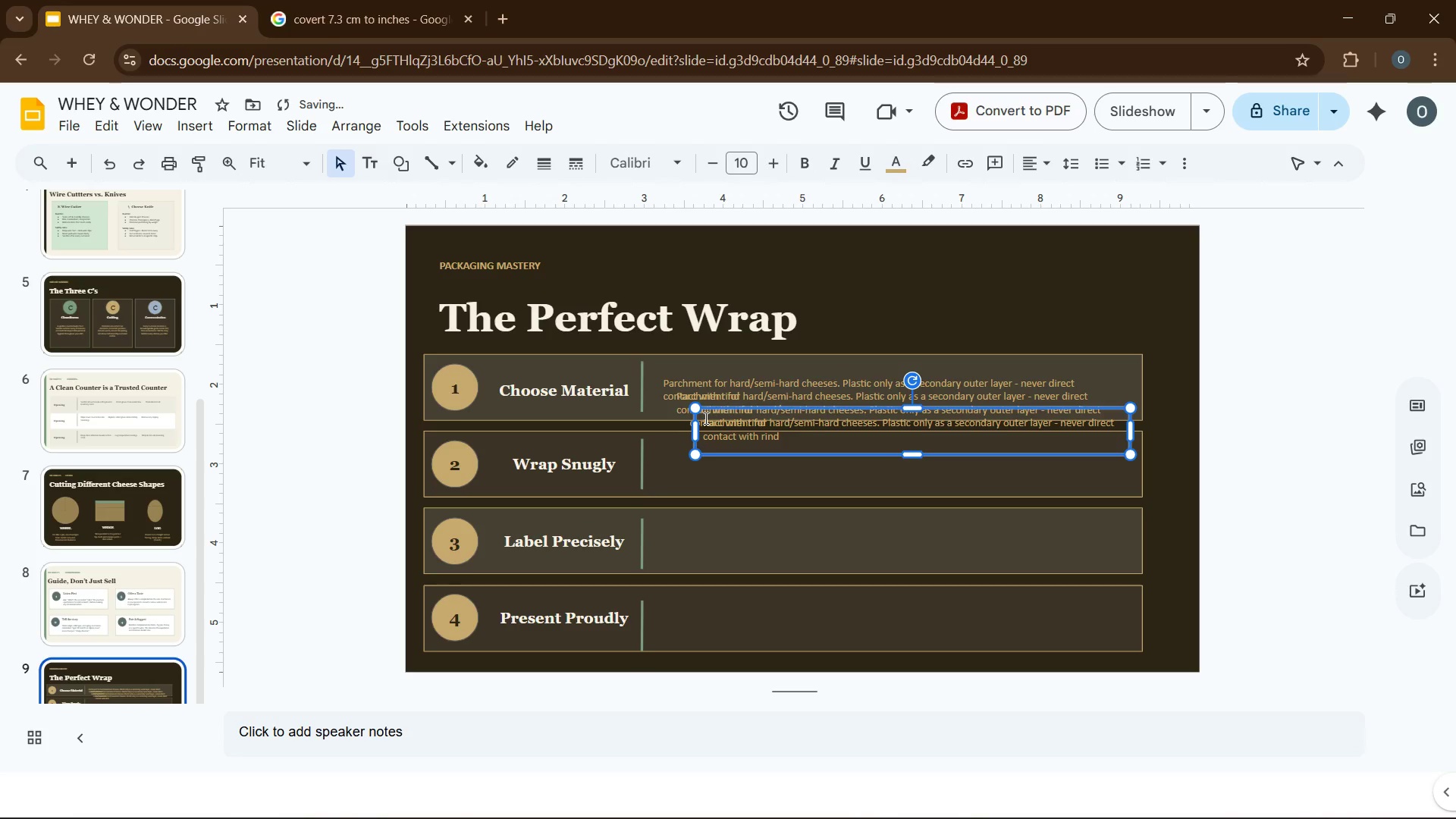 
left_click_drag(start_coordinate=[700, 419], to_coordinate=[664, 605])
 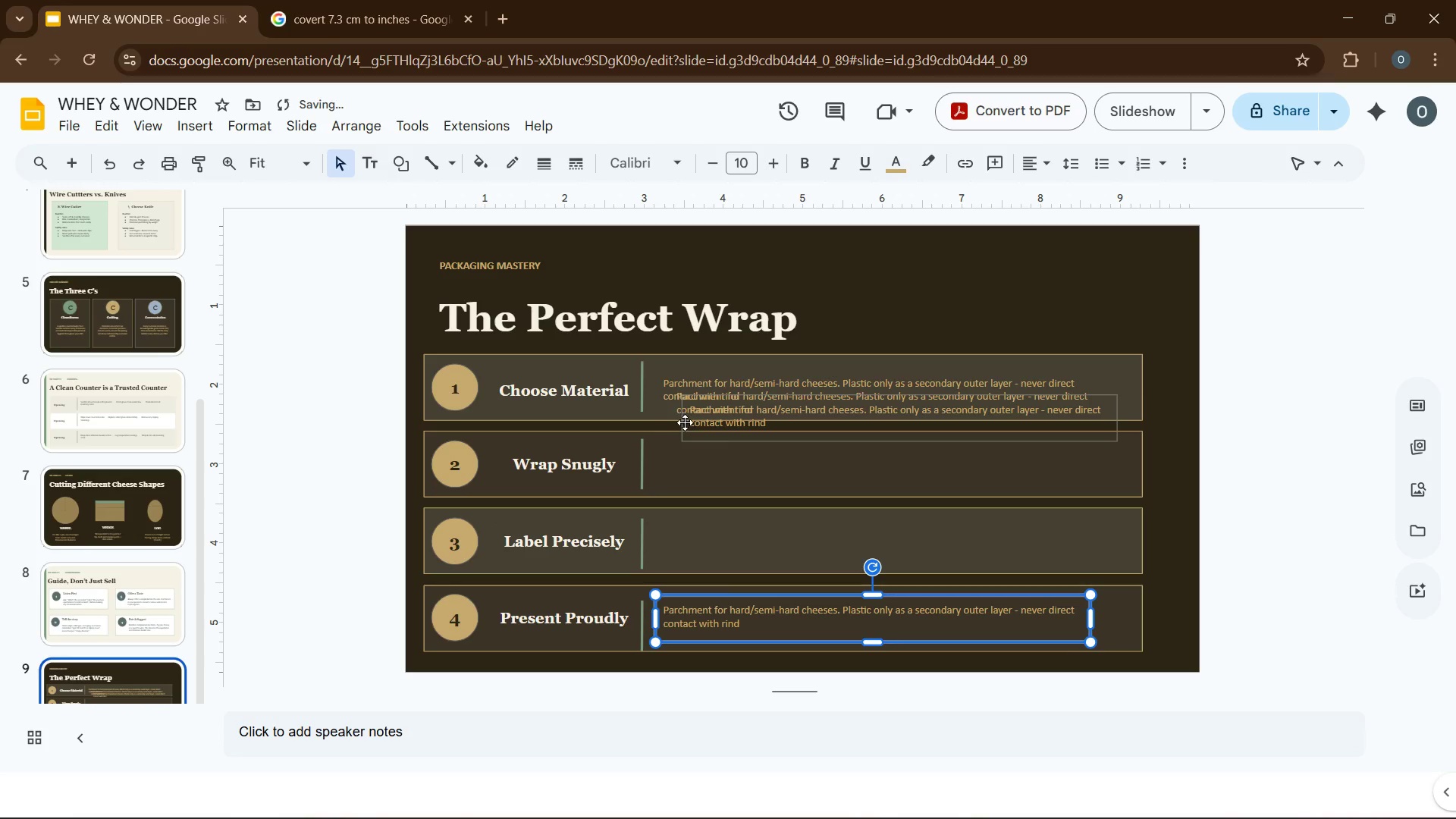 
left_click_drag(start_coordinate=[685, 422], to_coordinate=[667, 546])
 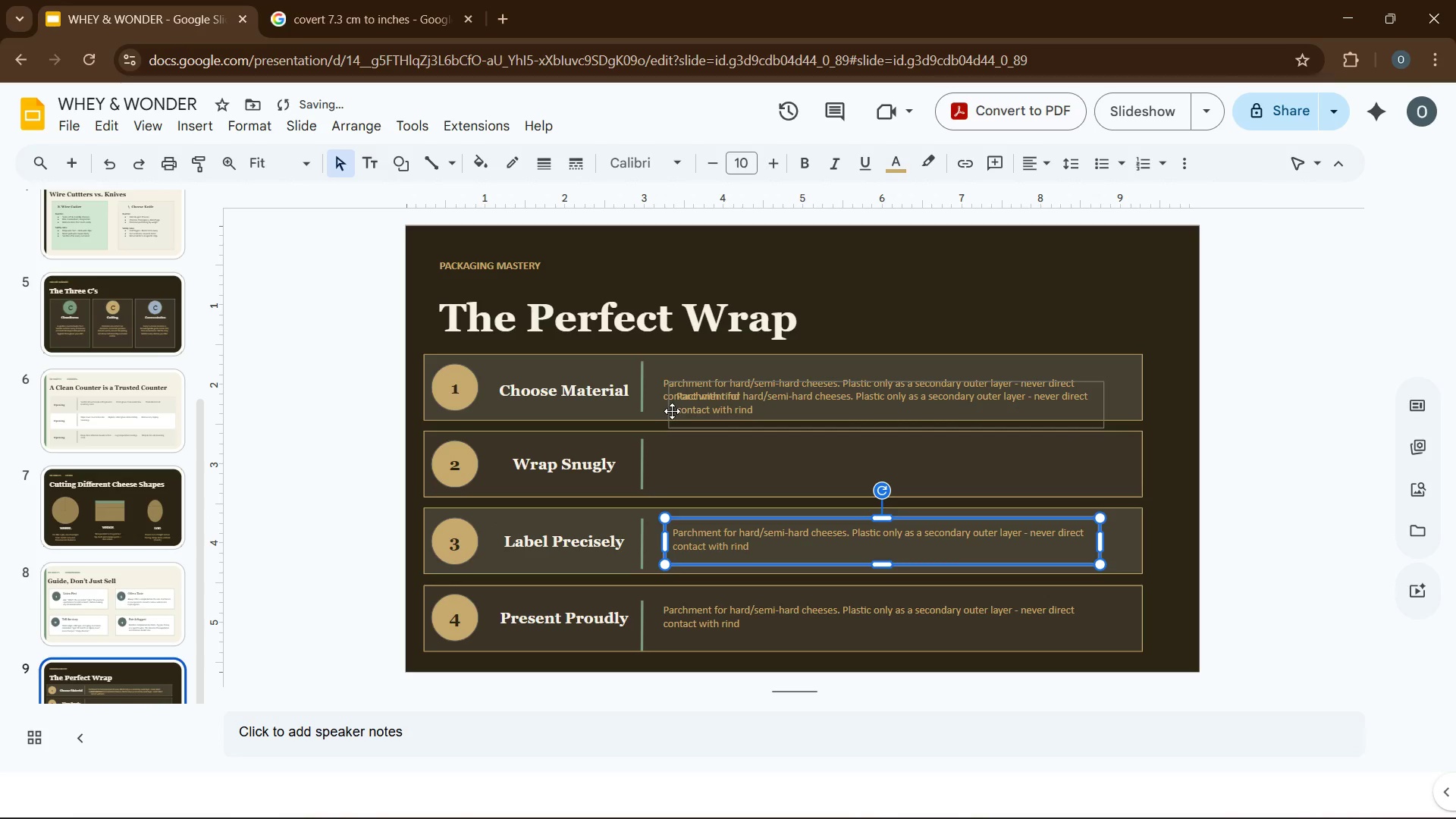 
left_click_drag(start_coordinate=[672, 411], to_coordinate=[664, 469])
 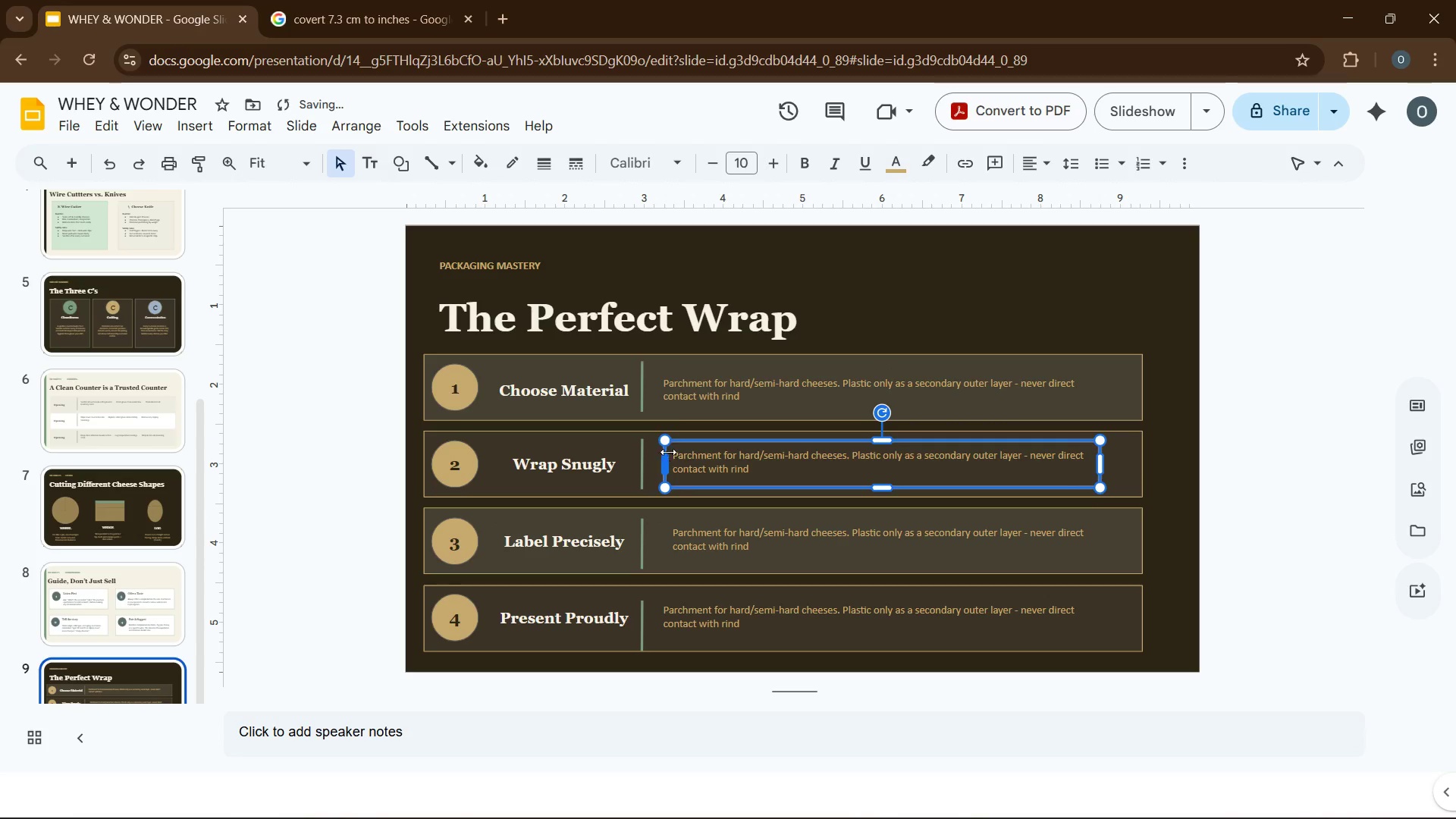 
hold_key(key=ControlLeft, duration=5.06)
left_click([676, 395])
 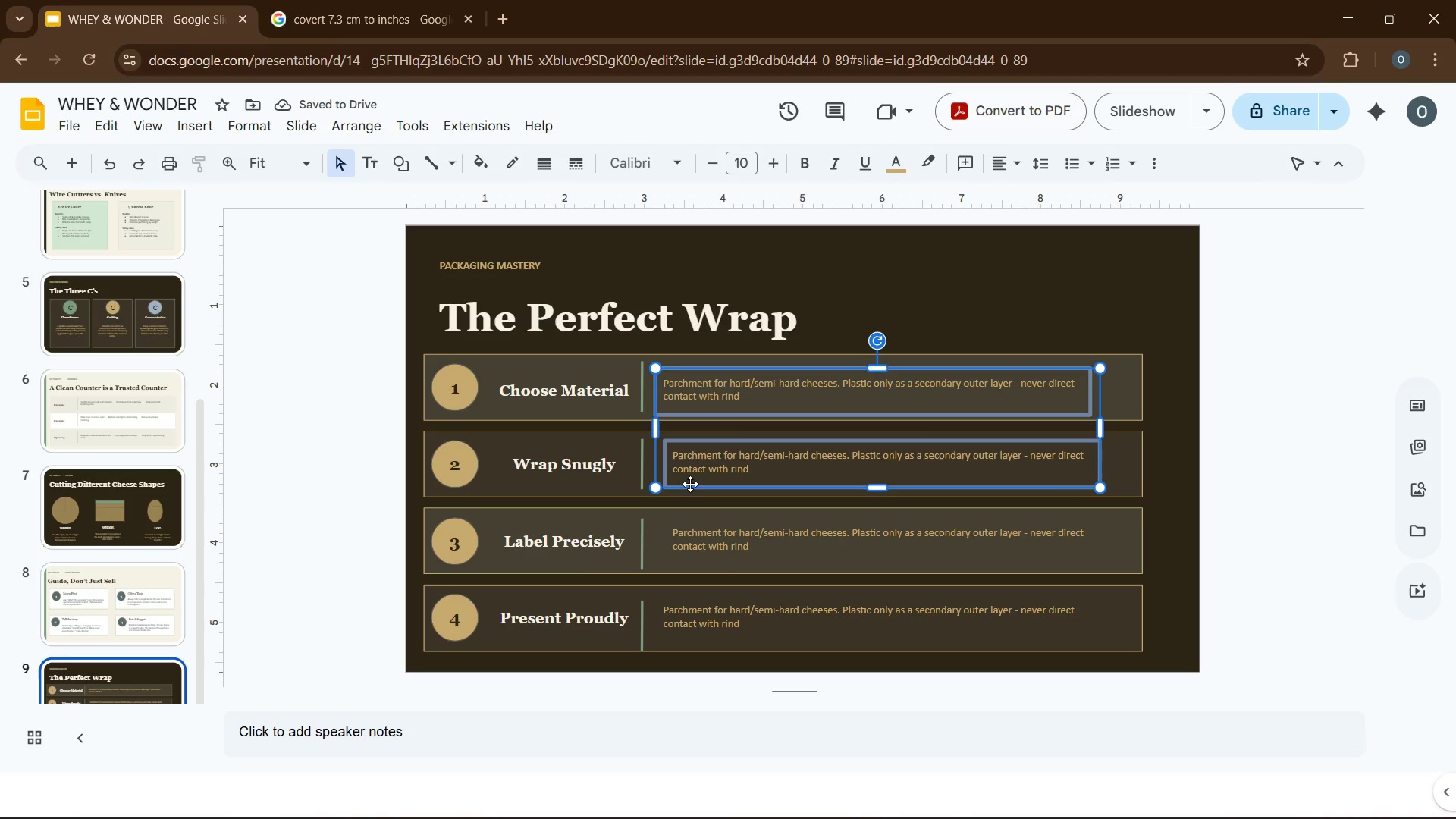 
left_click([690, 478])
 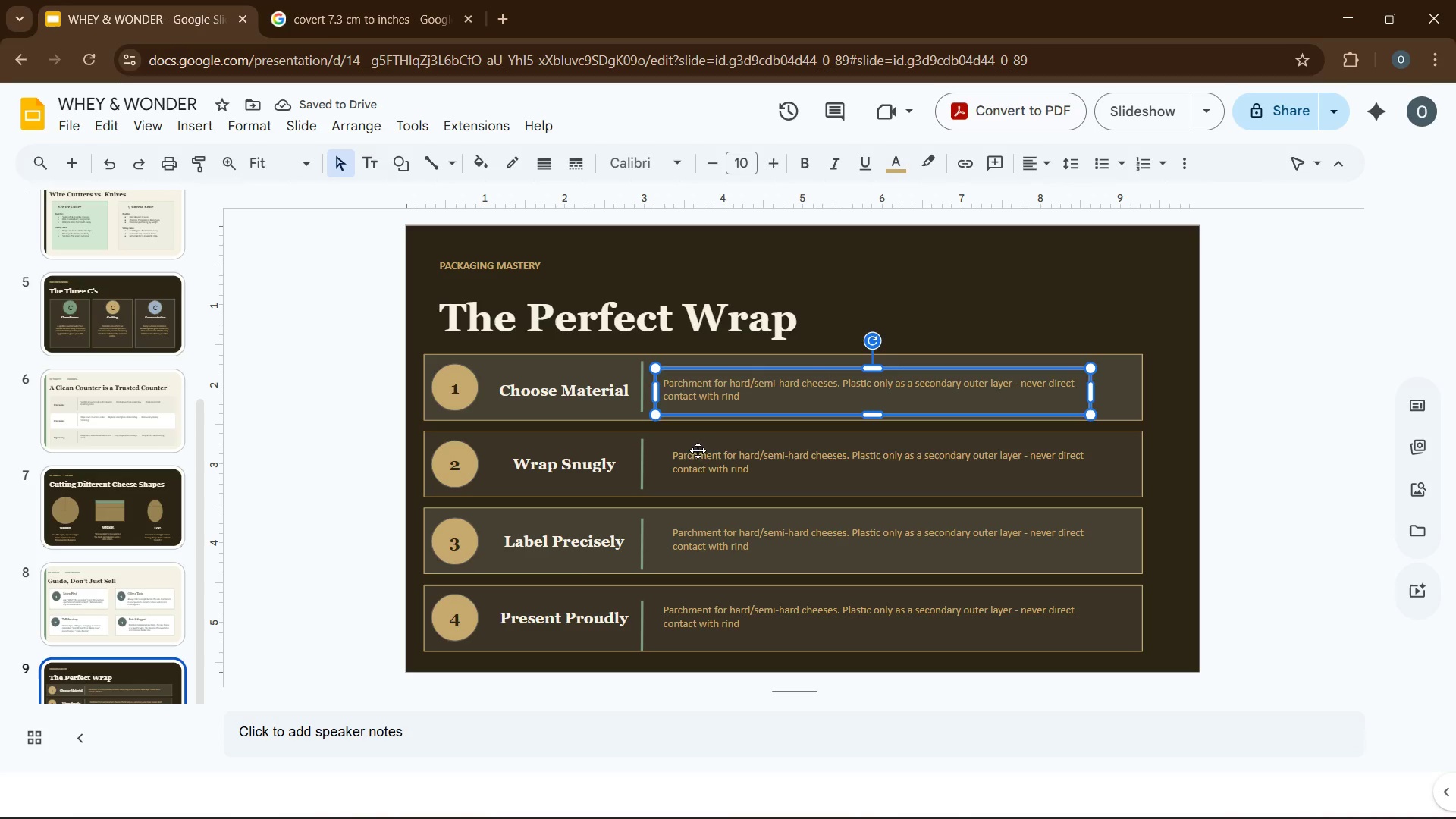 
left_click([698, 471])
 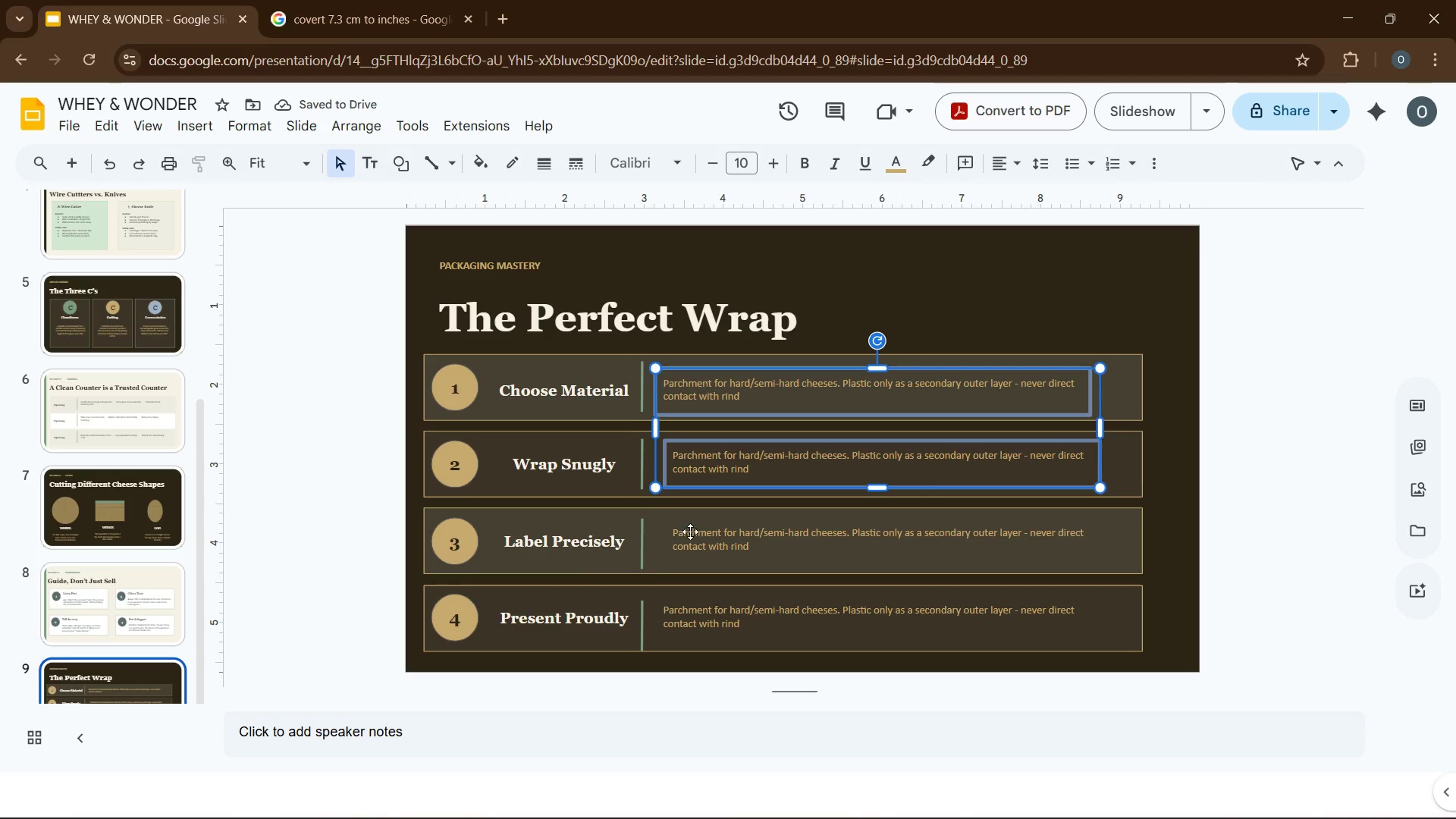 
left_click([690, 532])
 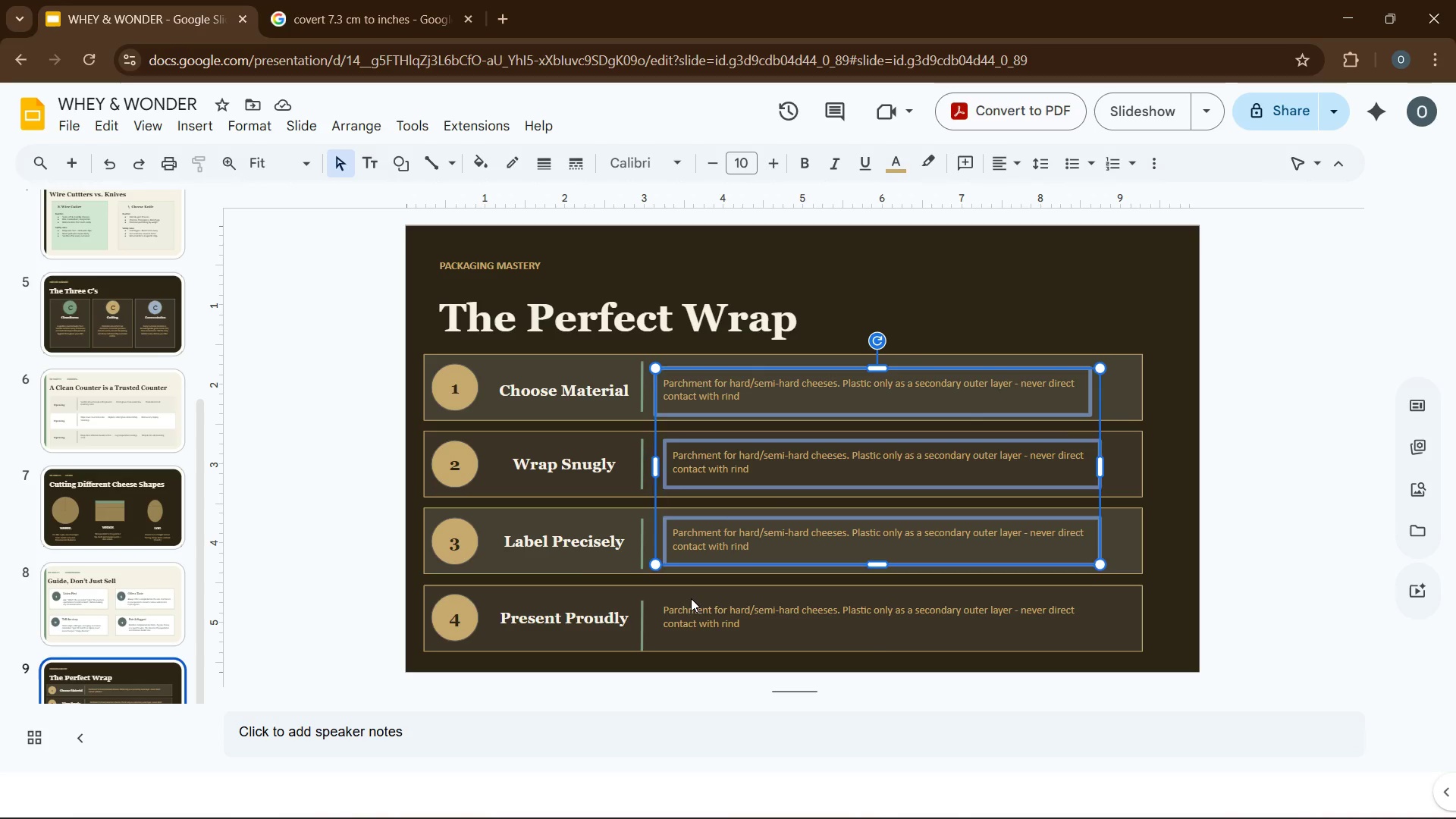 
left_click([691, 601])
 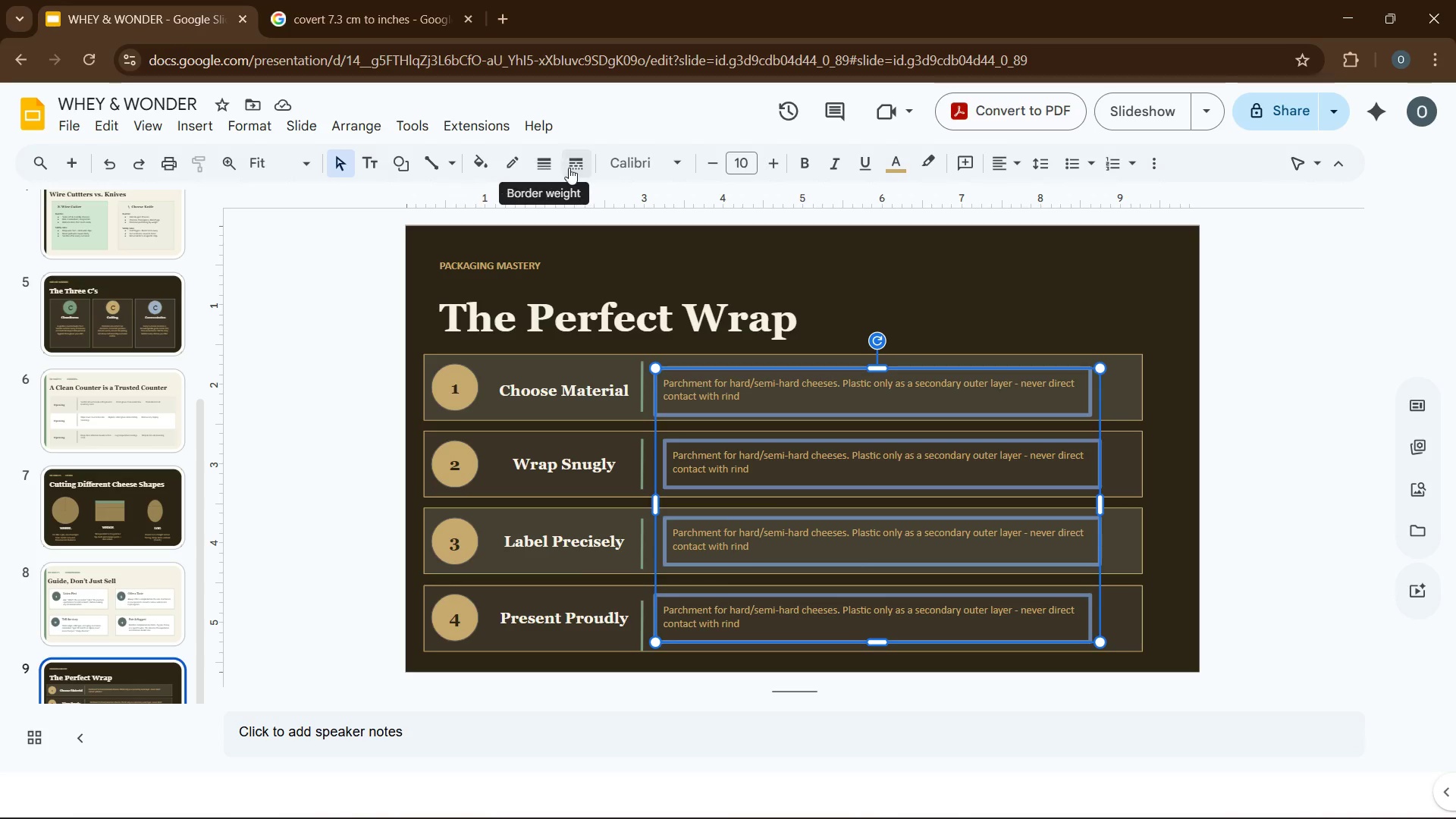 
left_click([375, 127])
 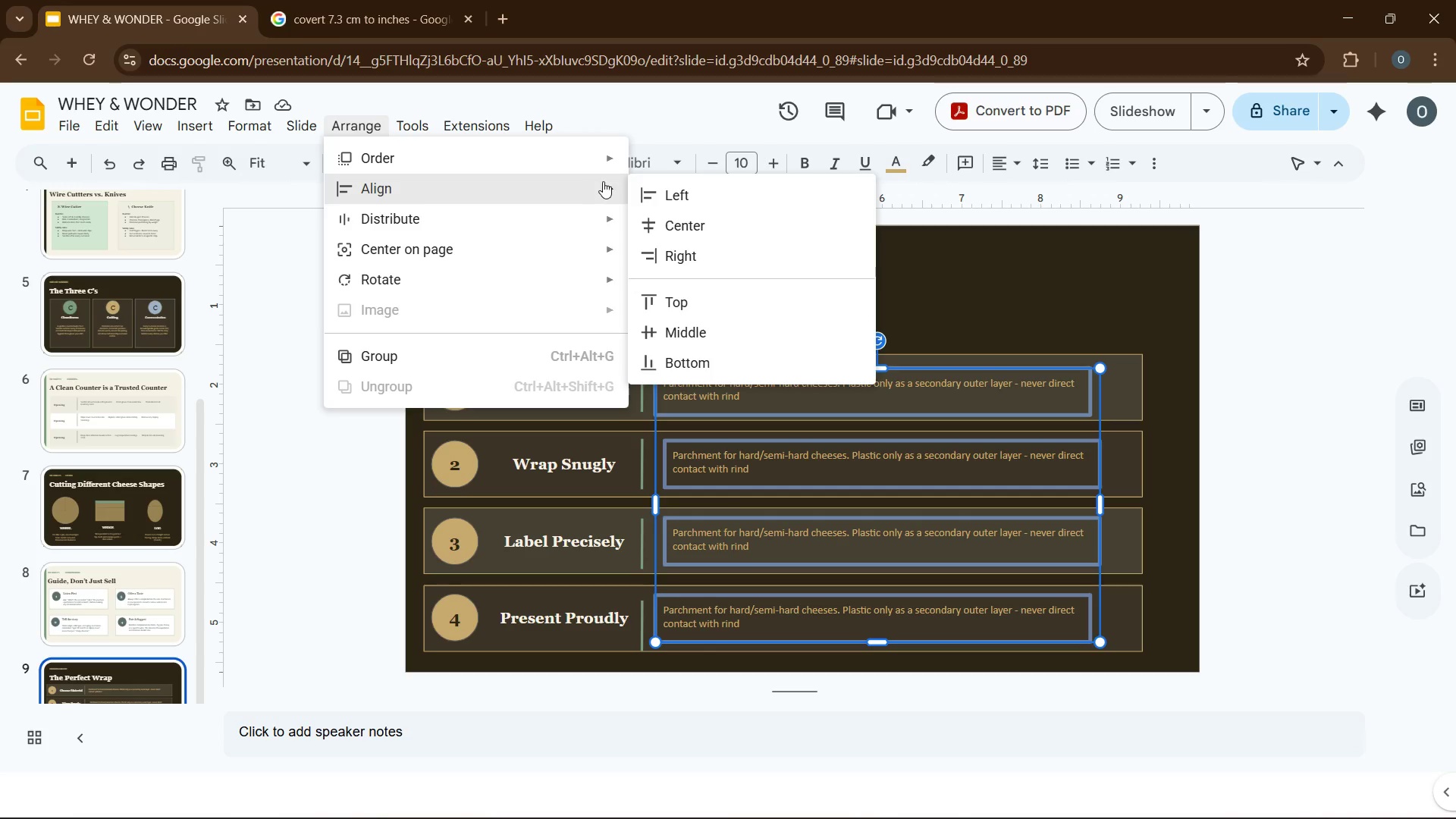 
left_click([658, 191])
 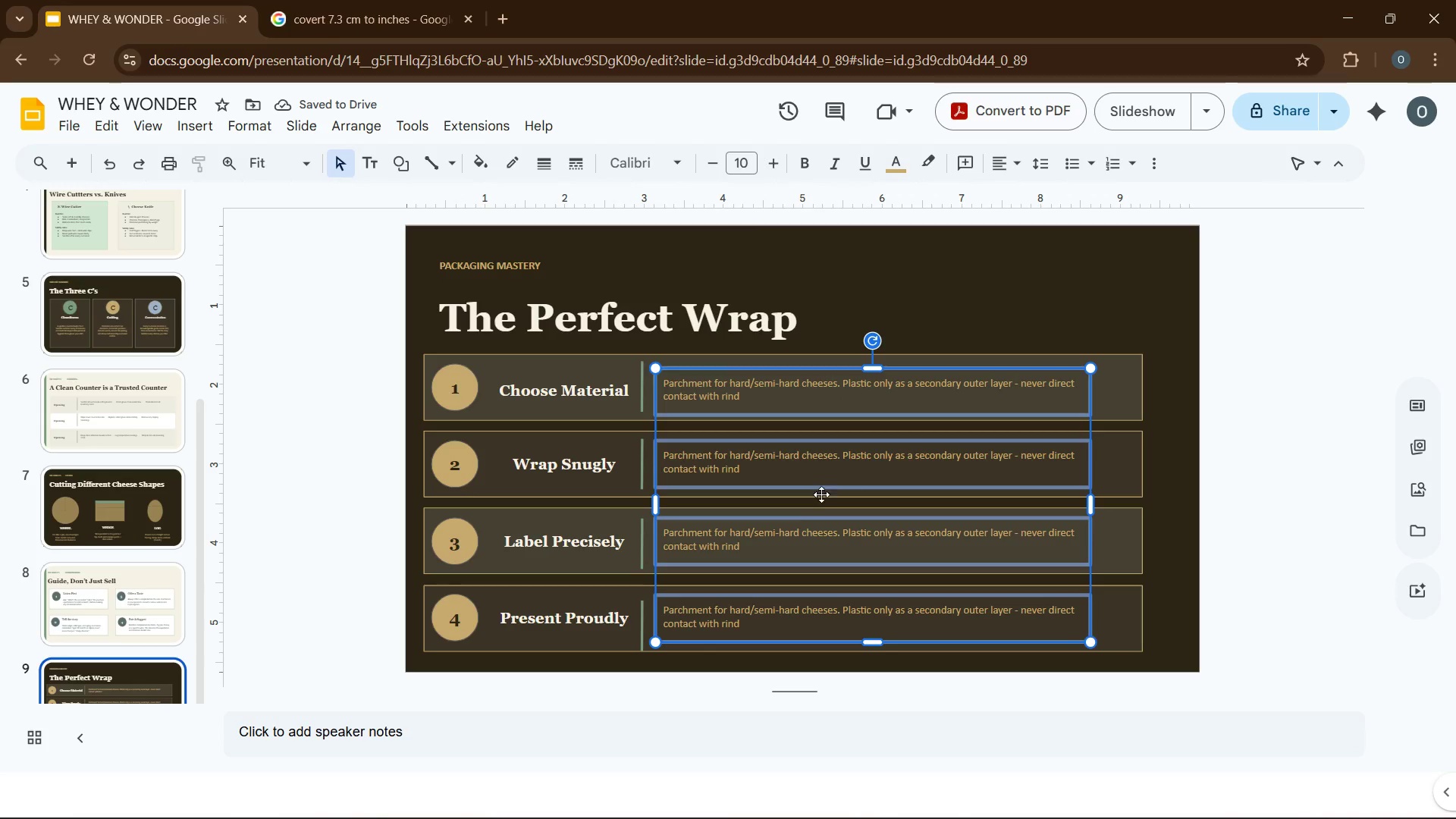 
left_click([297, 397])
 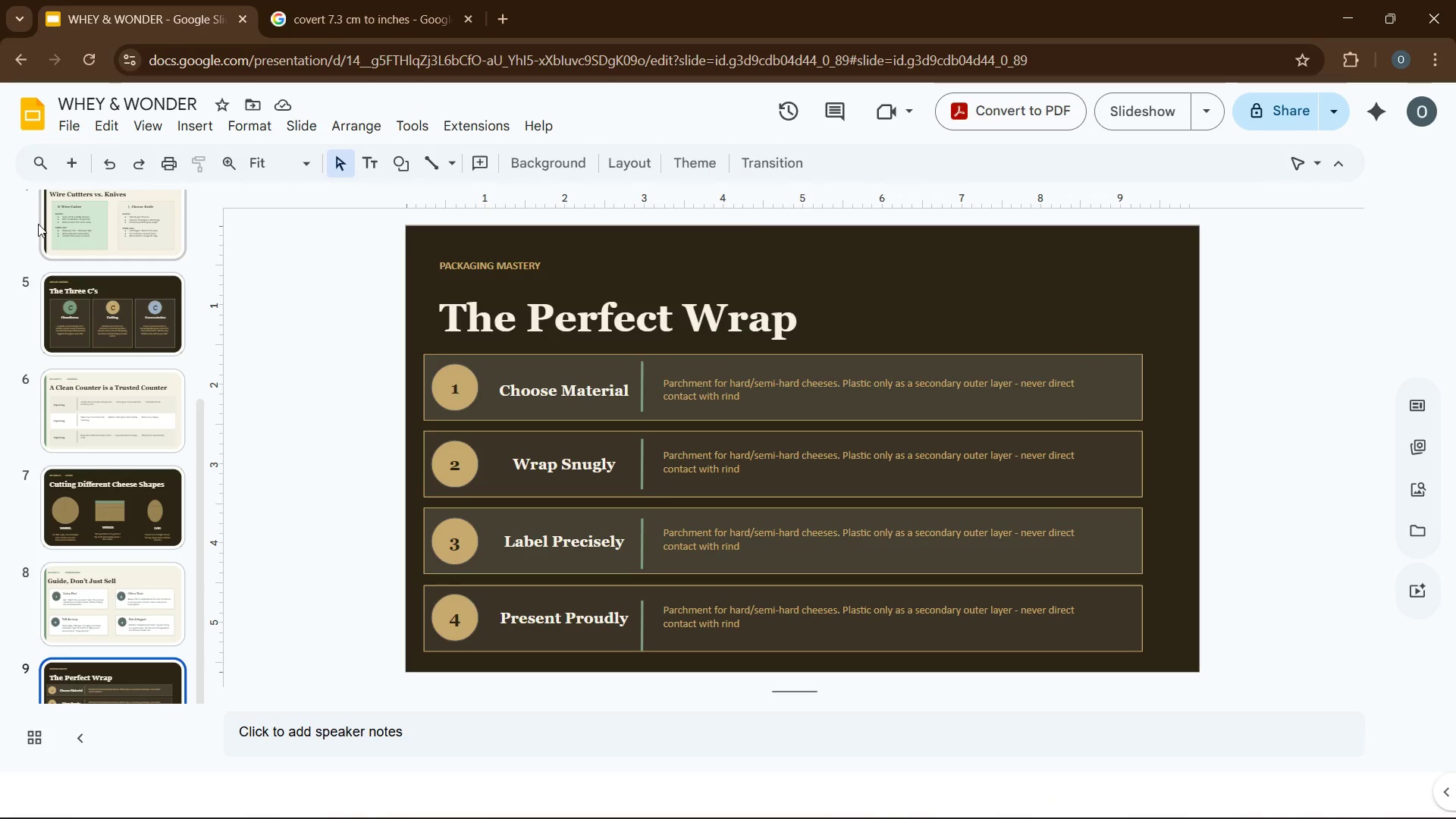 
wait(8.62)
 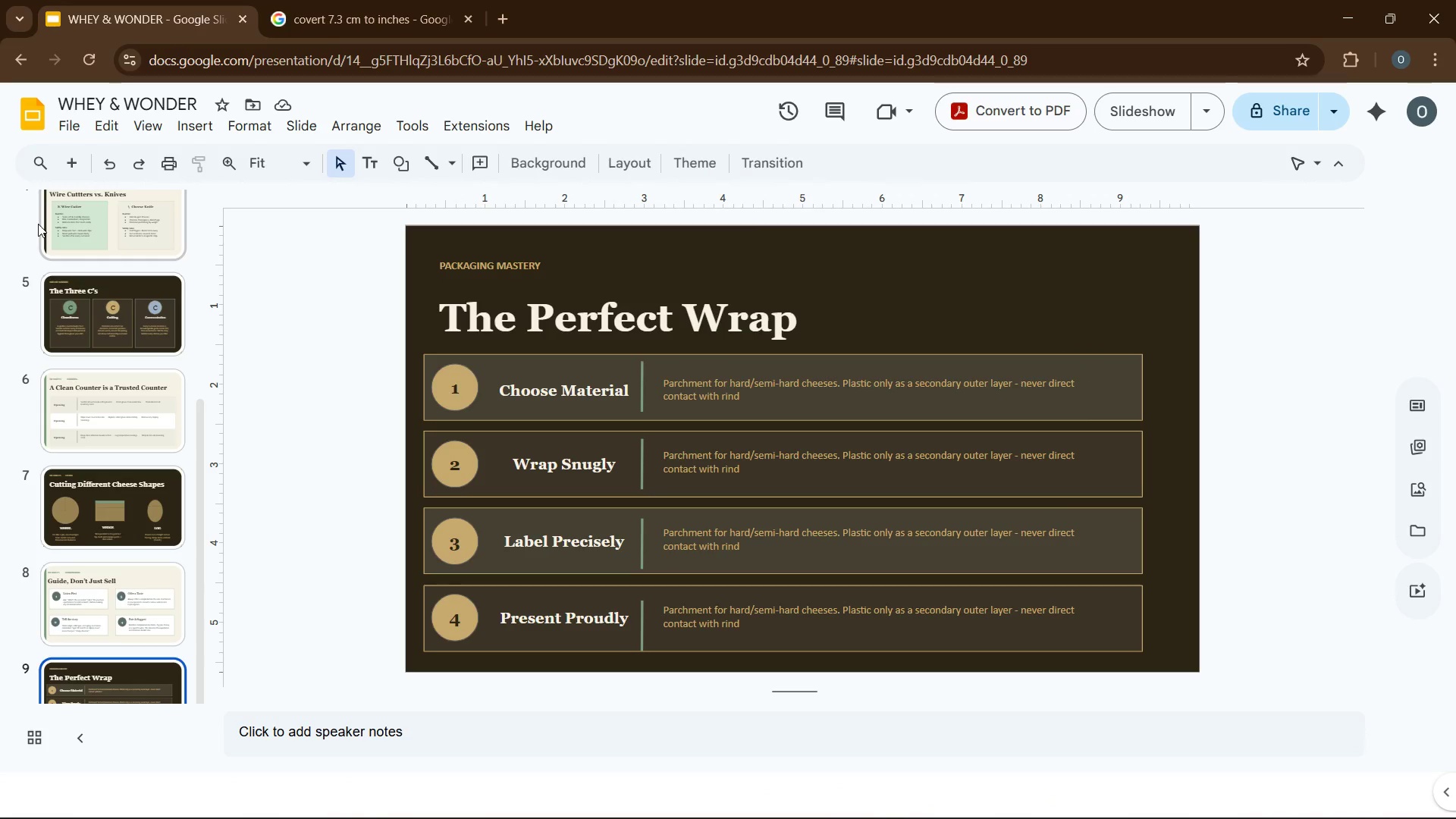 
key(Alt+AltLeft)
 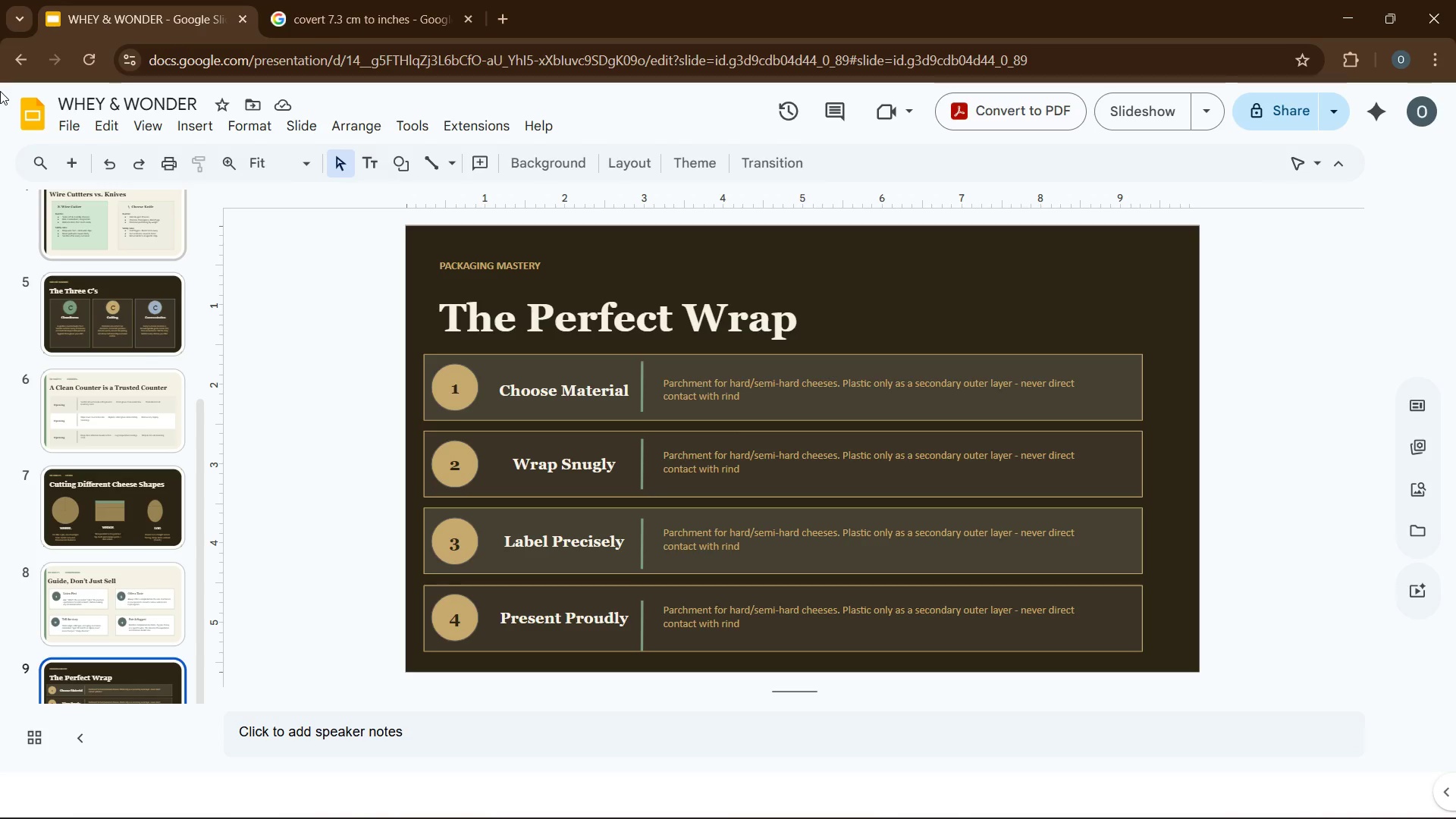 
key(Alt+Meta+MetaLeft)
 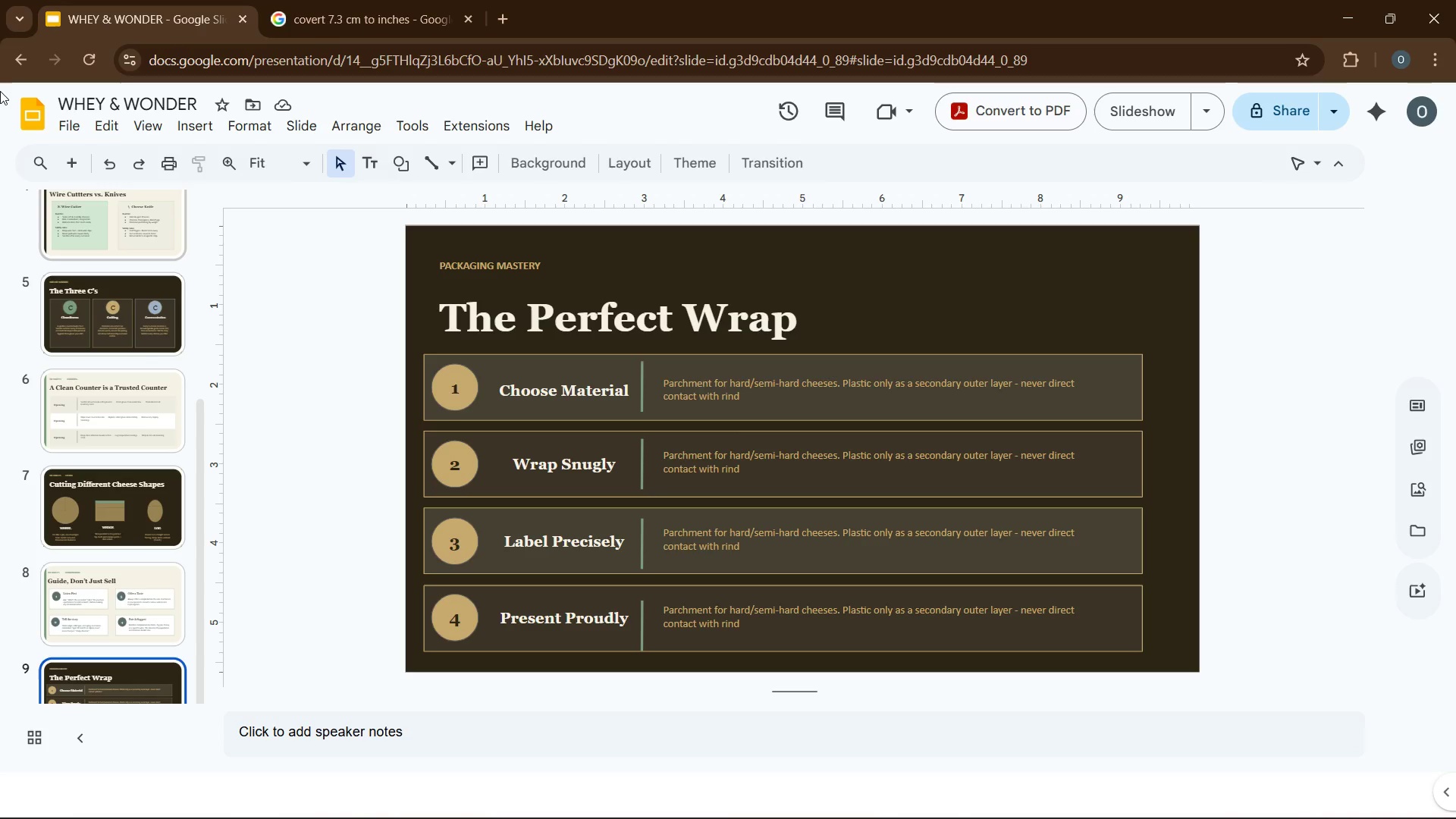 
right_click([0, 72])
 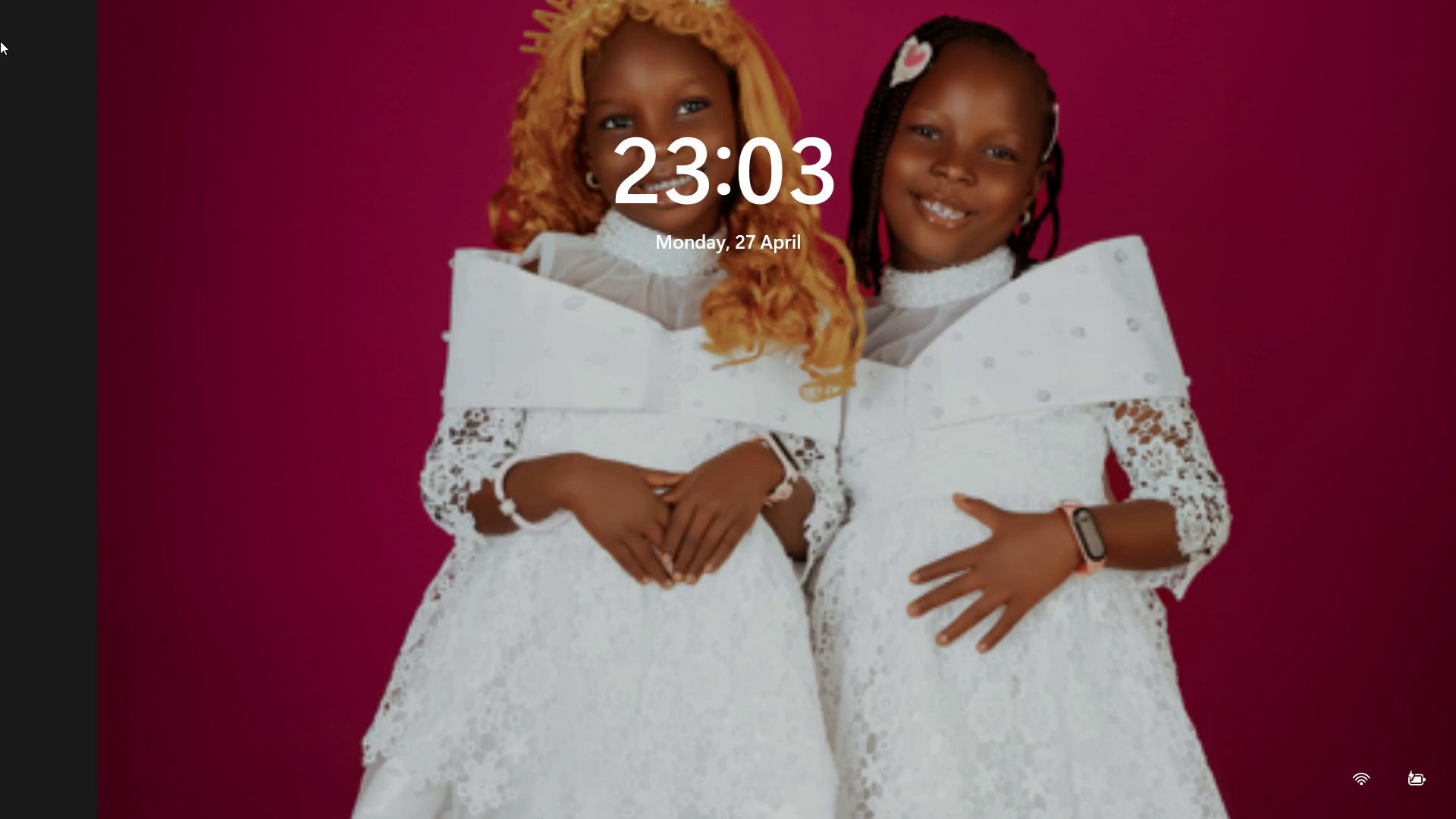 
wait(7.64)
 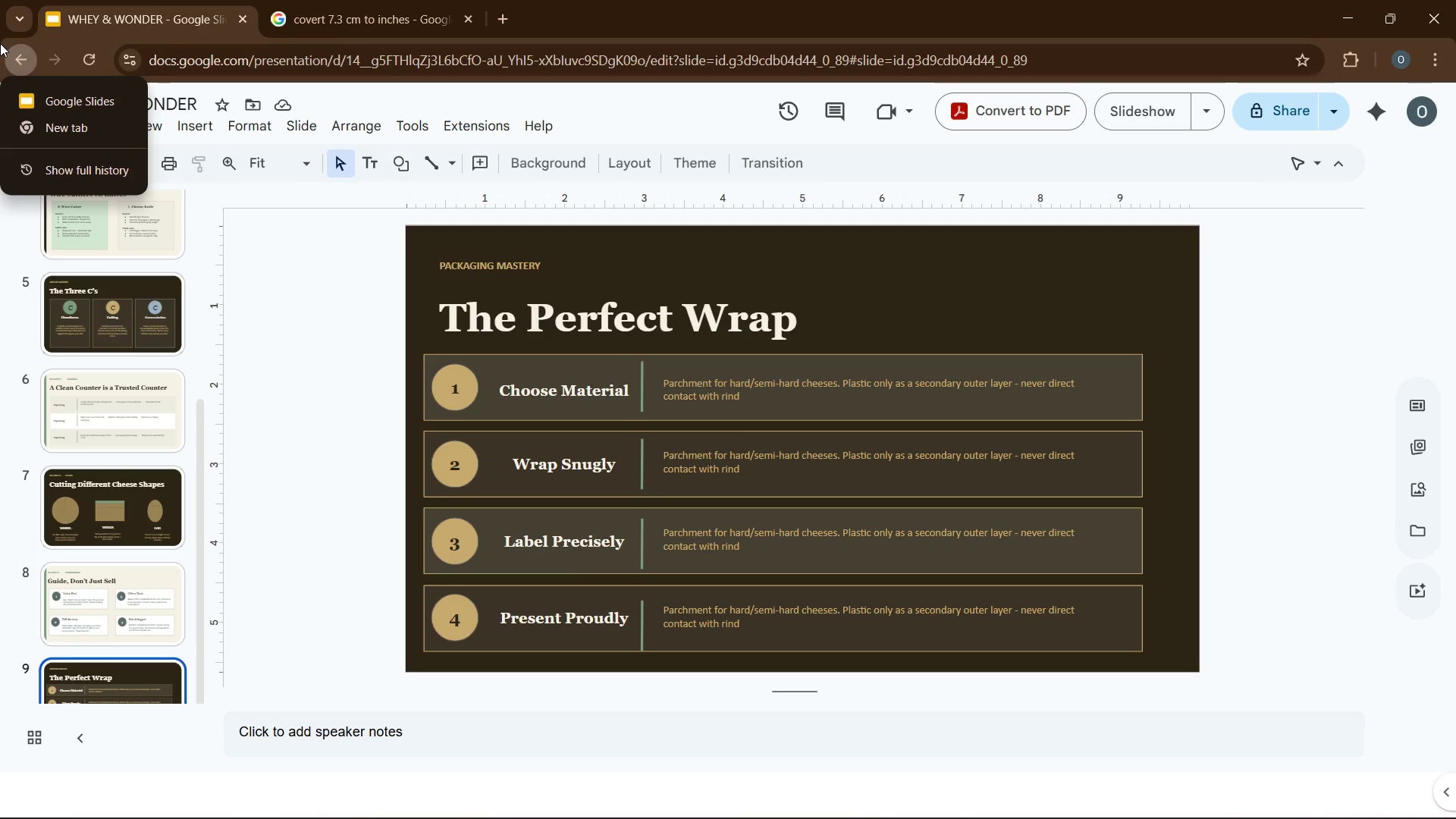 
left_click([1081, 463])
 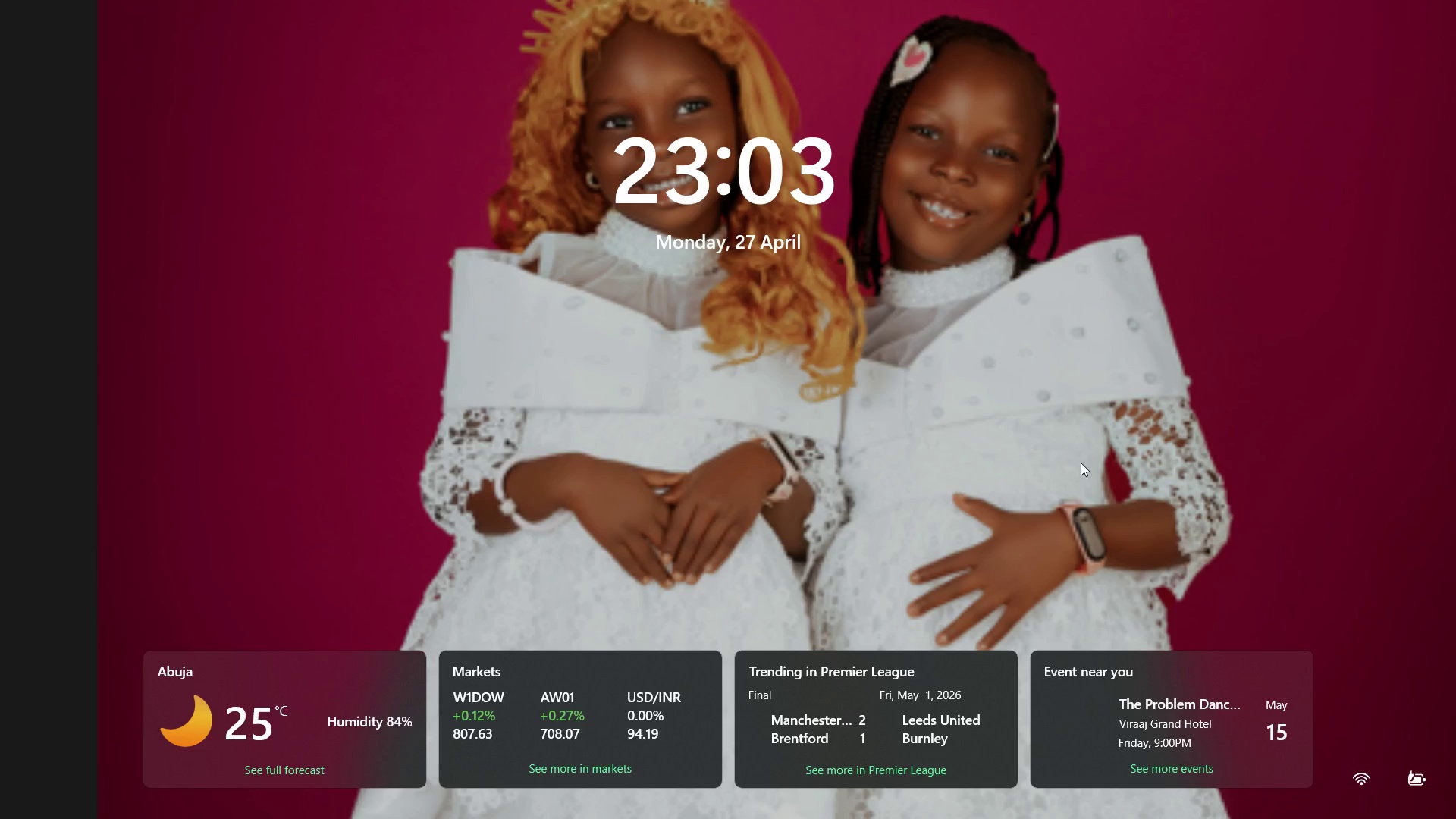 
key(Space)
 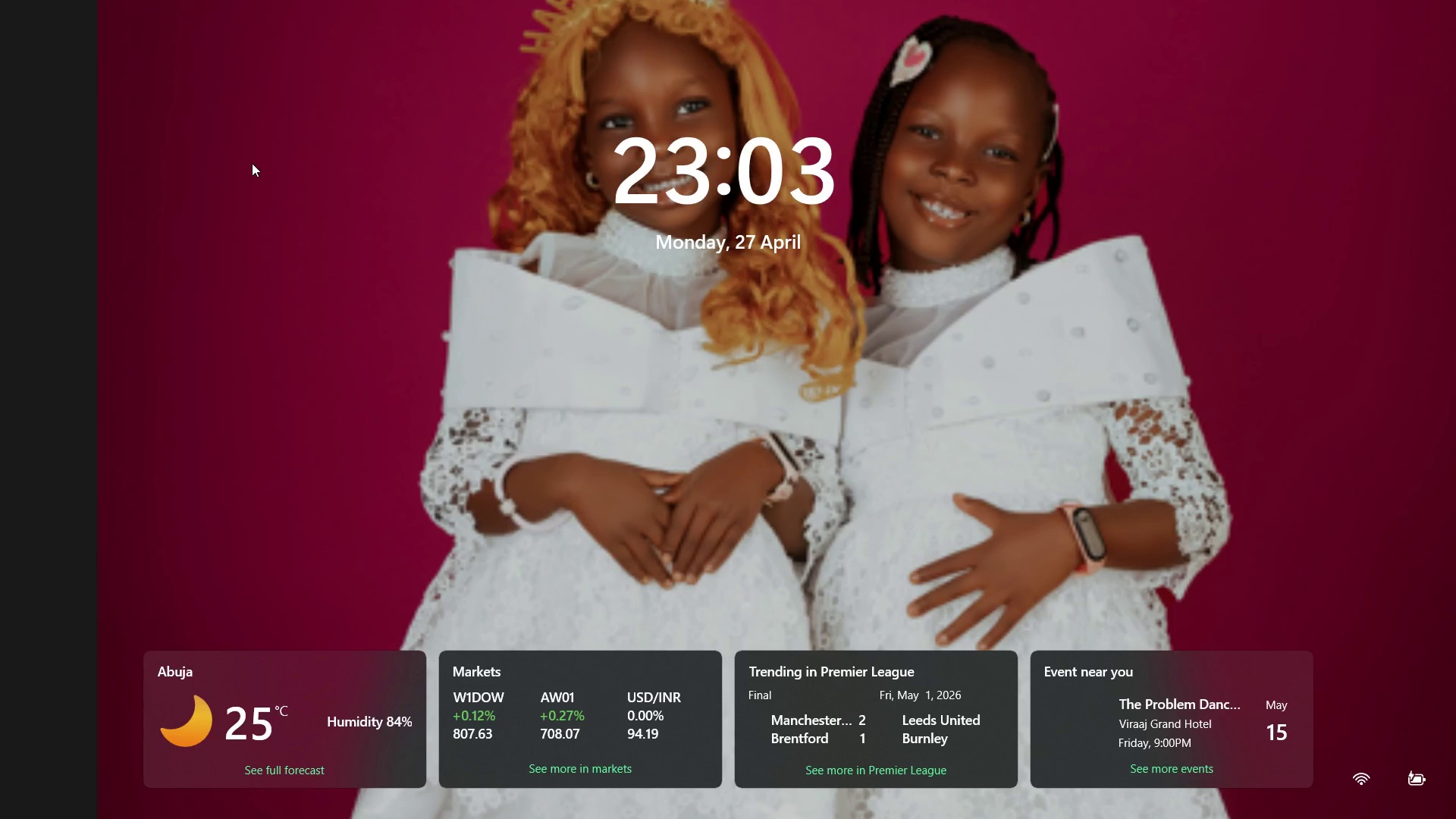 
left_click([485, 221])
 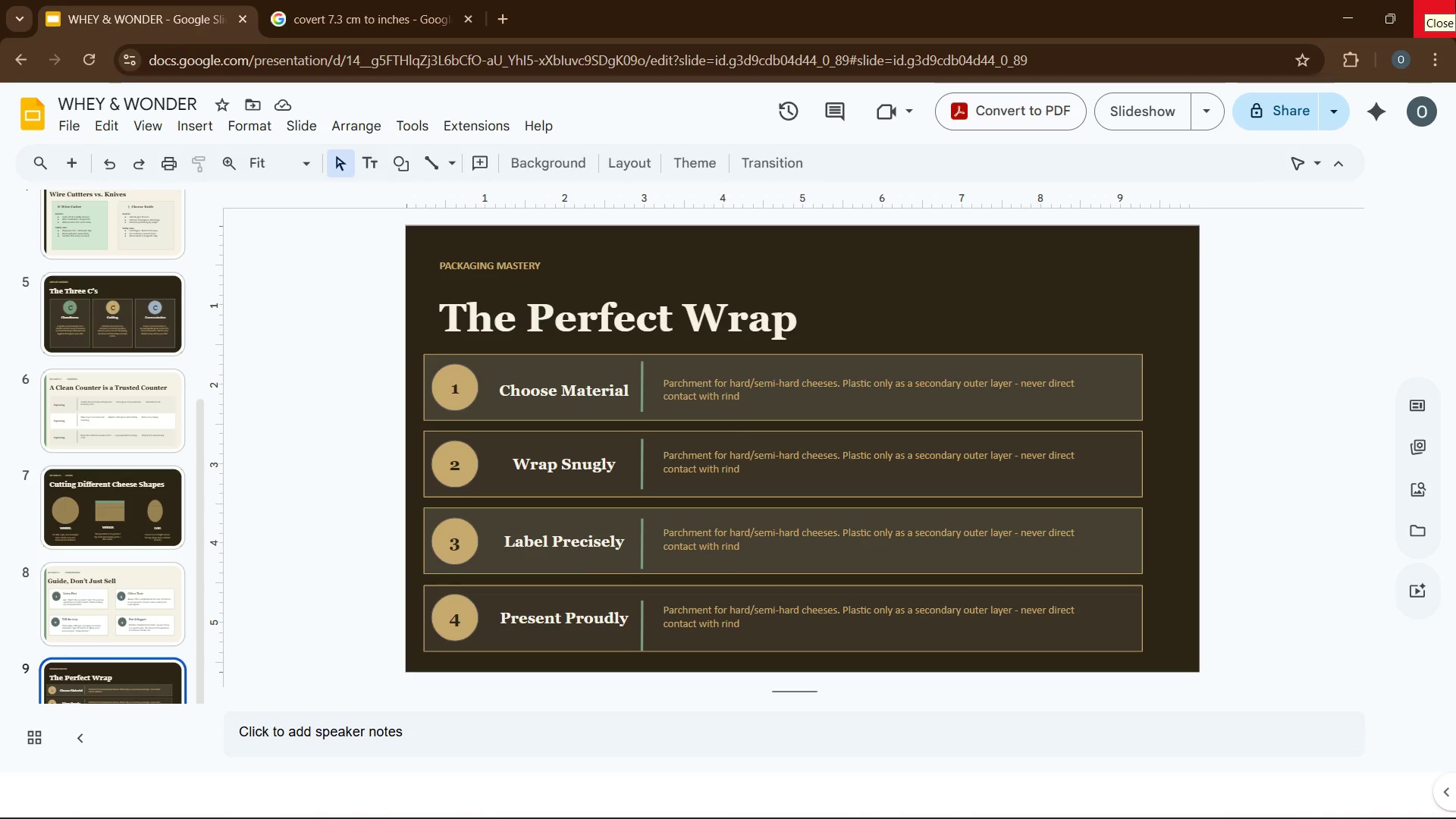 
wait(15.41)
 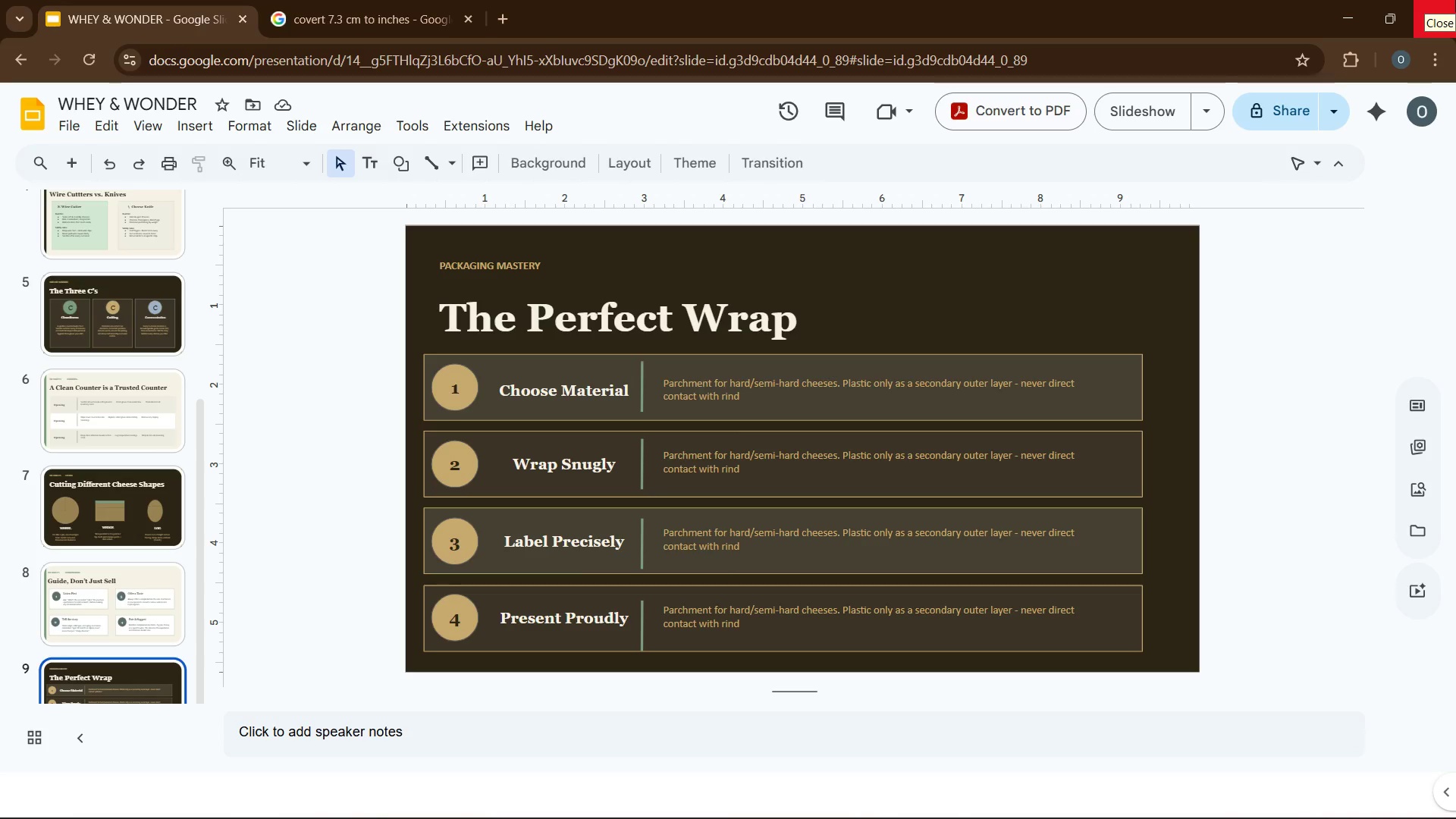 
left_click([773, 542])
 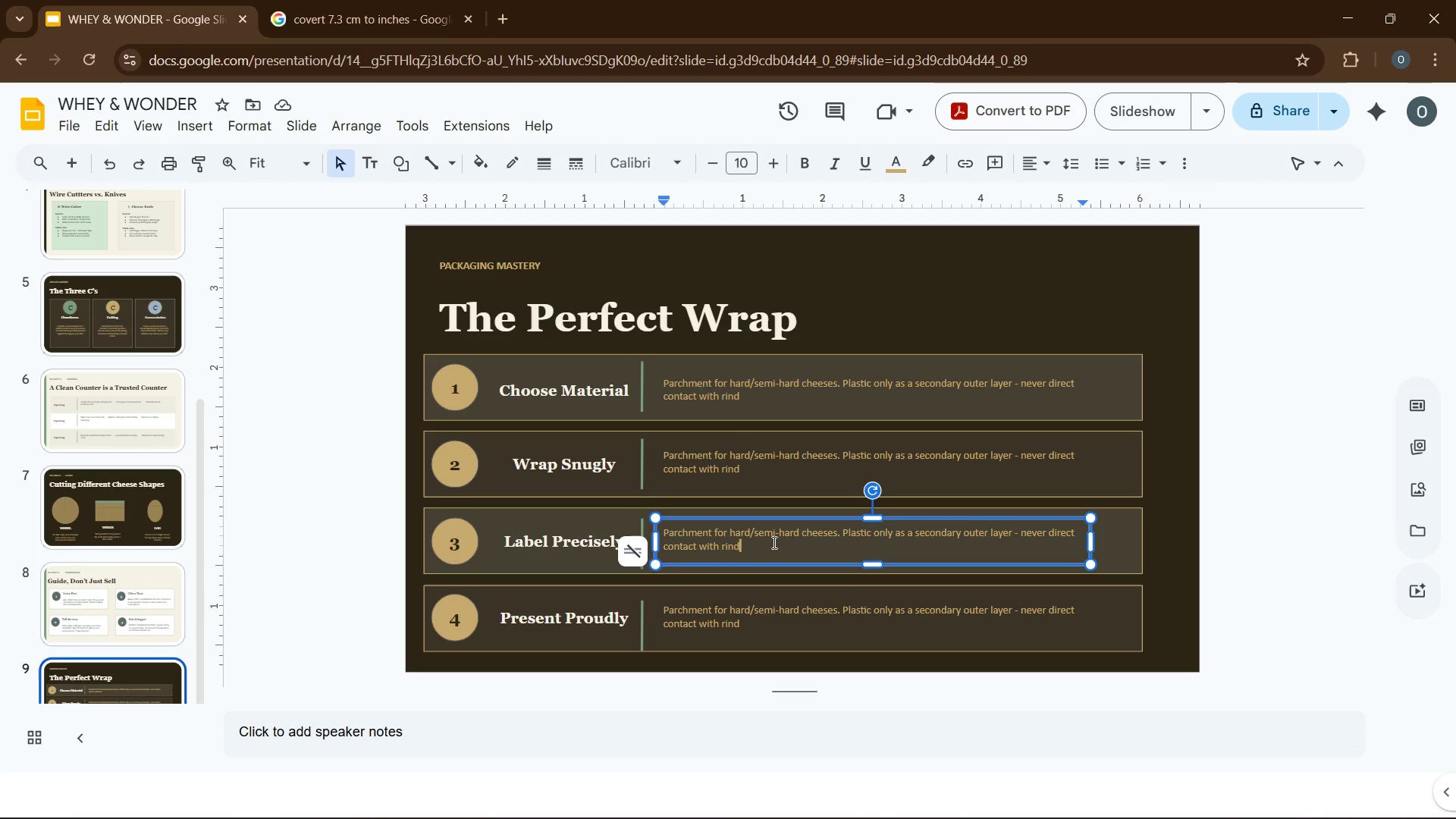 
wait(12.83)
 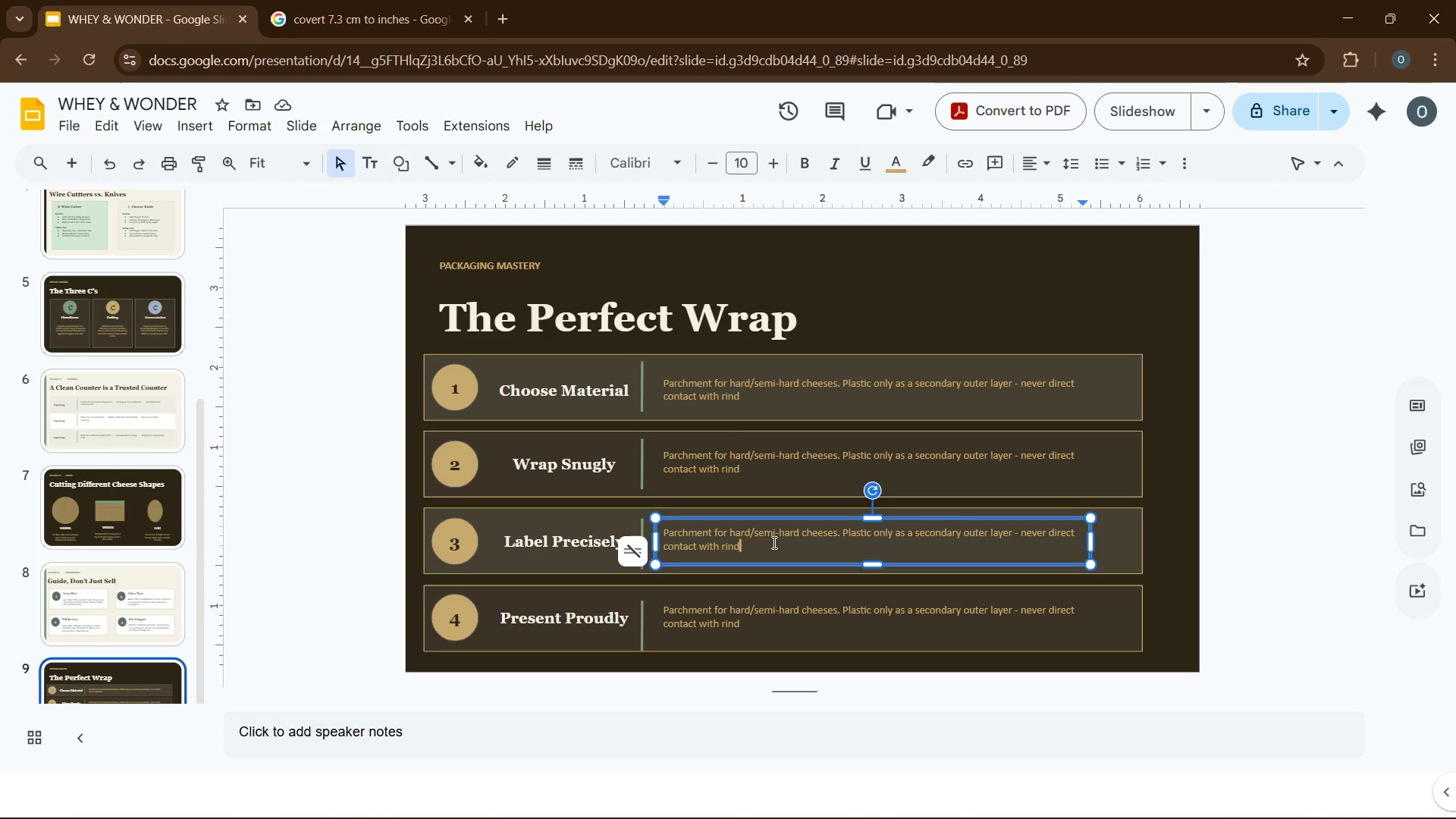 
left_click([738, 471])
 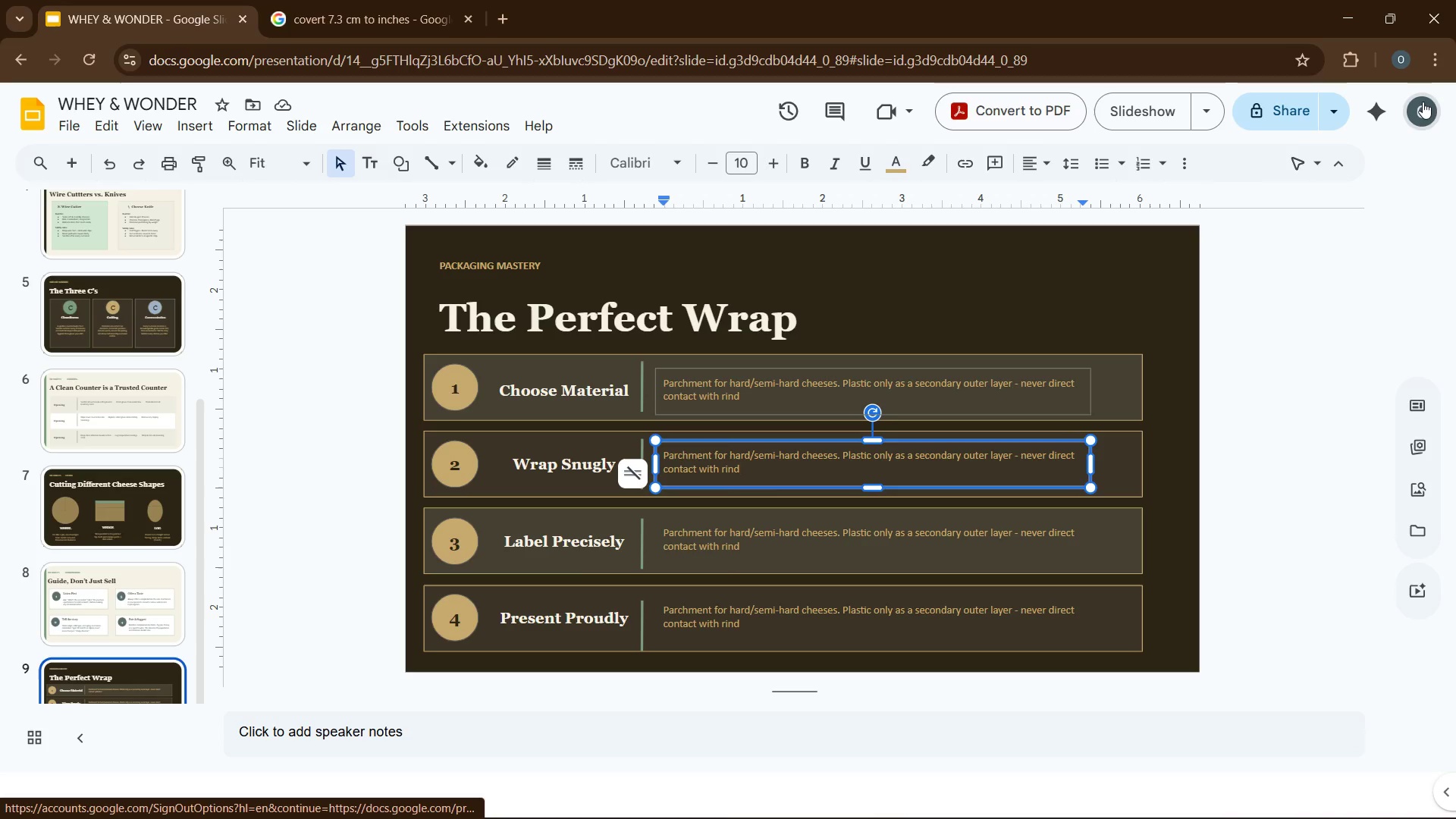 
wait(56.83)
 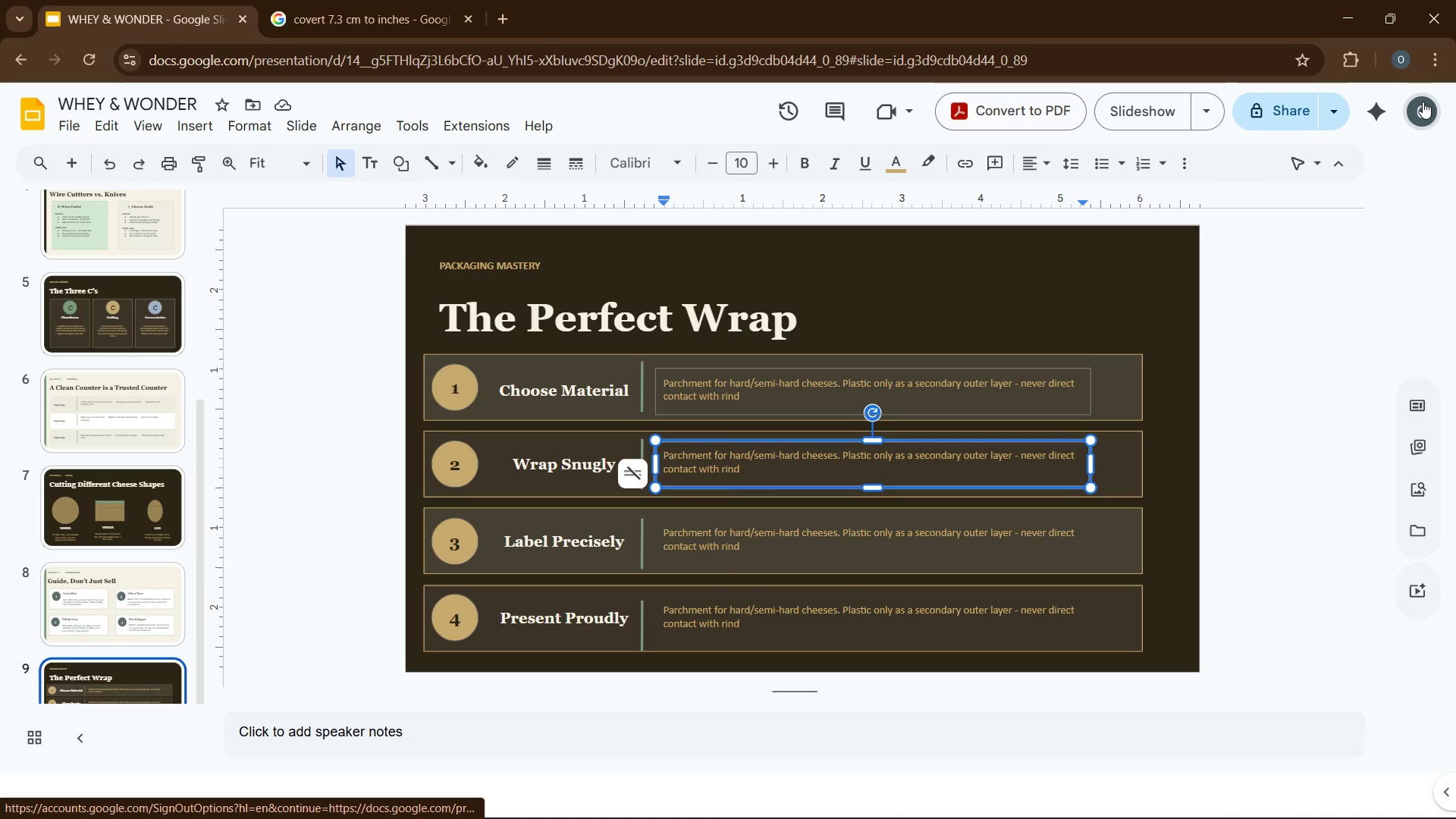 
left_click([326, 474])
 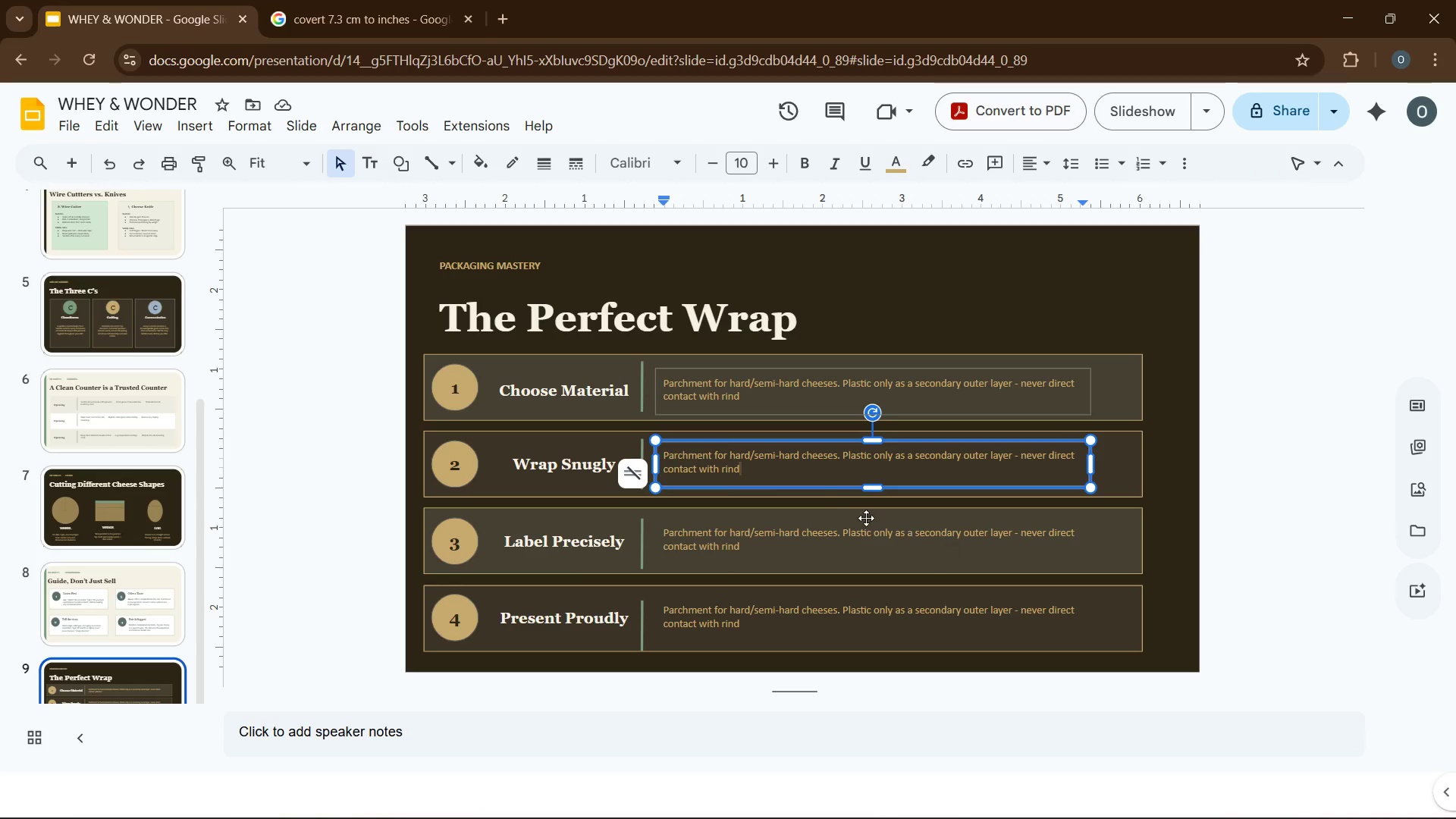 
left_click([758, 463])
 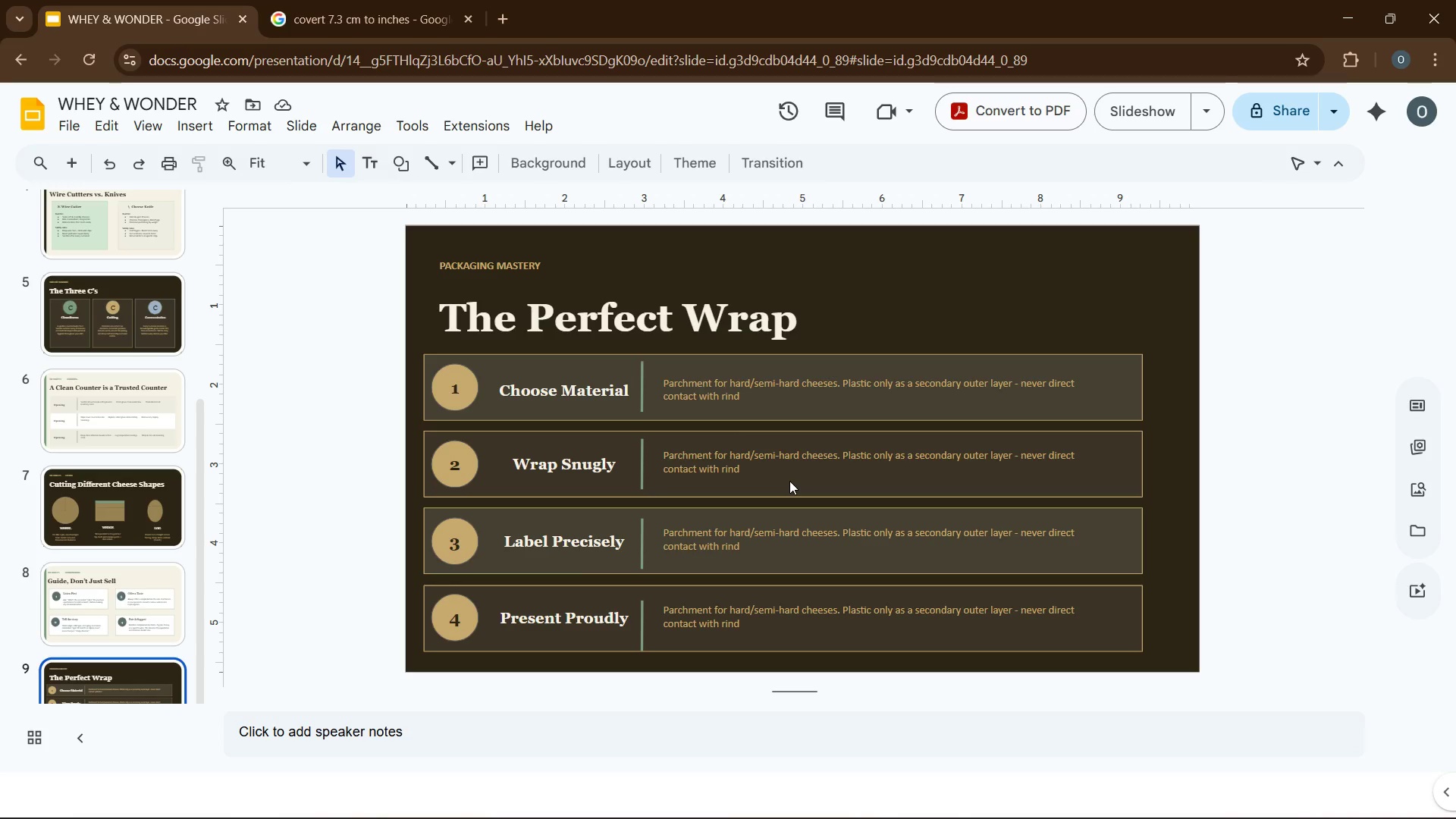 
mouse_move([757, 464])
 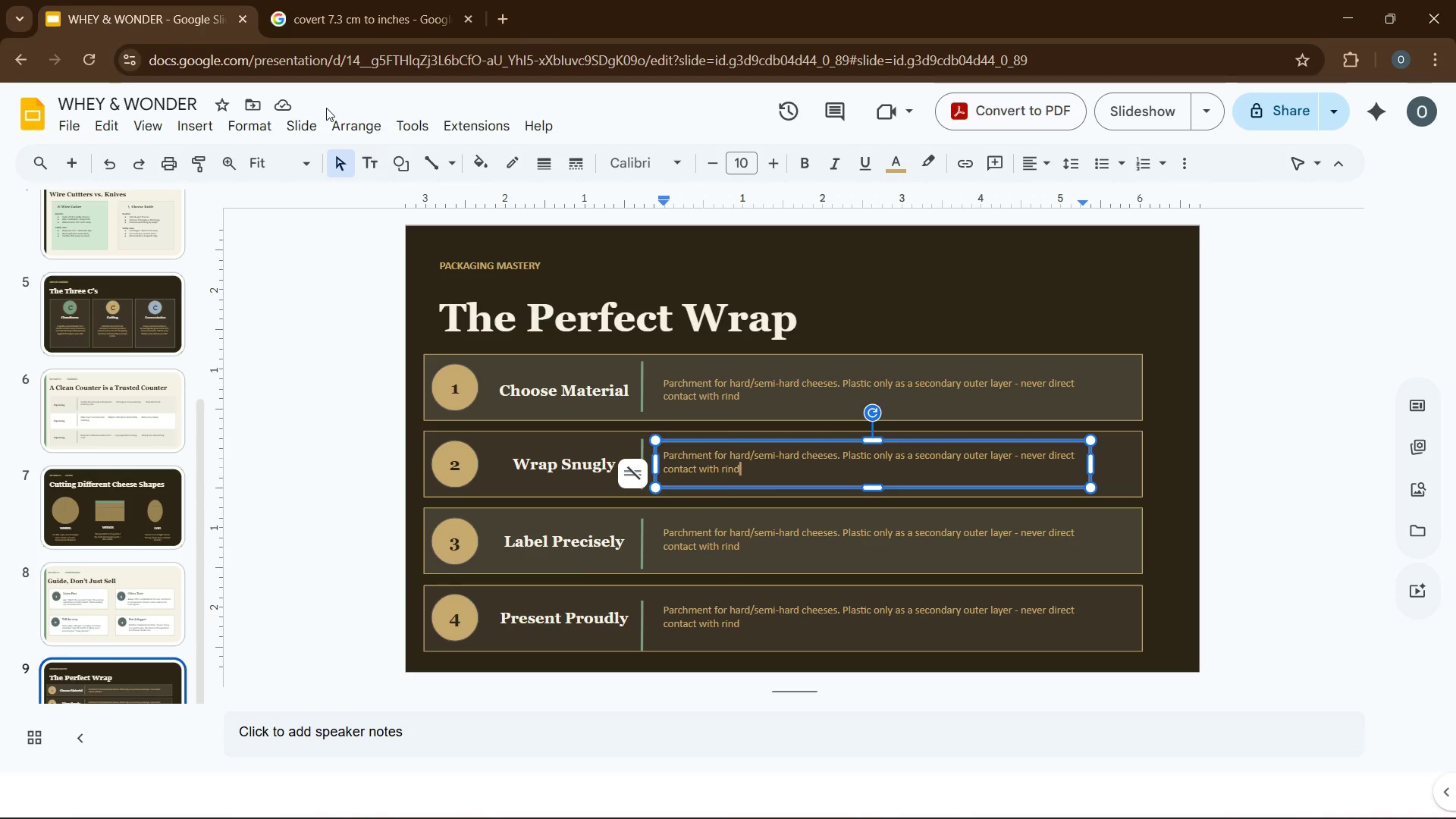 
wait(32.76)
 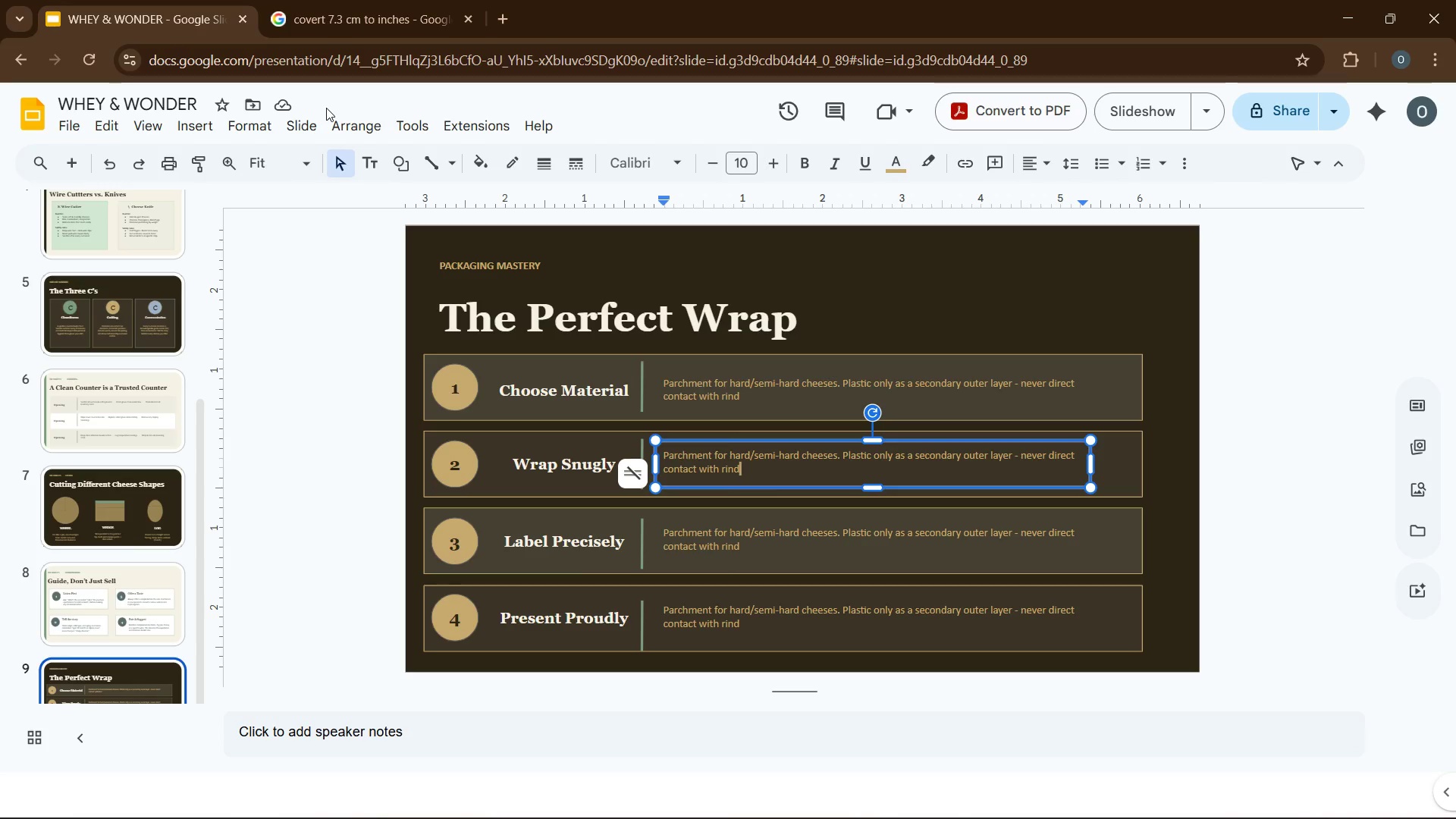 
key(Control+A)
 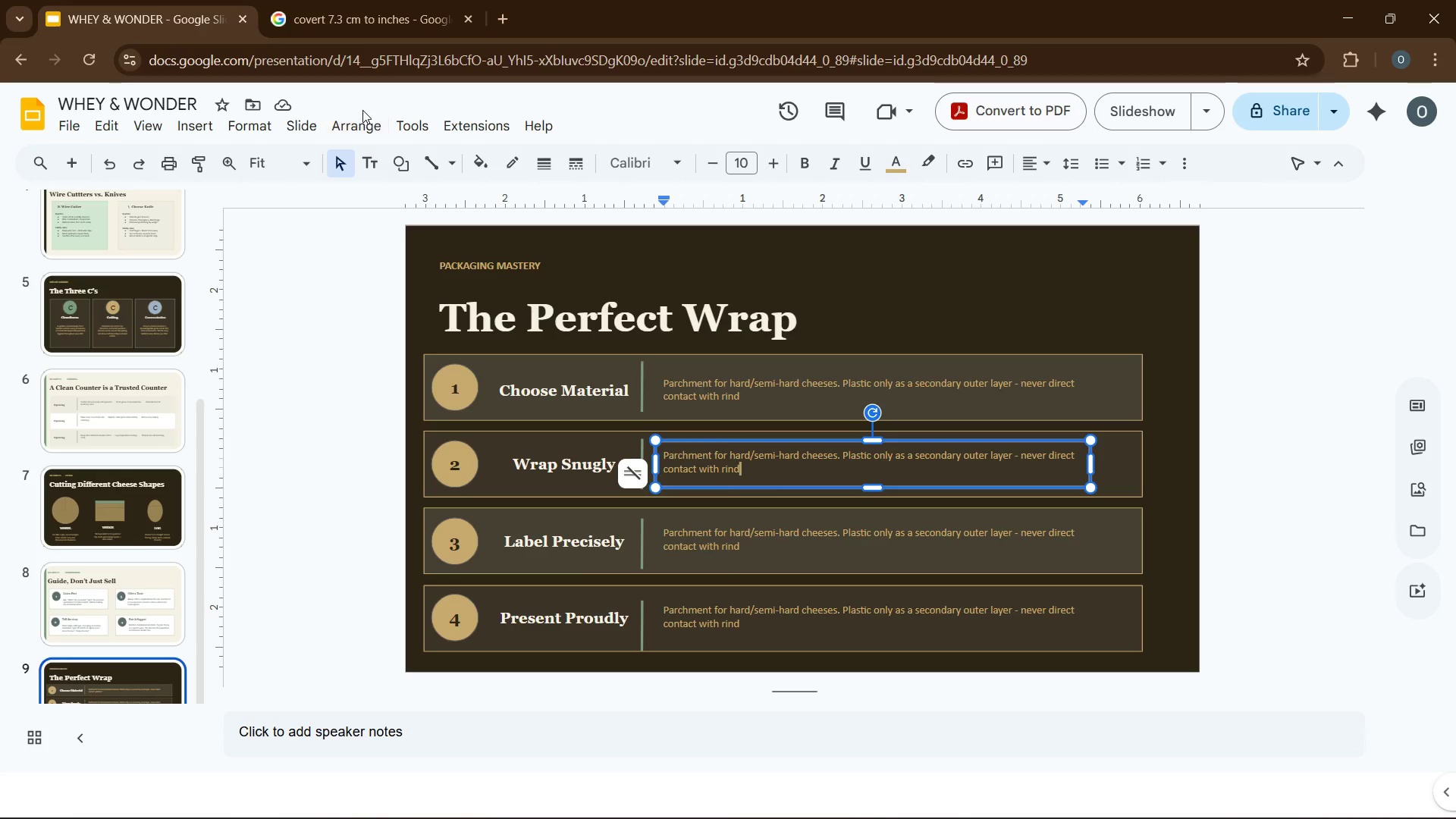 
type(ehe)
 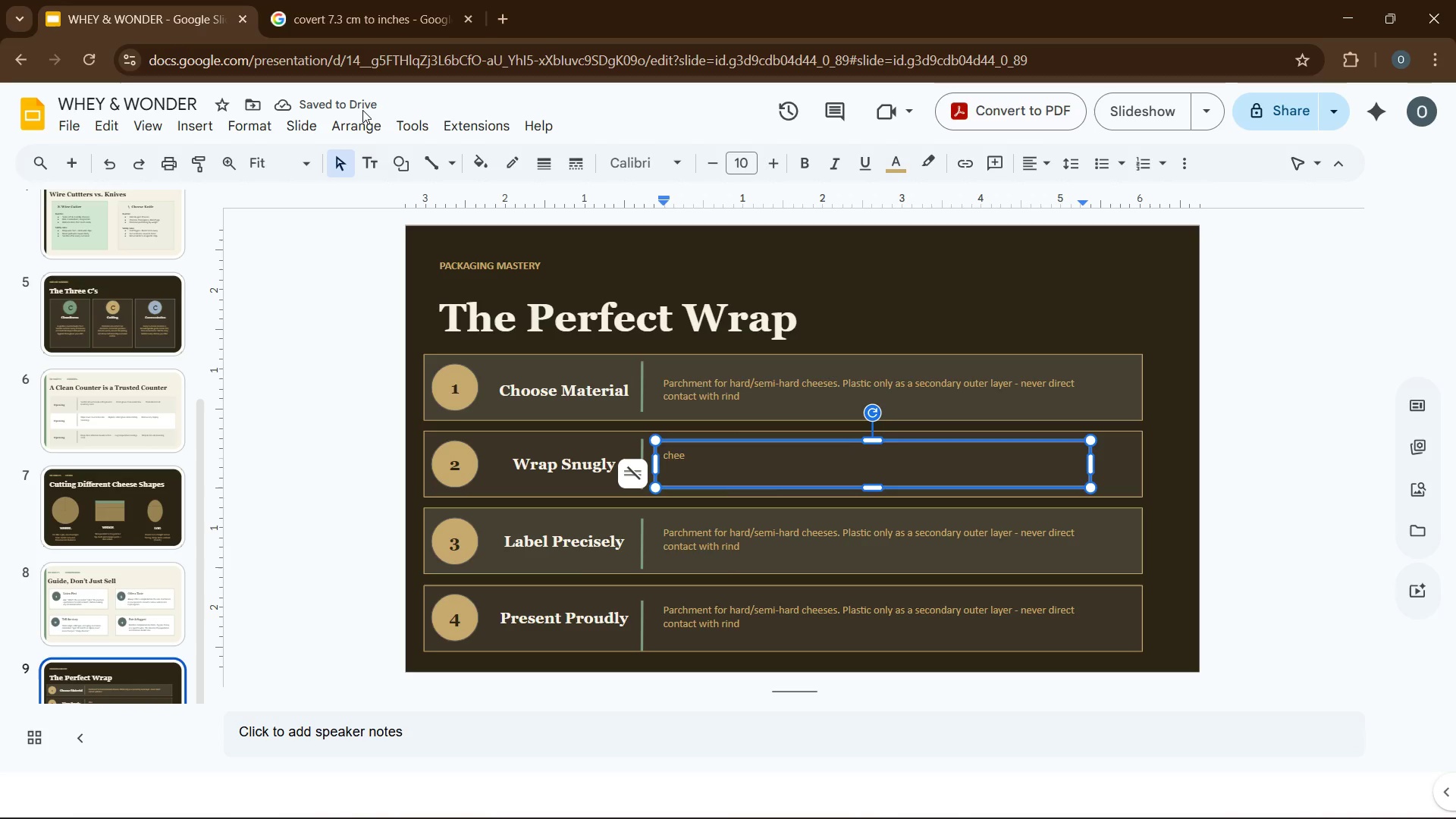 
wait(5.34)
 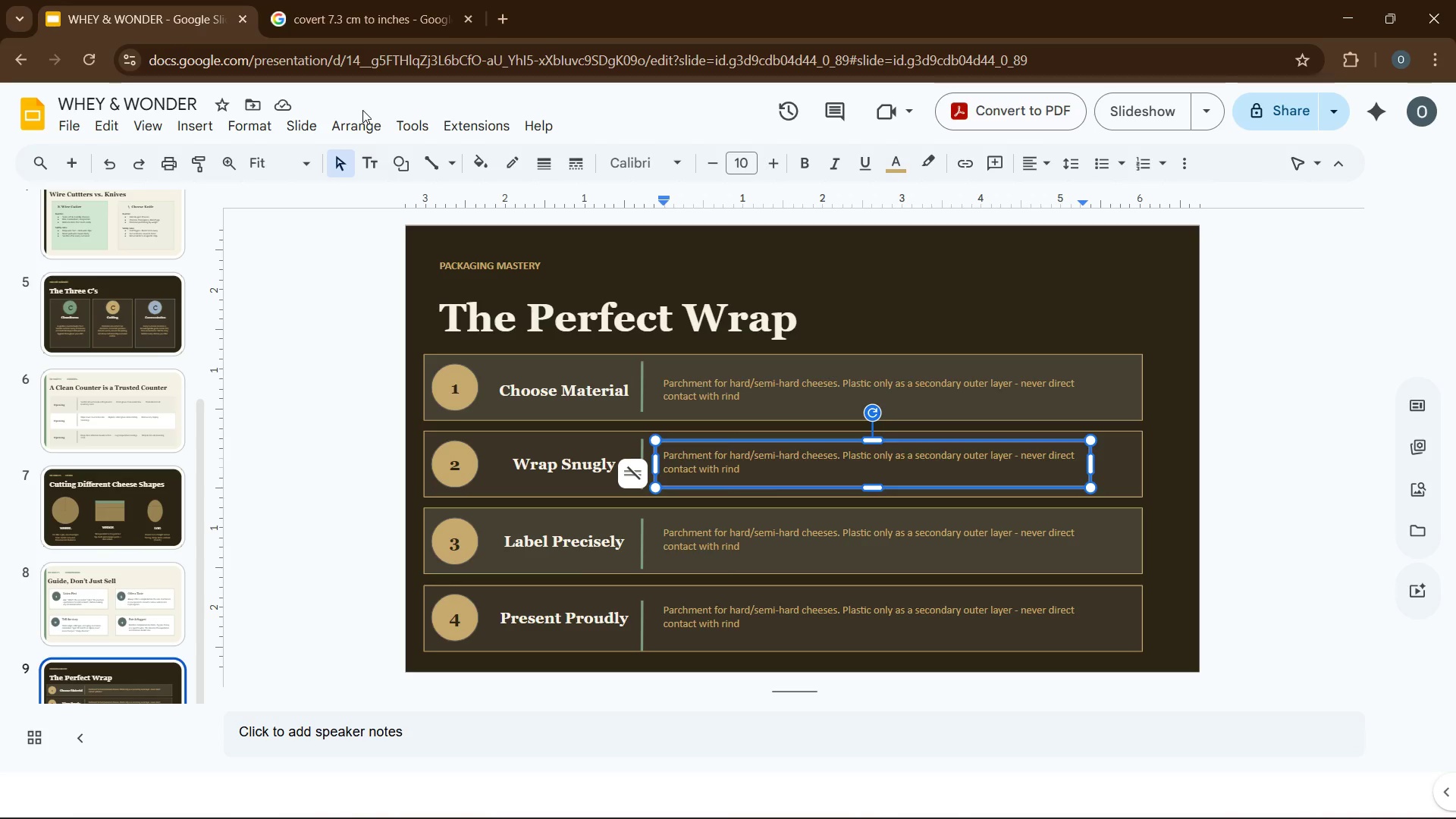 
type(se must )
 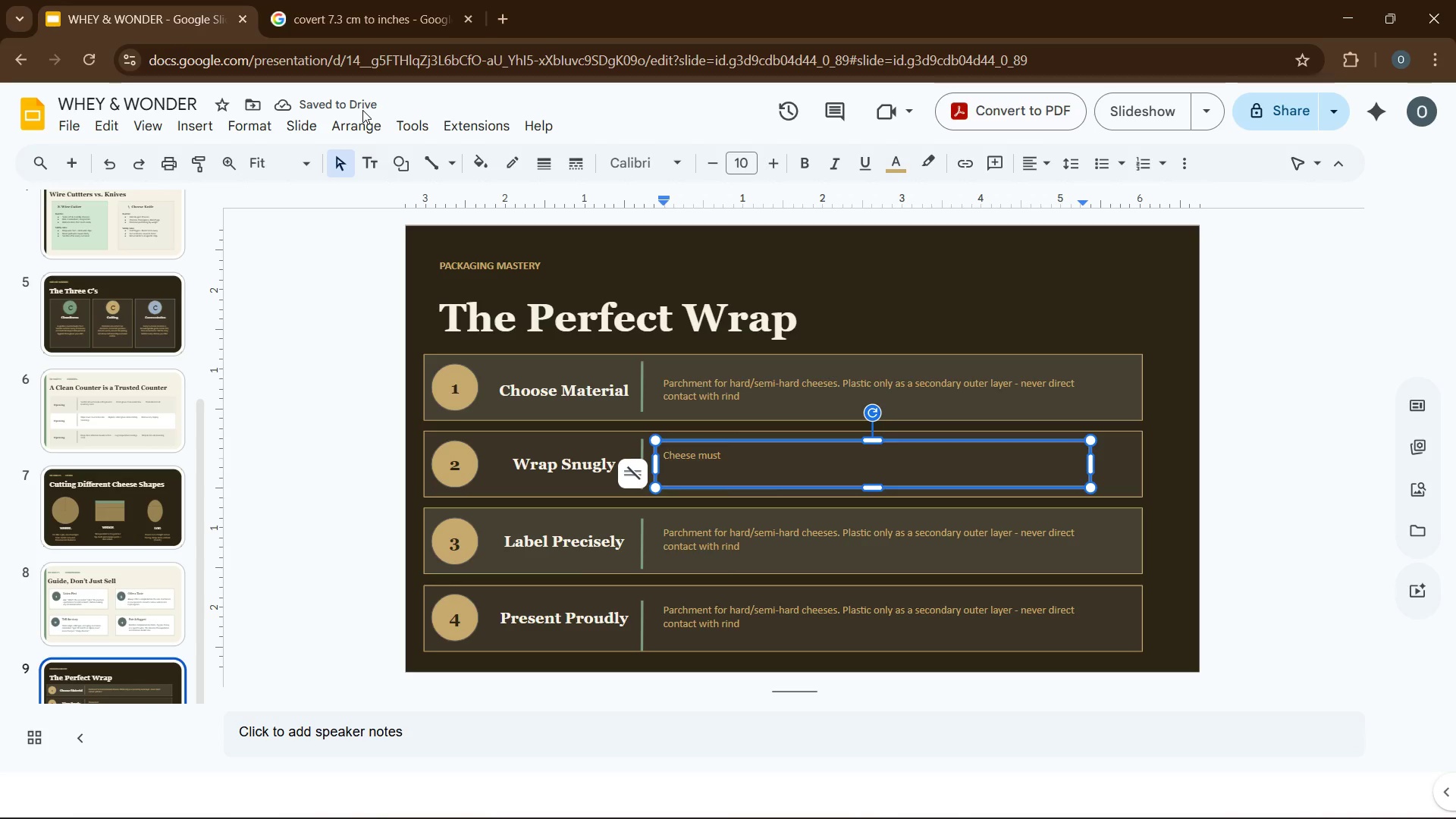 
type(breathe but not dry )
key(Backspace)
type(. one firm fold along each edge - no air pockets, no overly tight sel)
key(Backspace)
type(aling )
 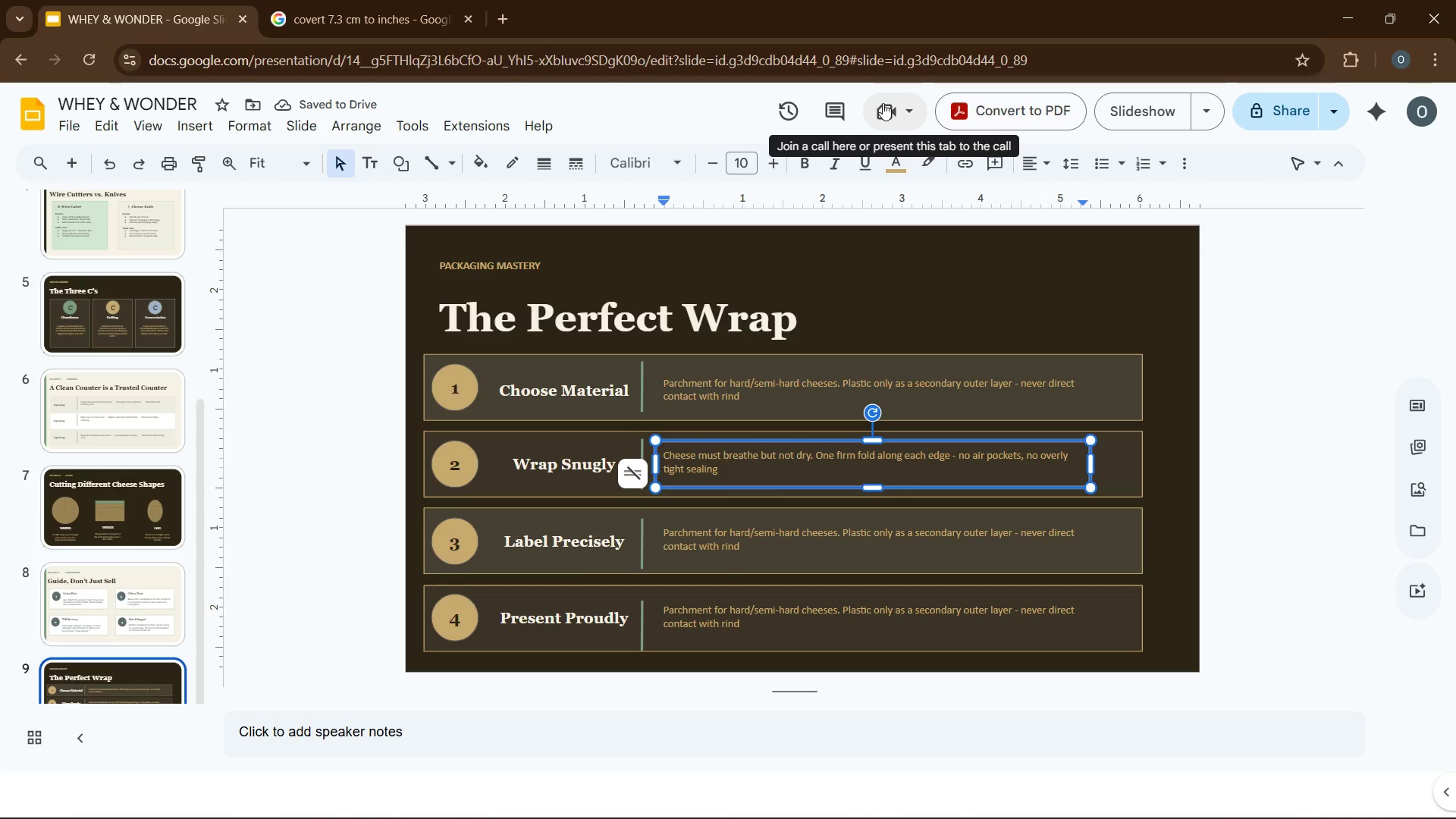 
wait(8.38)
 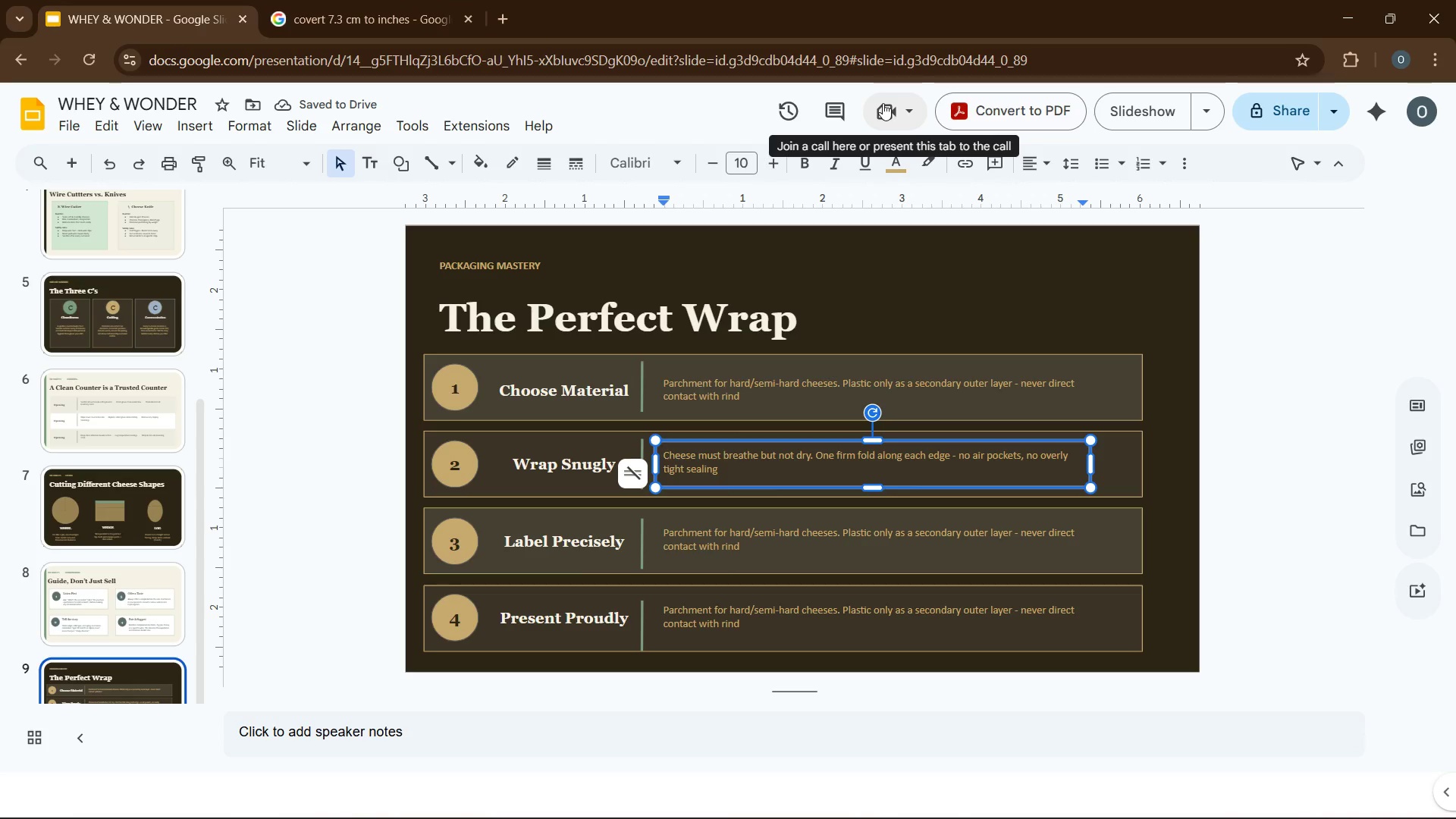 
left_click([723, 548])
 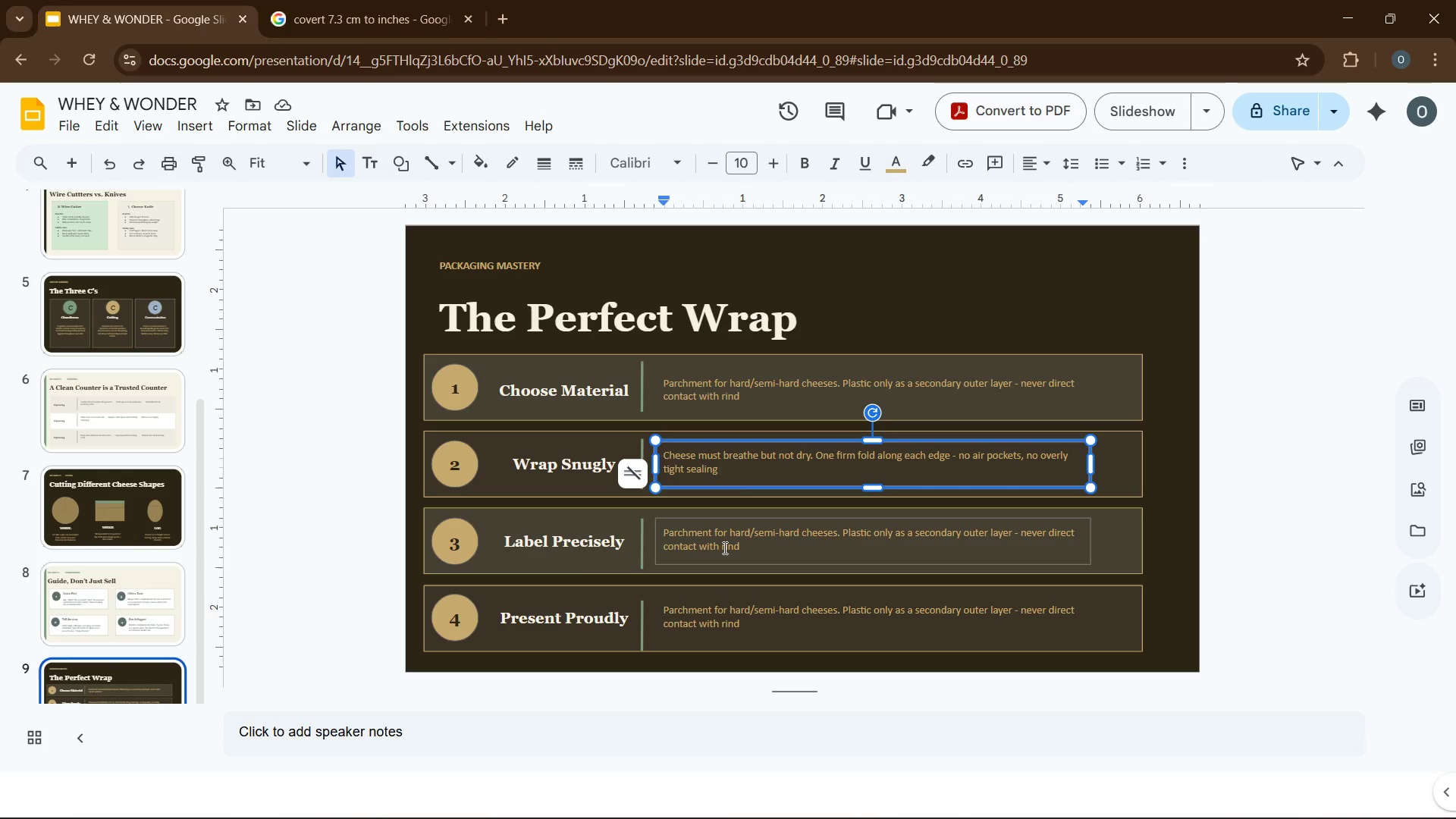 
key(Control+A)
 